 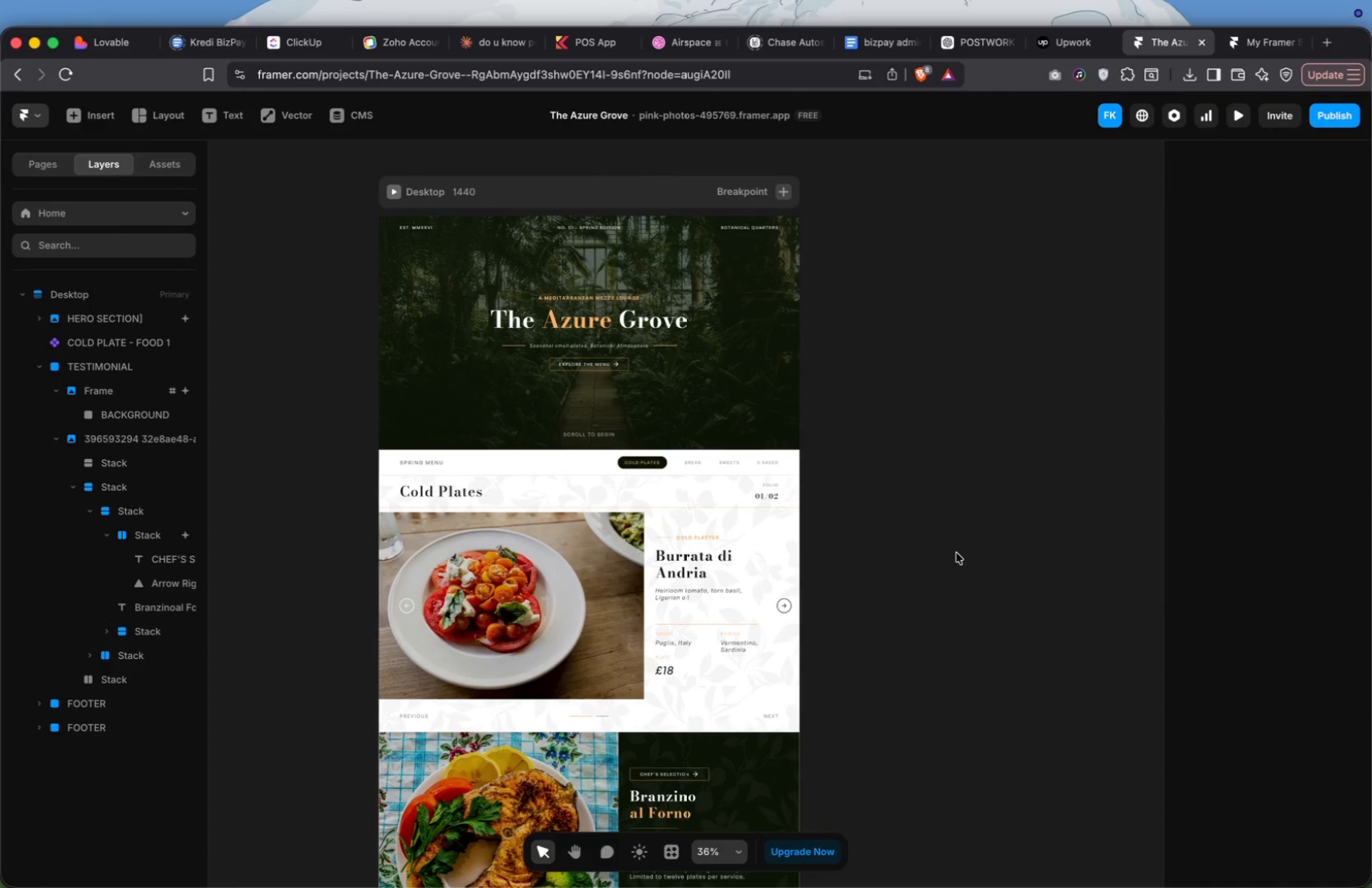 
mouse_move([792, 225])
 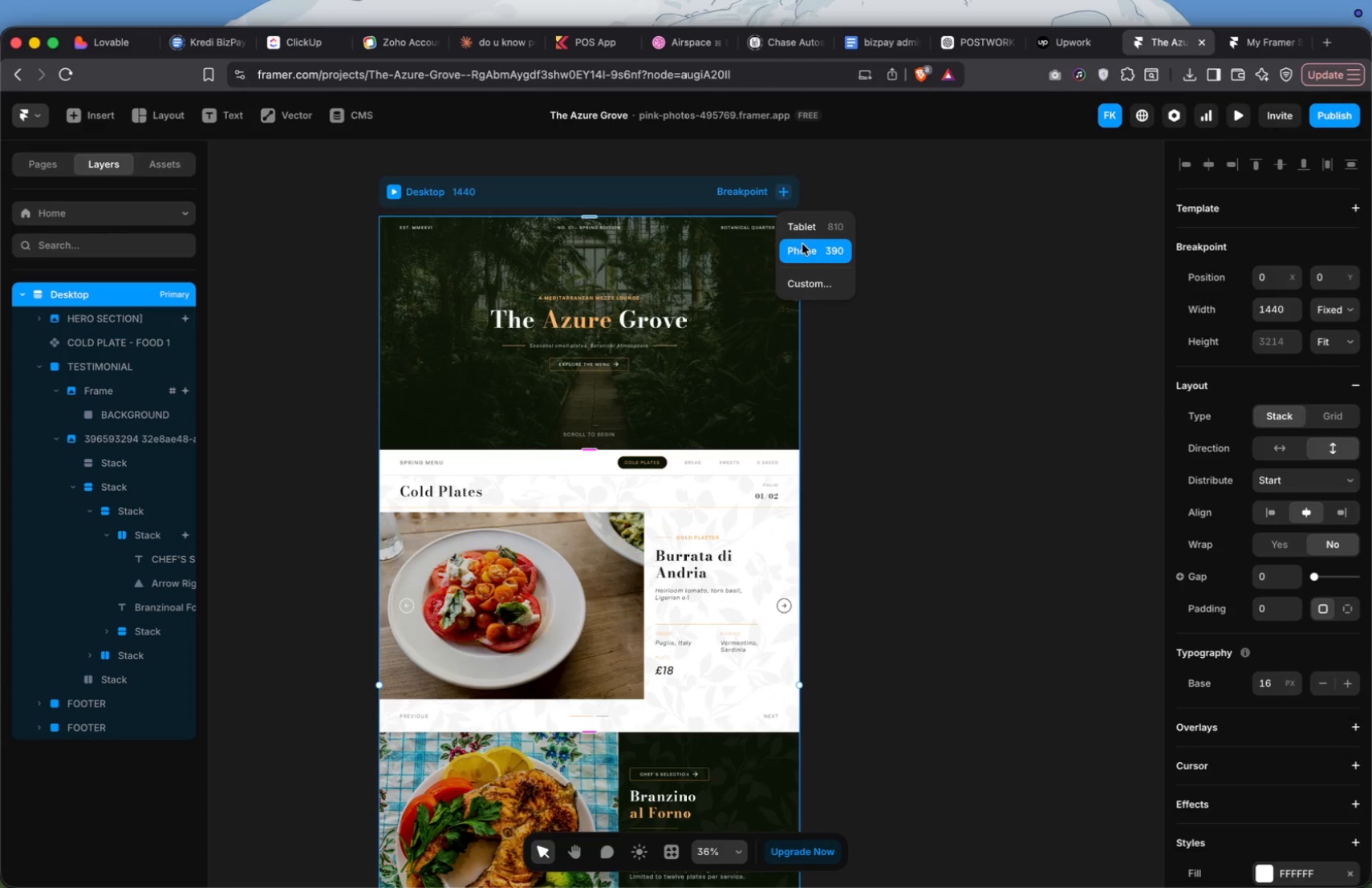 
left_click([802, 244])
 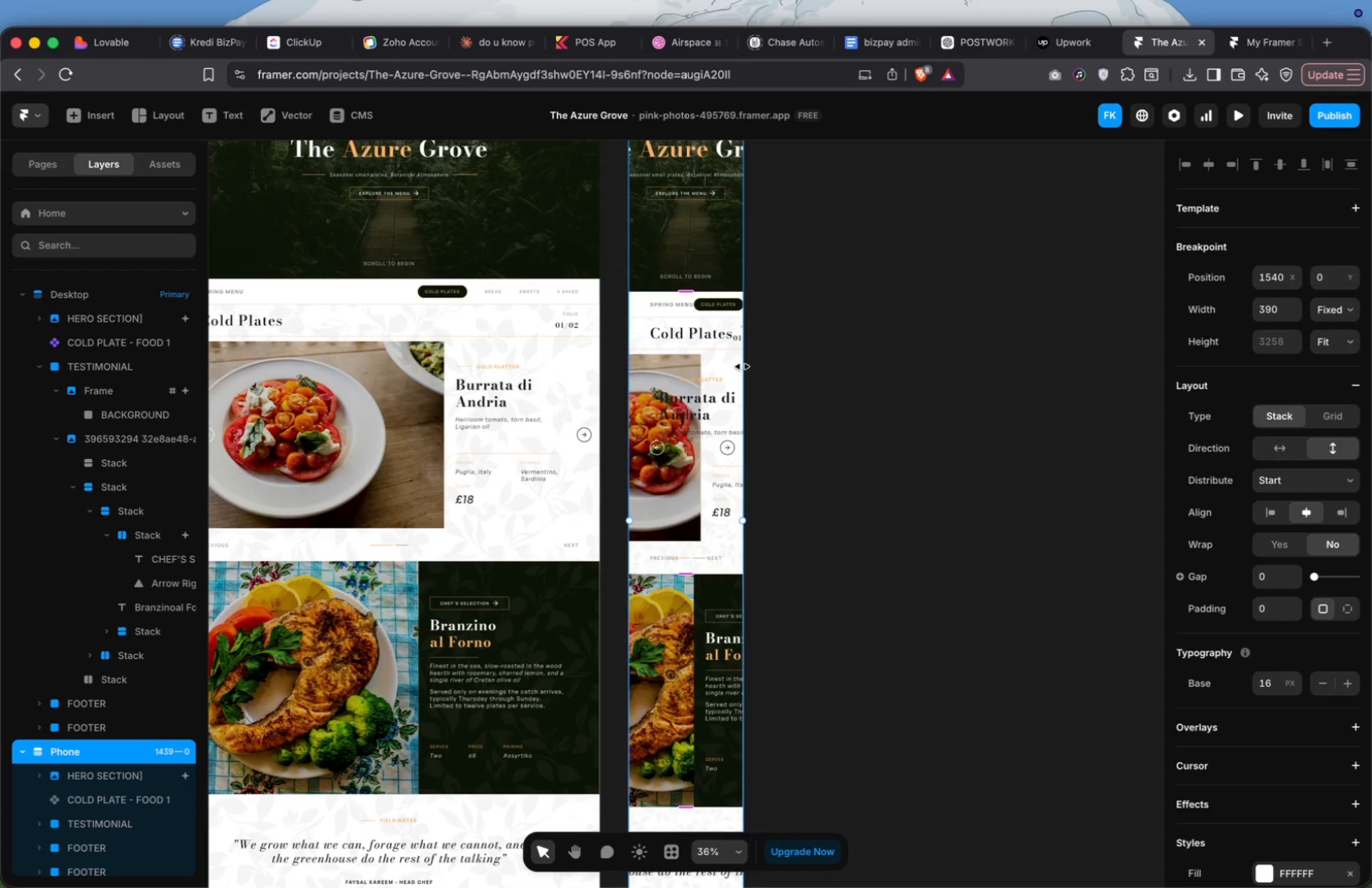 
scroll: coordinate [739, 233], scroll_direction: up, amount: 28.0
 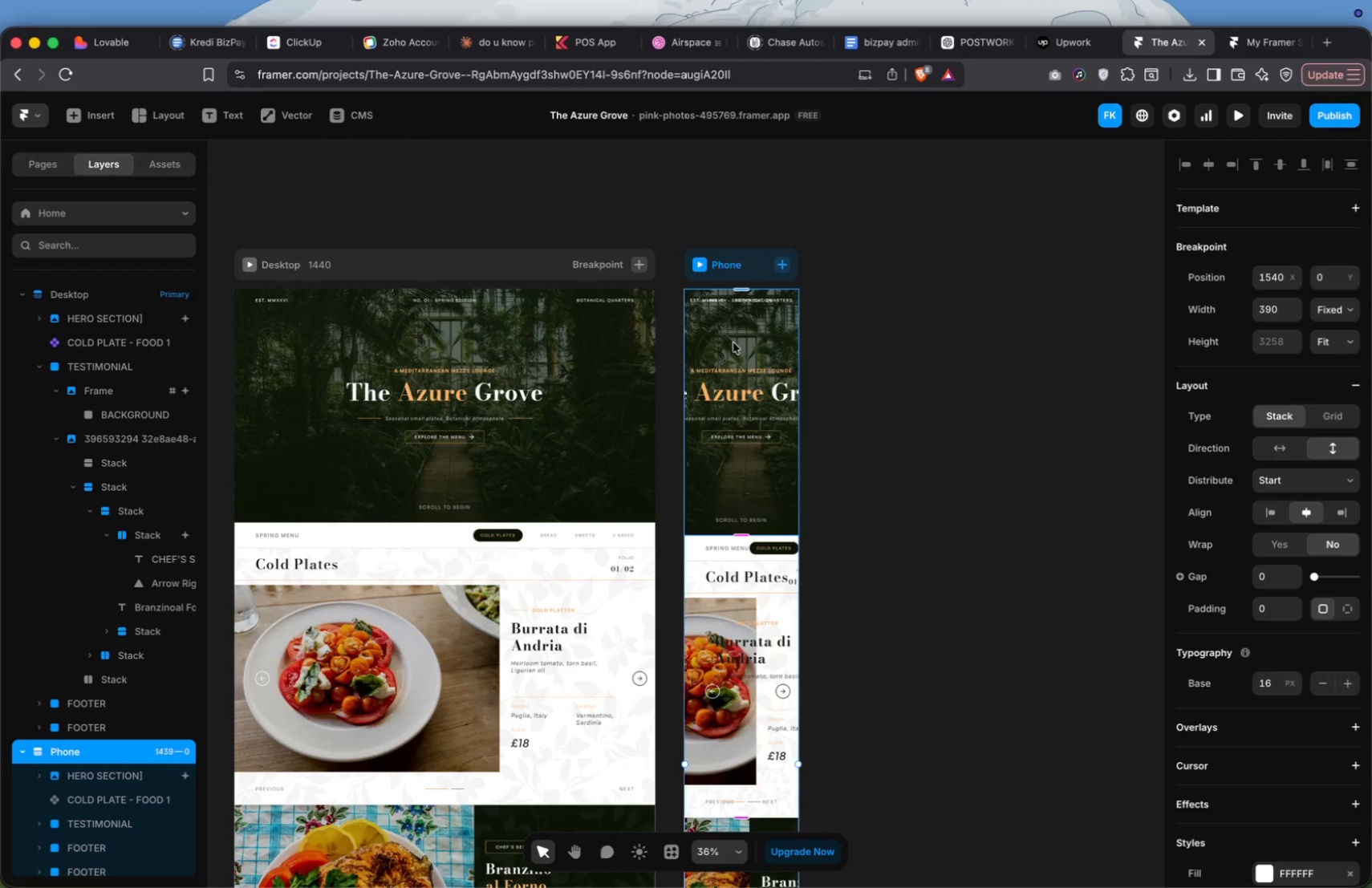 
left_click([741, 310])
 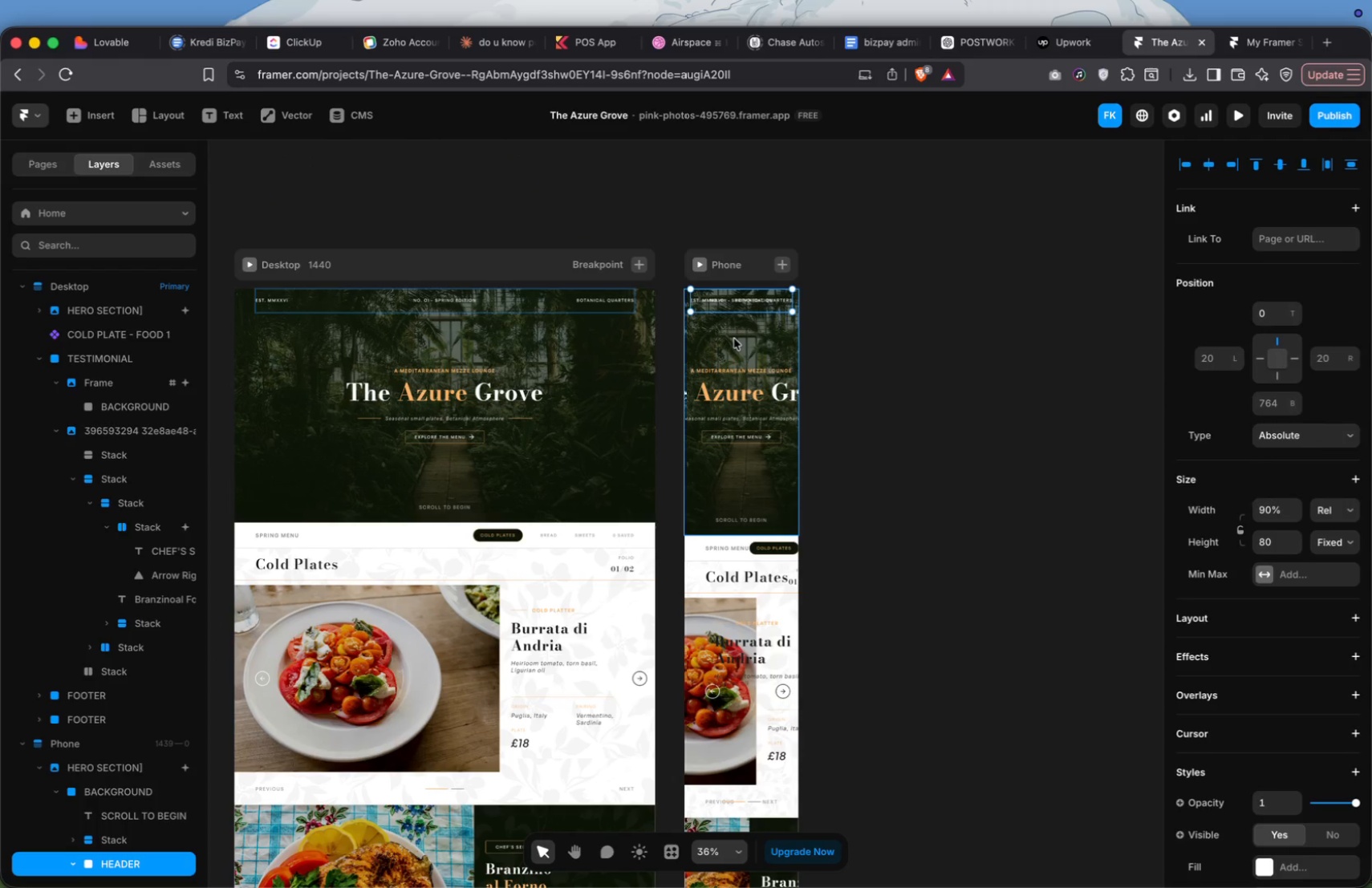 
key(Meta+Z)
 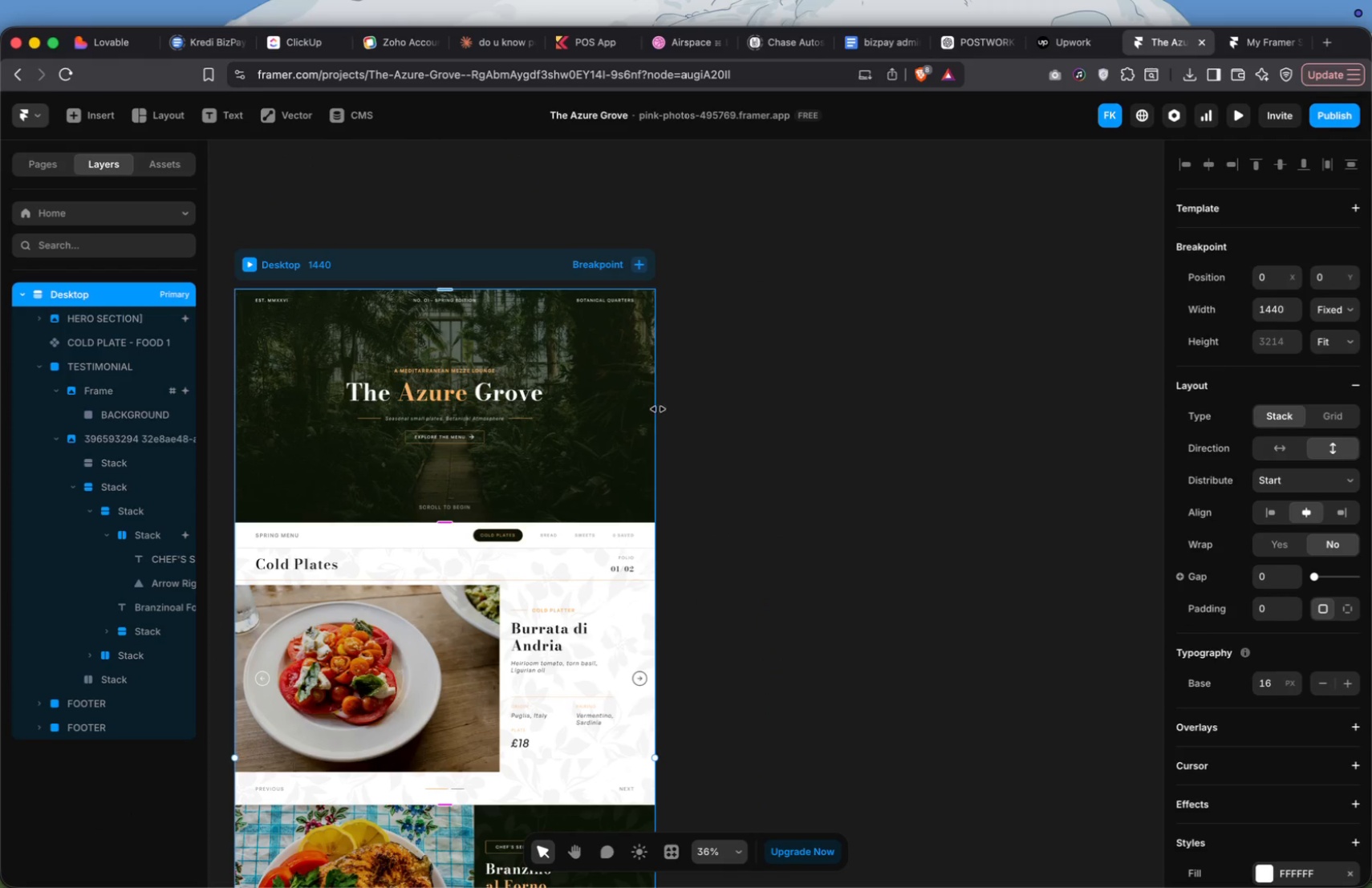 
scroll: coordinate [773, 445], scroll_direction: up, amount: 13.0
 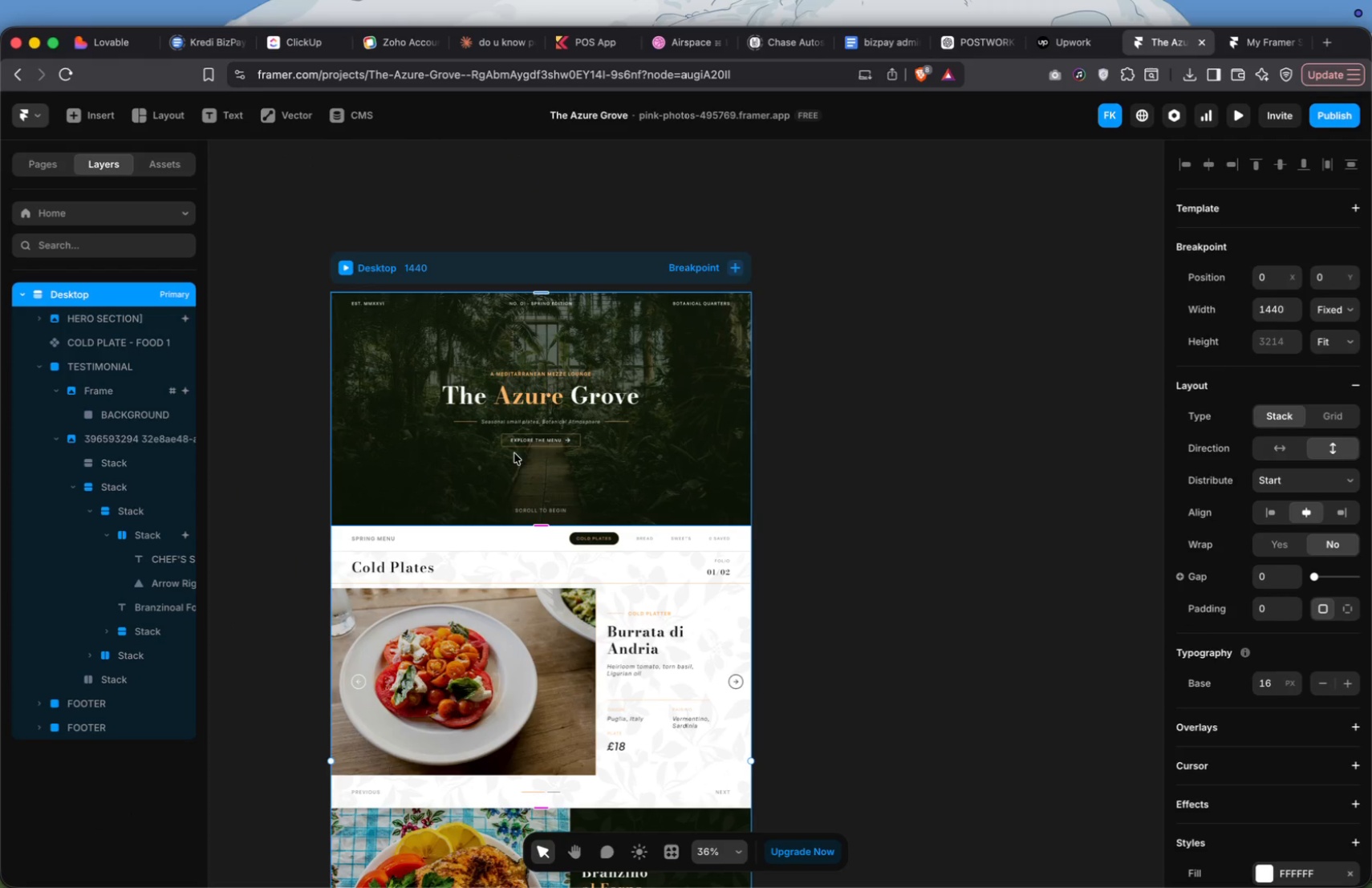 
scroll: coordinate [631, 393], scroll_direction: down, amount: 13.0
 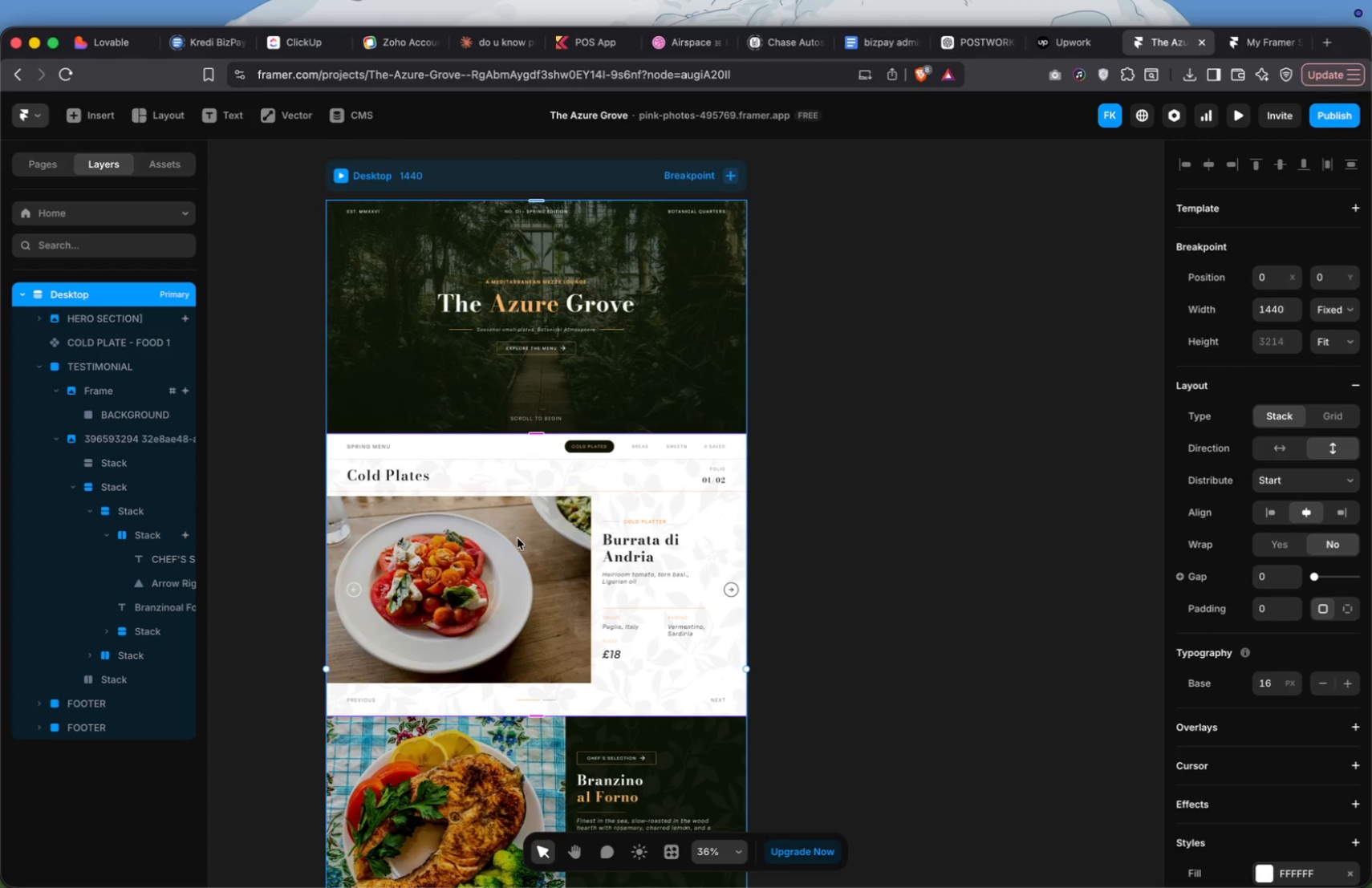 
double_click([518, 538])
 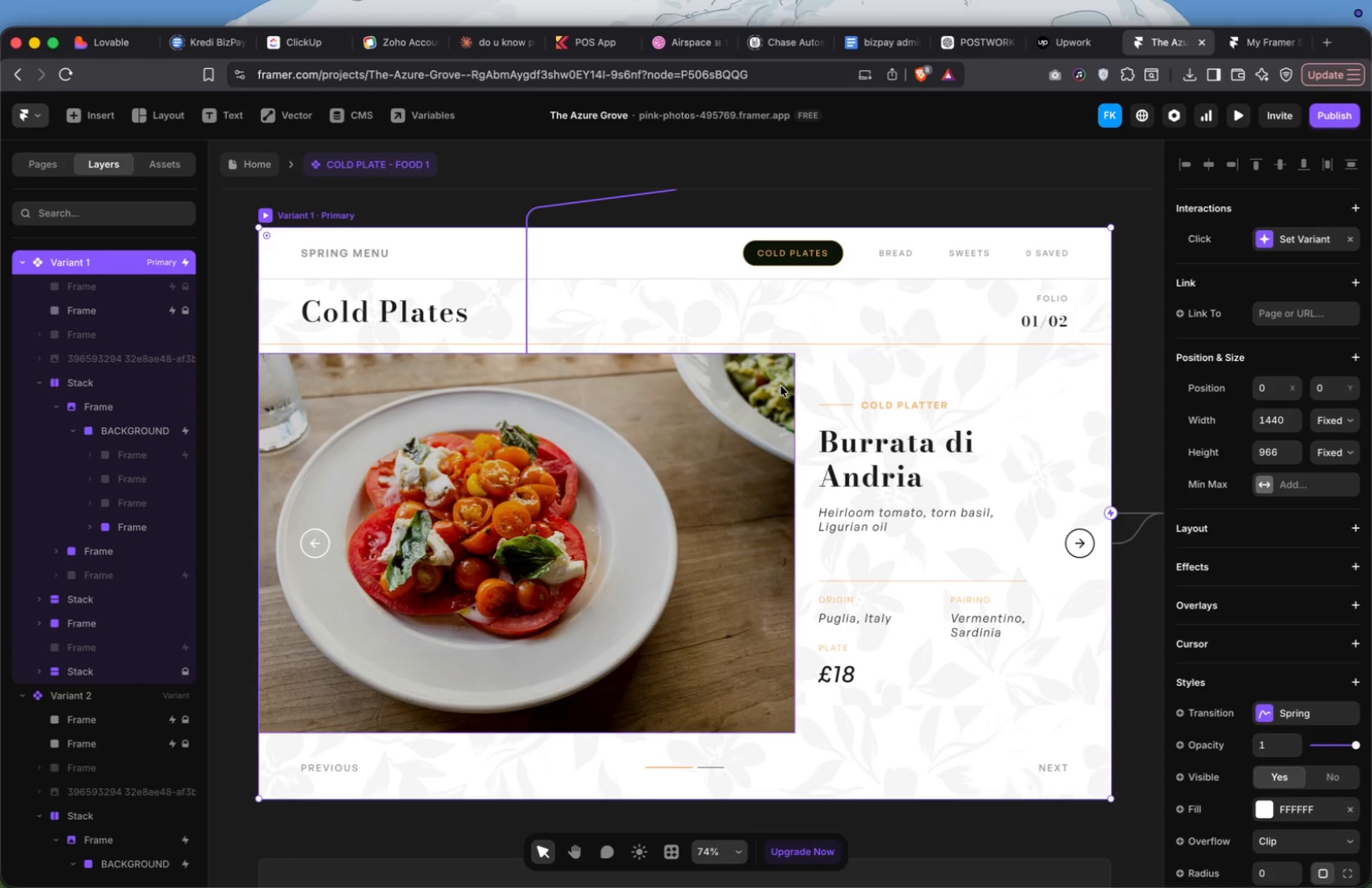 
scroll: coordinate [773, 304], scroll_direction: up, amount: 37.0
 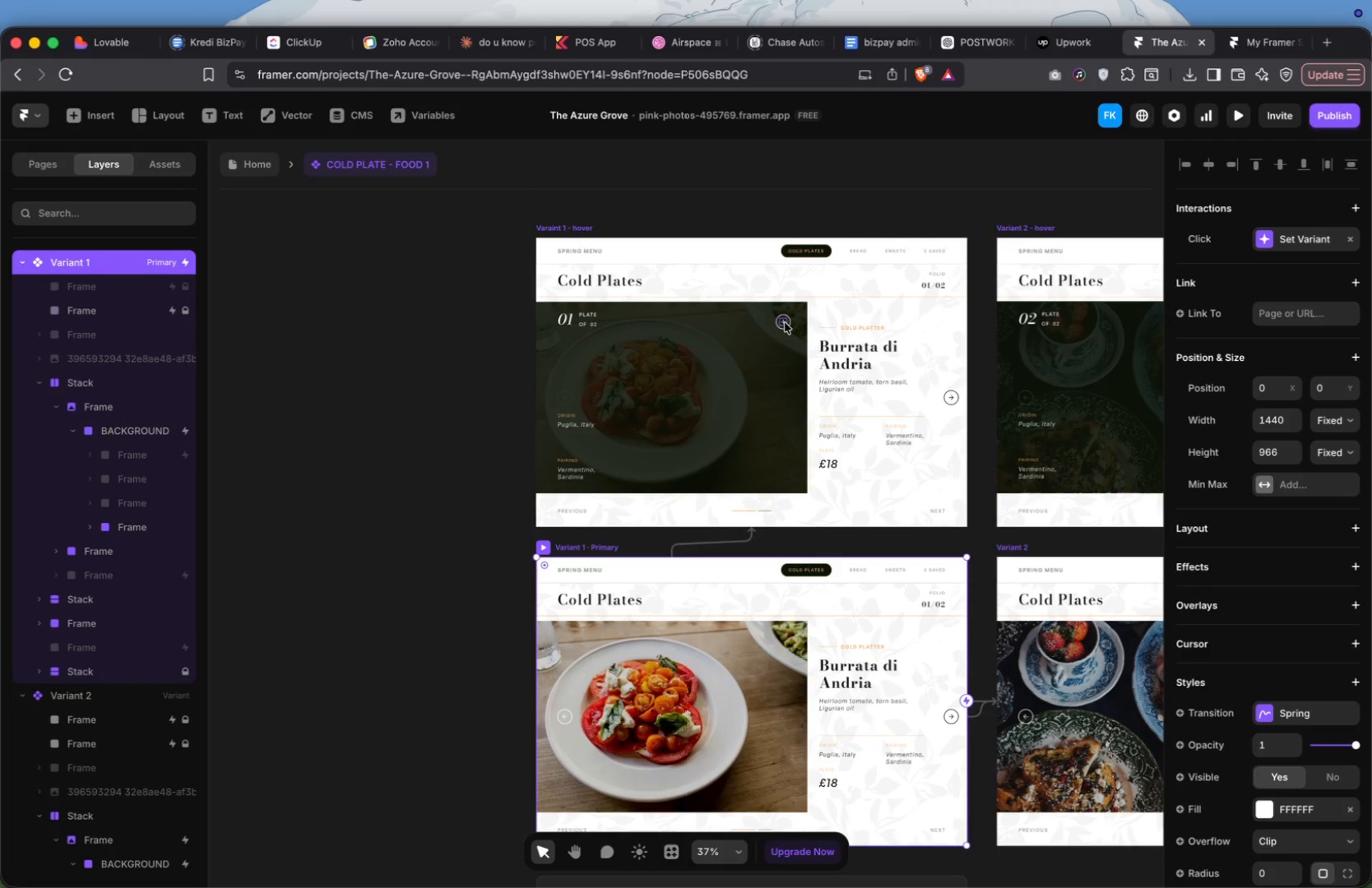 
left_click([787, 315])
 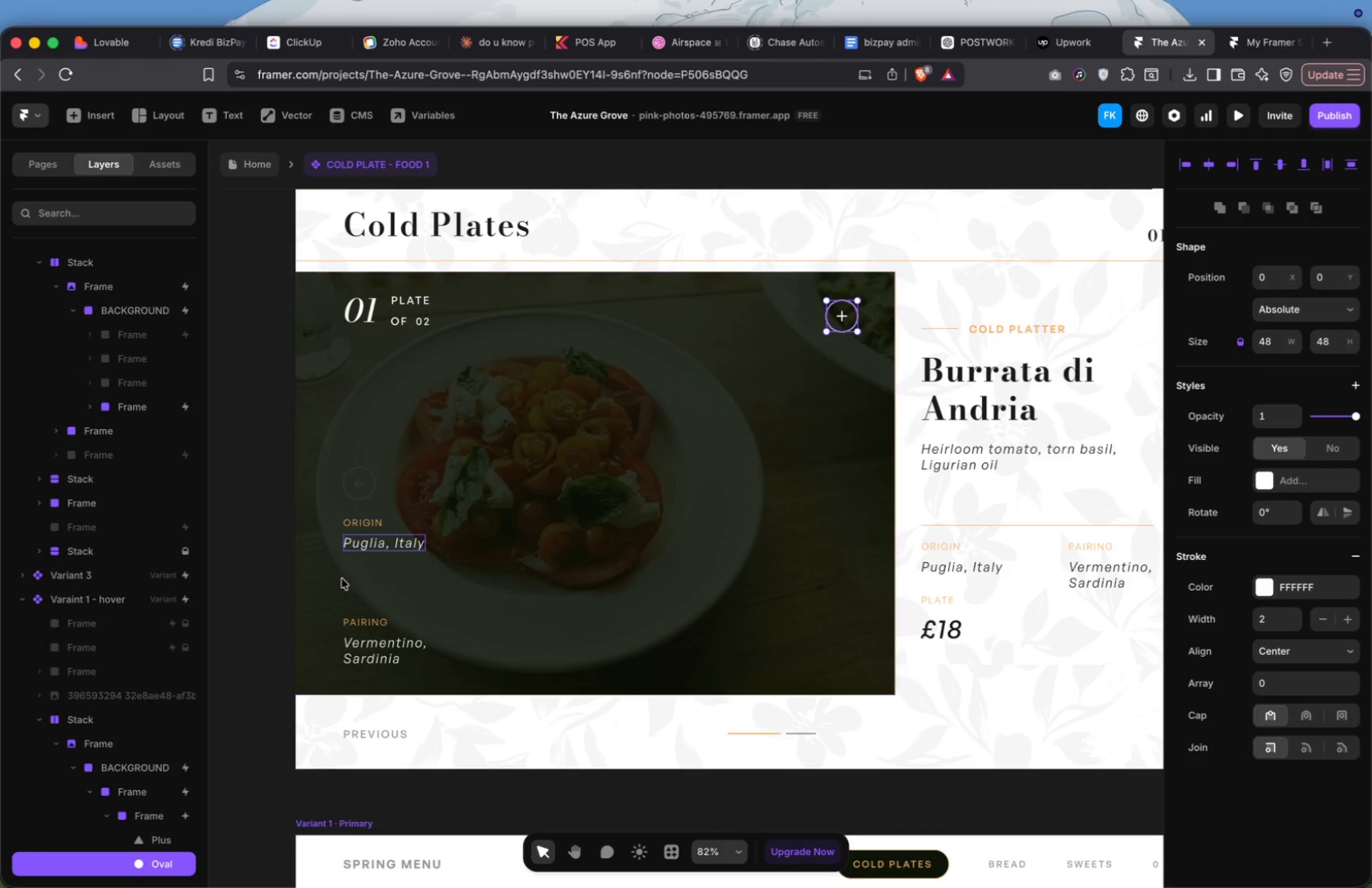 
left_click([133, 818])
 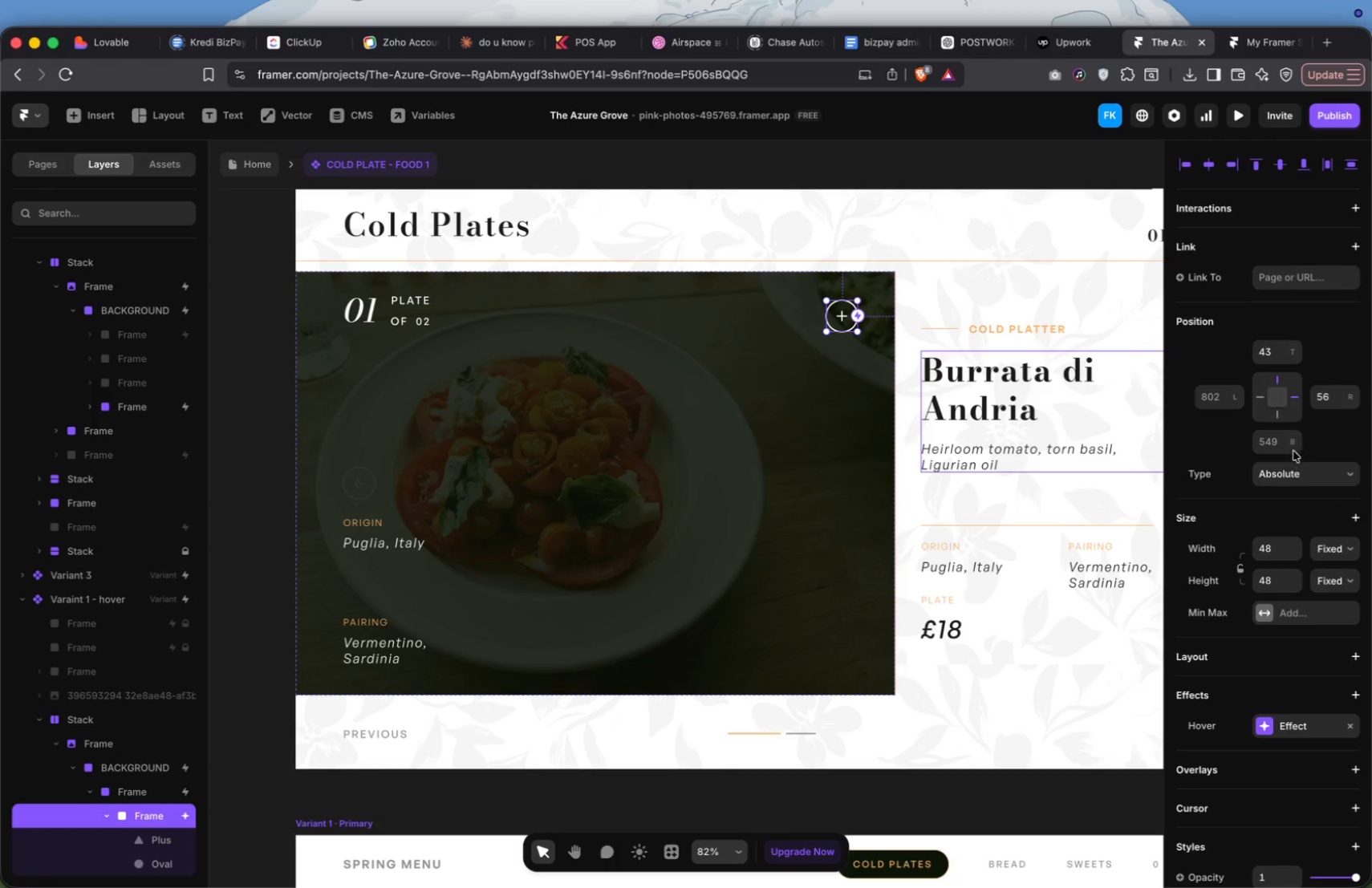 
scroll: coordinate [1293, 448], scroll_direction: down, amount: 18.0
 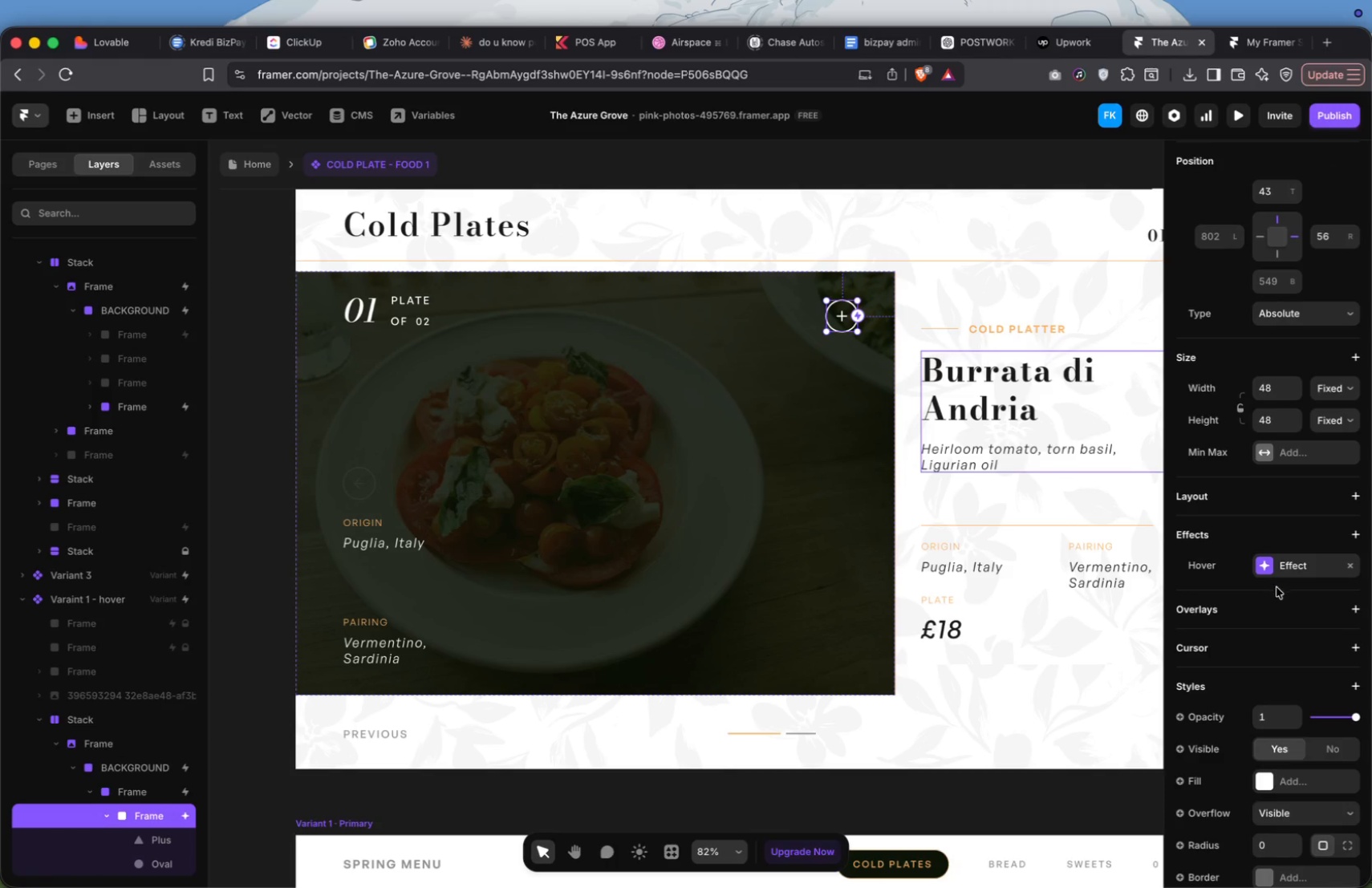 
left_click([1280, 598])
 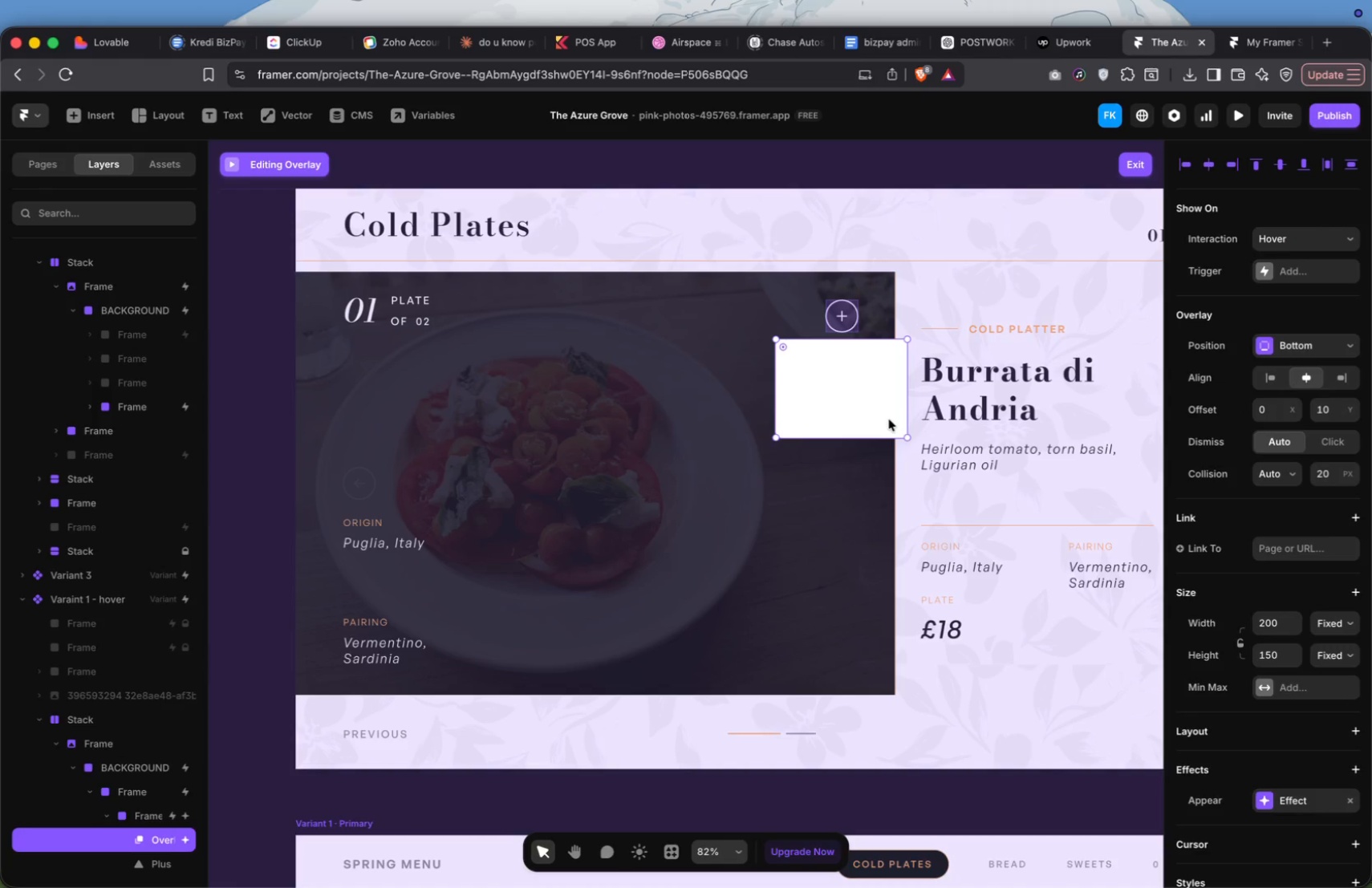 
left_click_drag(start_coordinate=[832, 379], to_coordinate=[813, 689])
 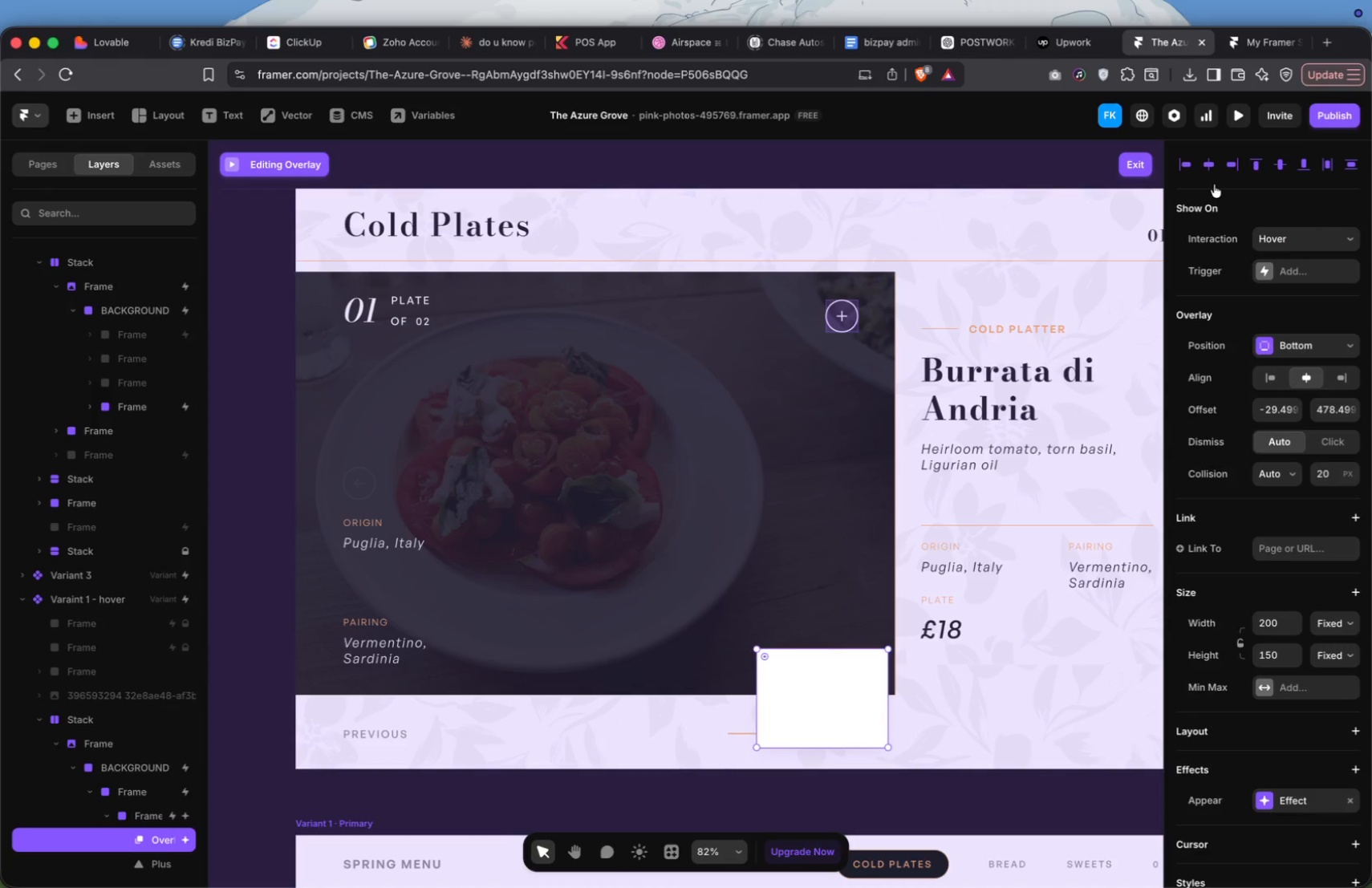 
left_click([1211, 171])
 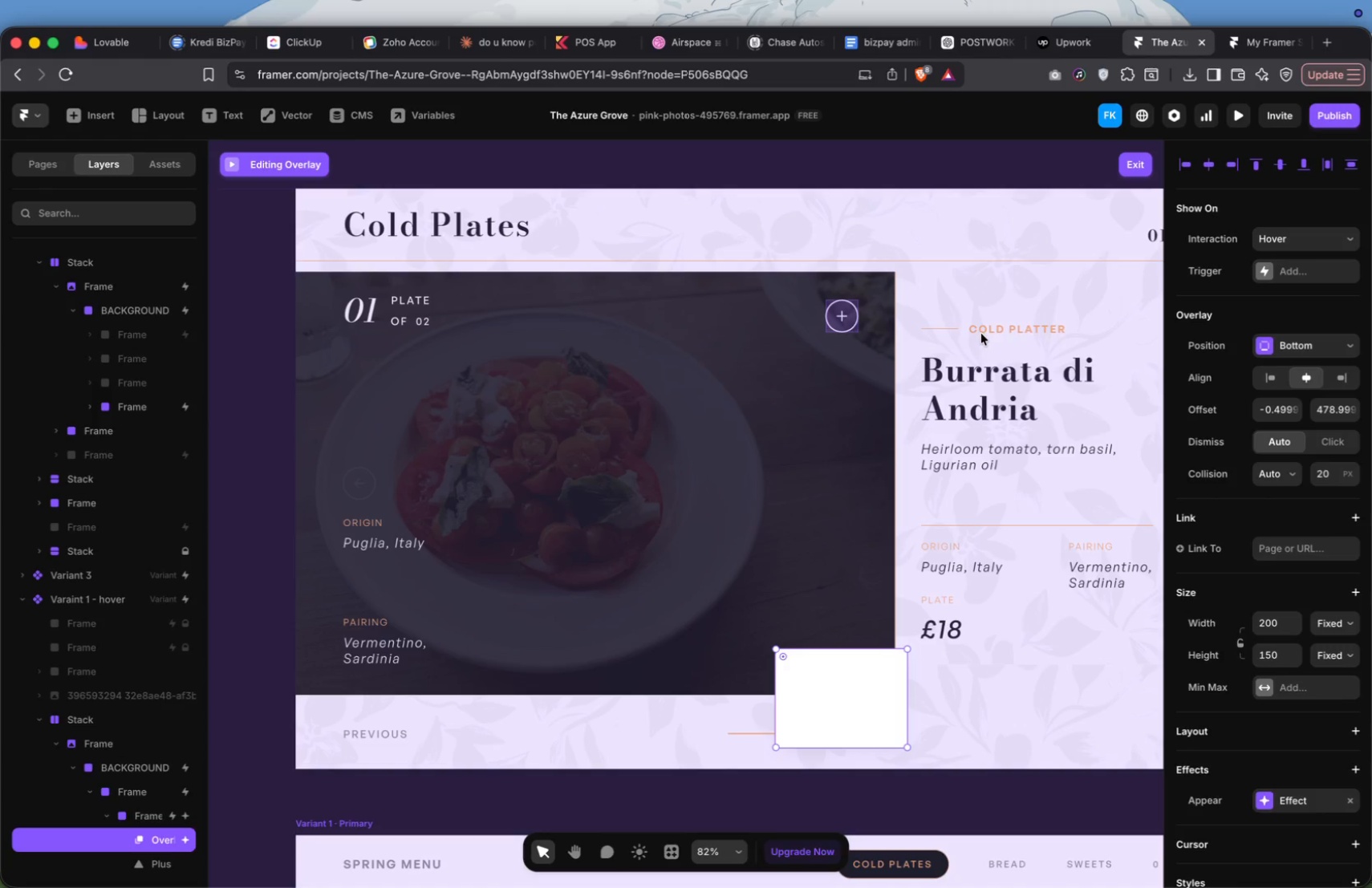 
wait(56.07)
 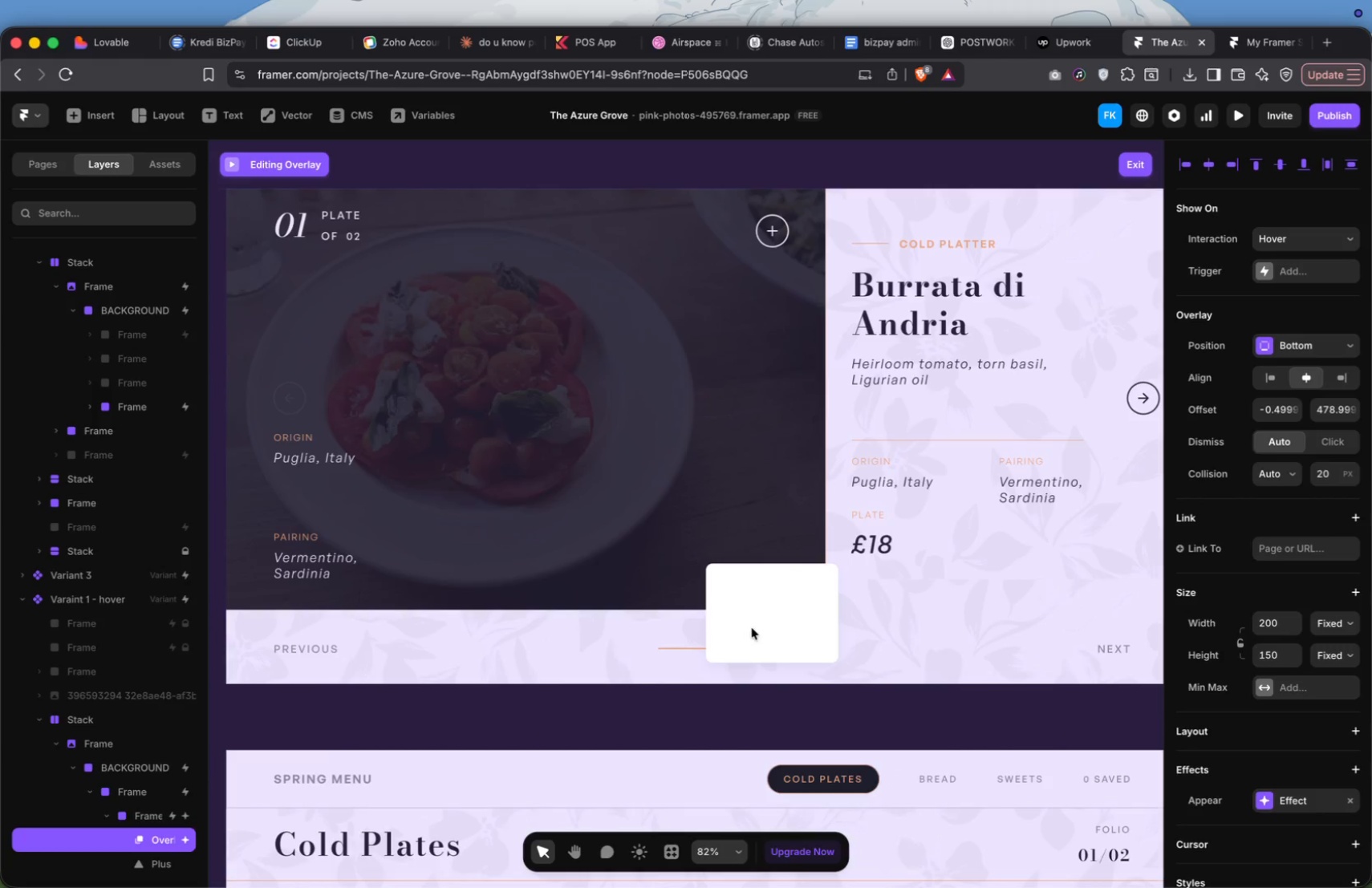 
left_click([777, 622])
 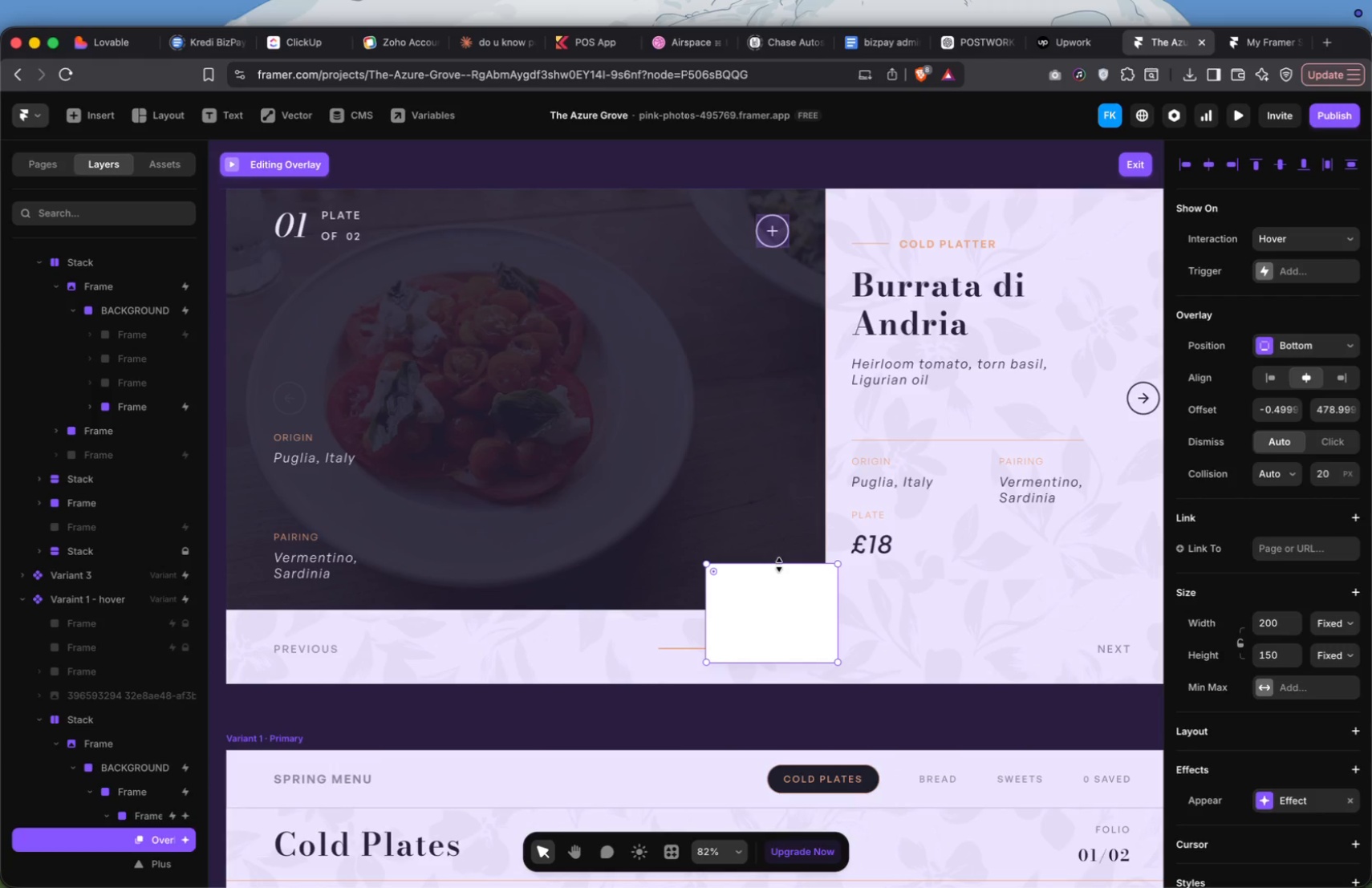 
scroll: coordinate [769, 543], scroll_direction: down, amount: 22.0
 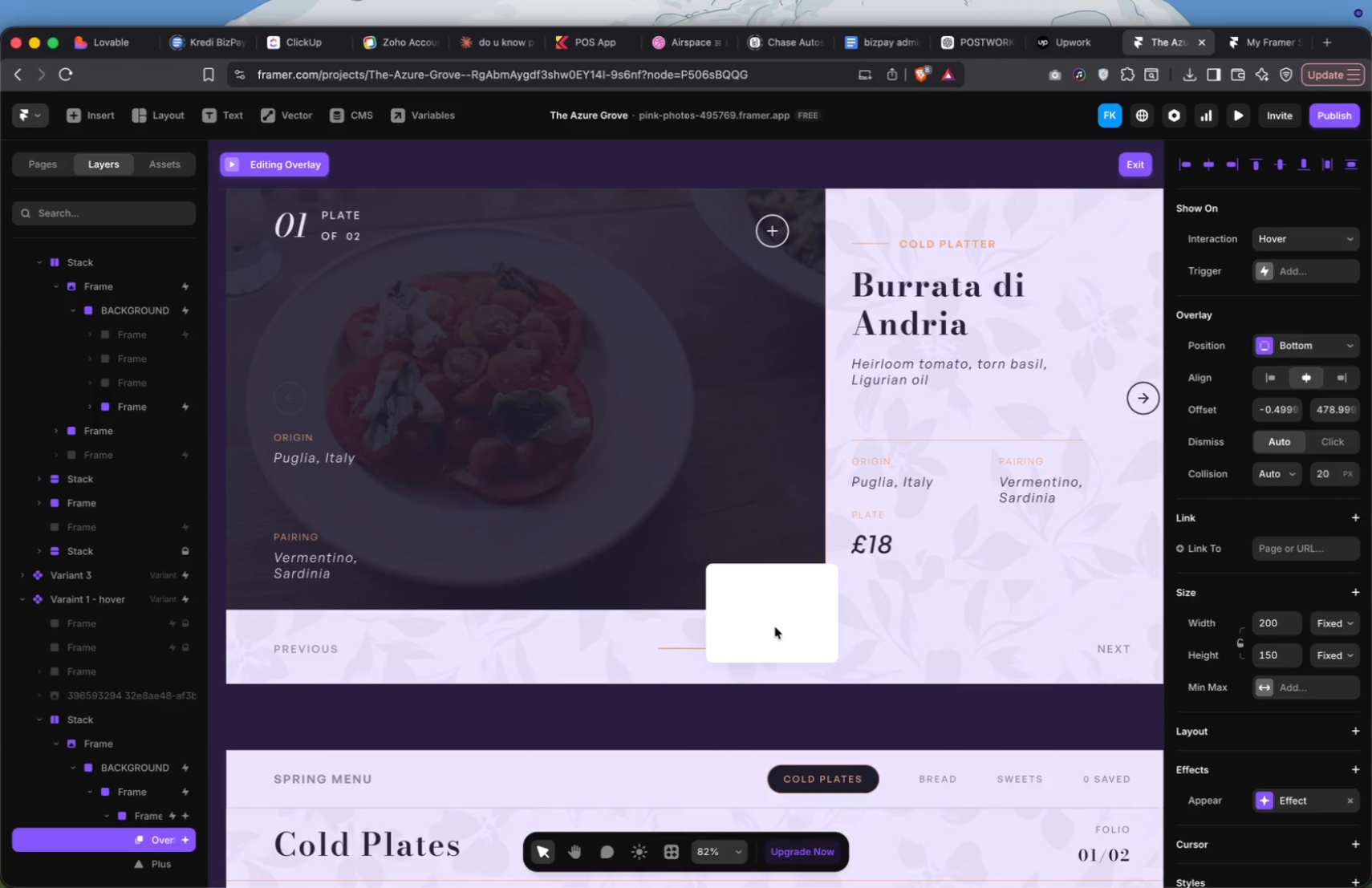 
left_click_drag(start_coordinate=[779, 565], to_coordinate=[782, 619])
 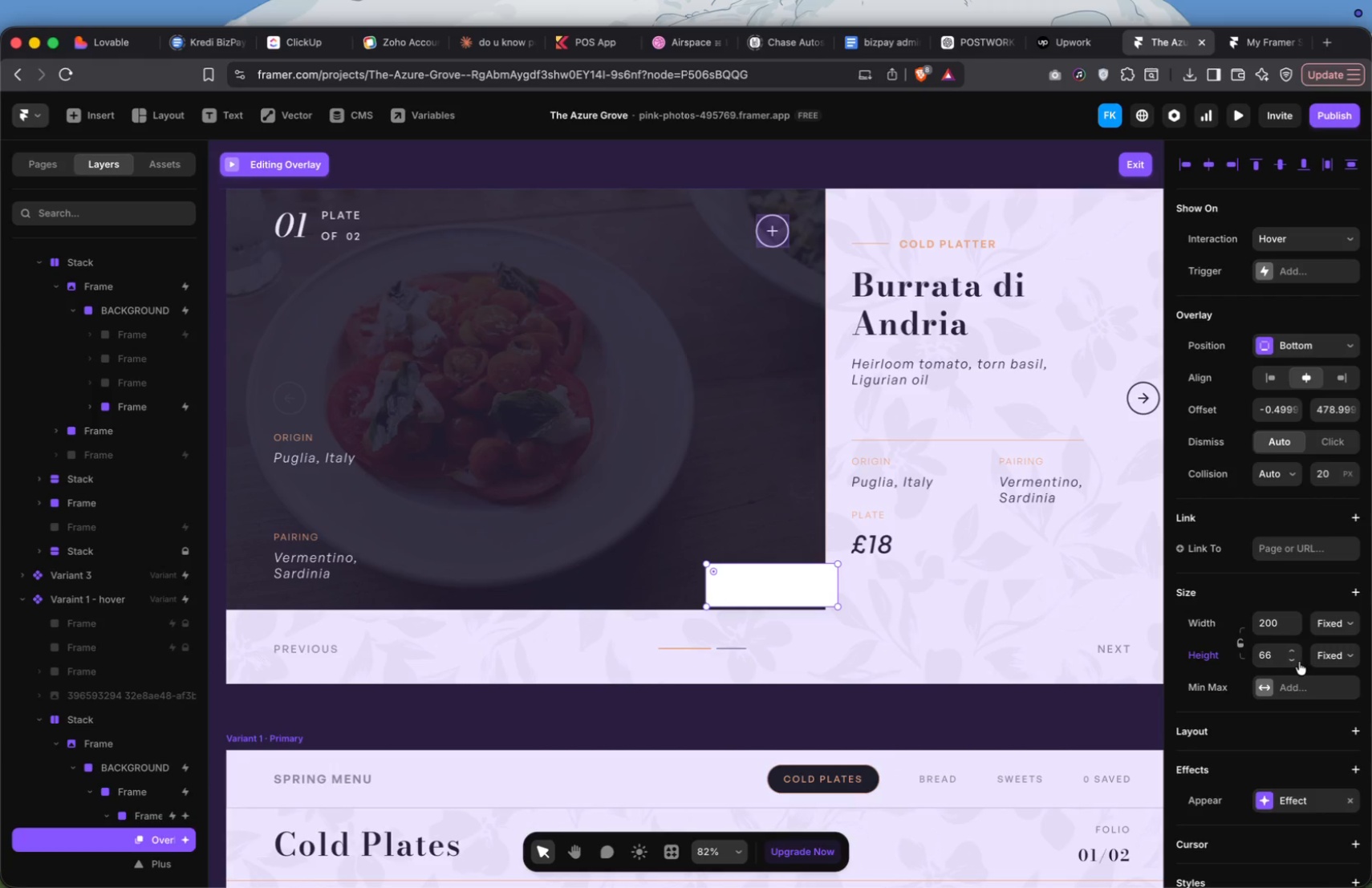 
double_click([1297, 661])
 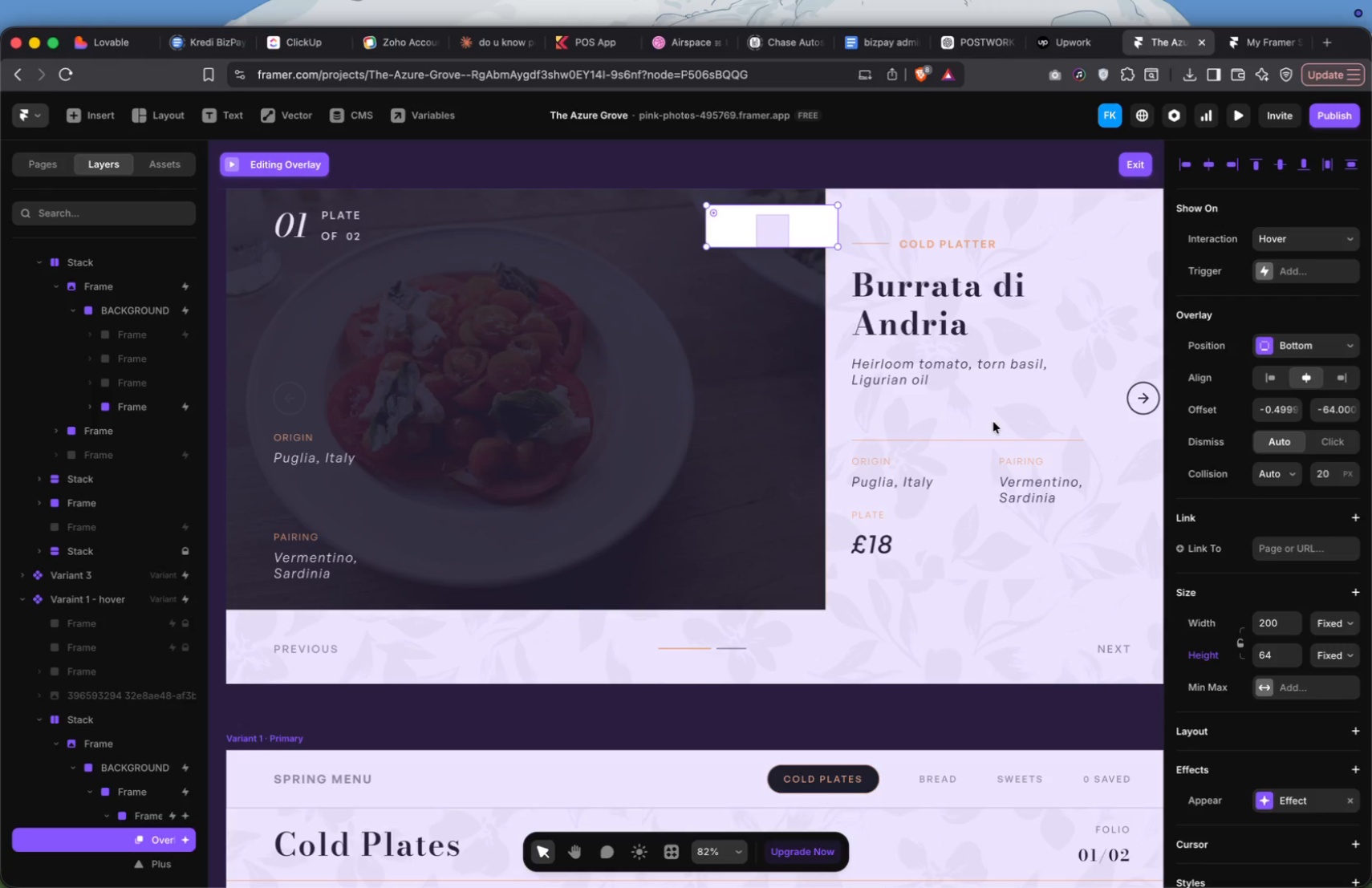 
scroll: coordinate [914, 402], scroll_direction: up, amount: 4.0
 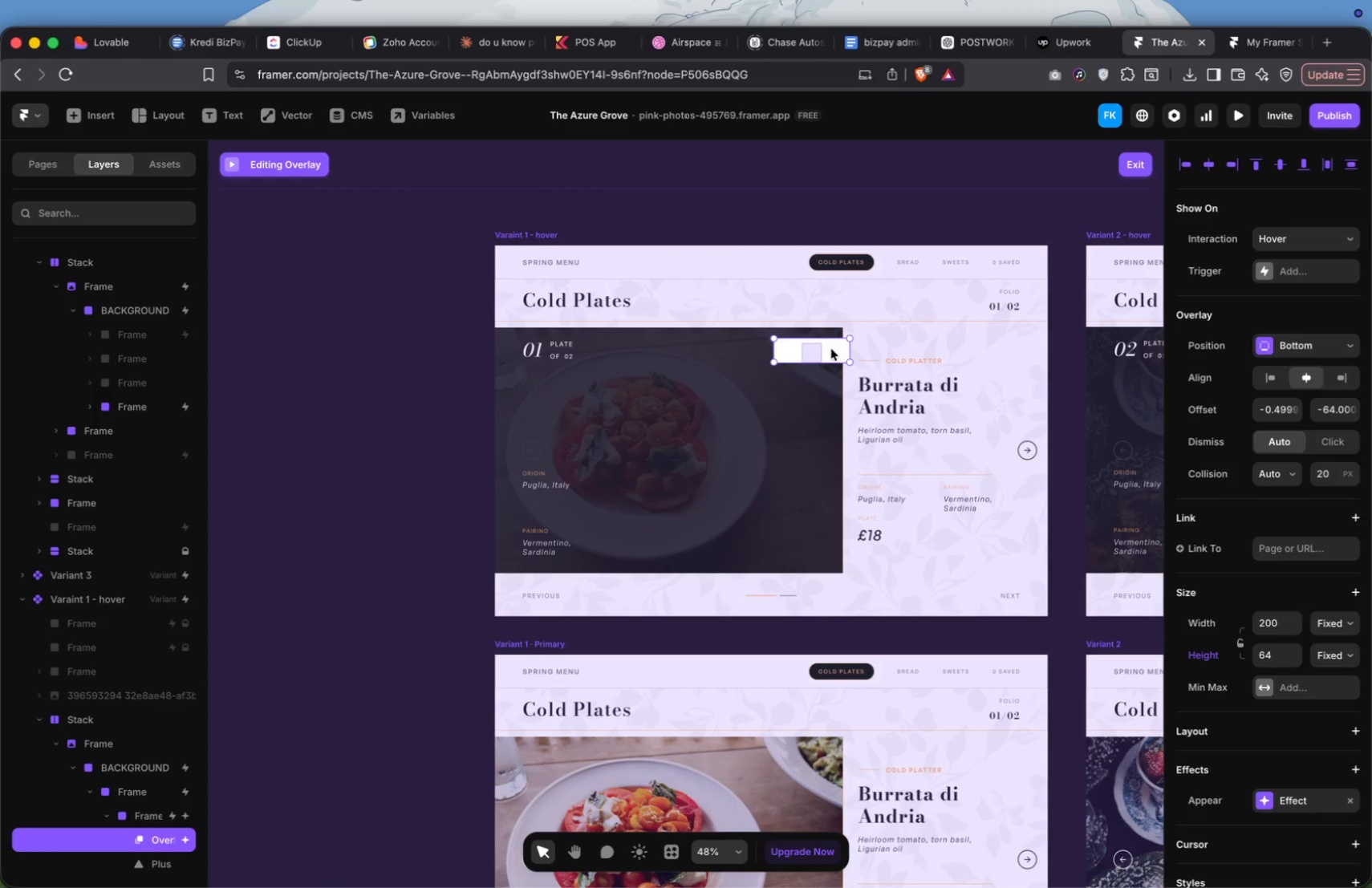 
left_click_drag(start_coordinate=[832, 351], to_coordinate=[825, 591])
 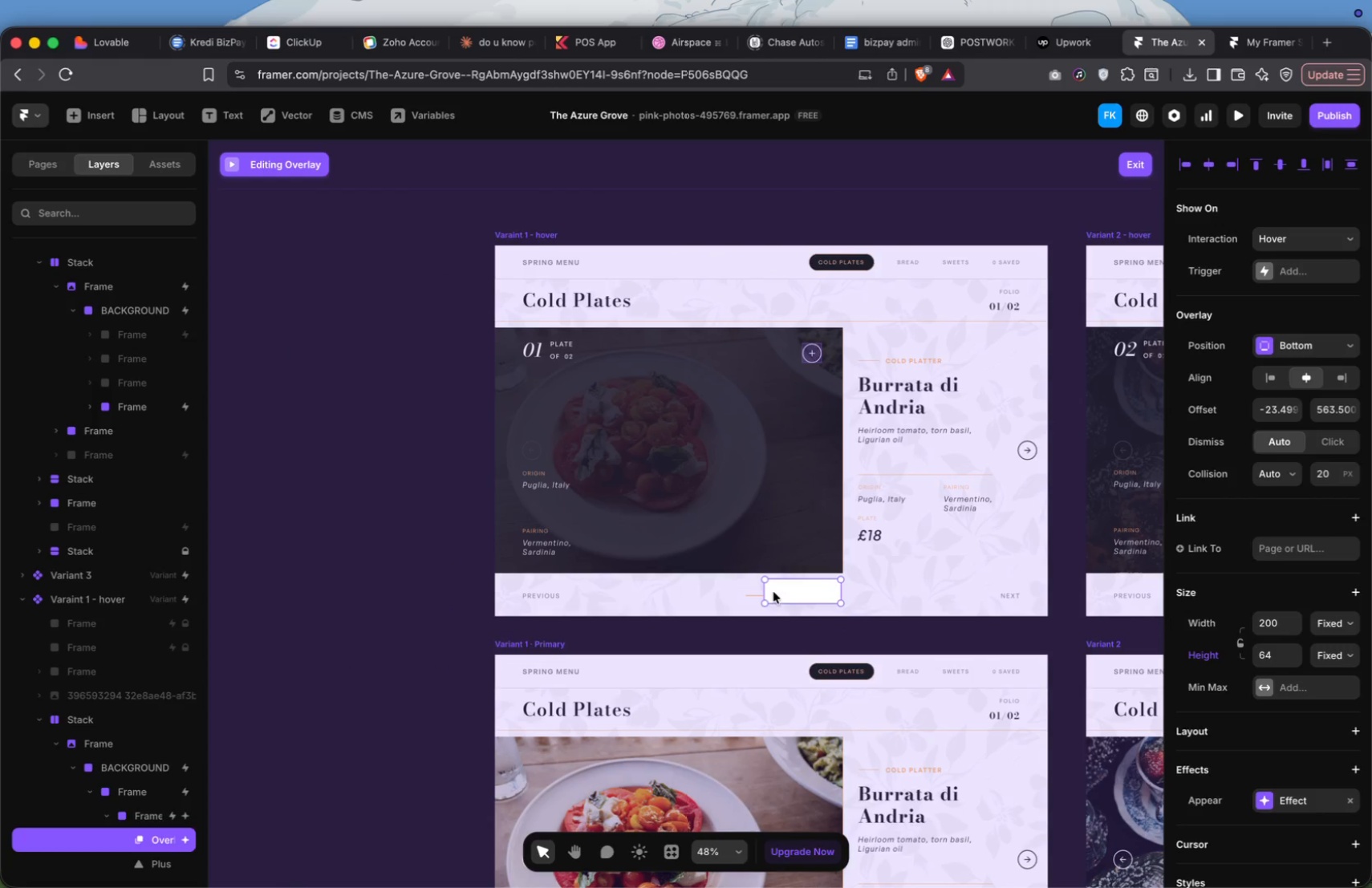 
left_click_drag(start_coordinate=[765, 590], to_coordinate=[672, 595])
 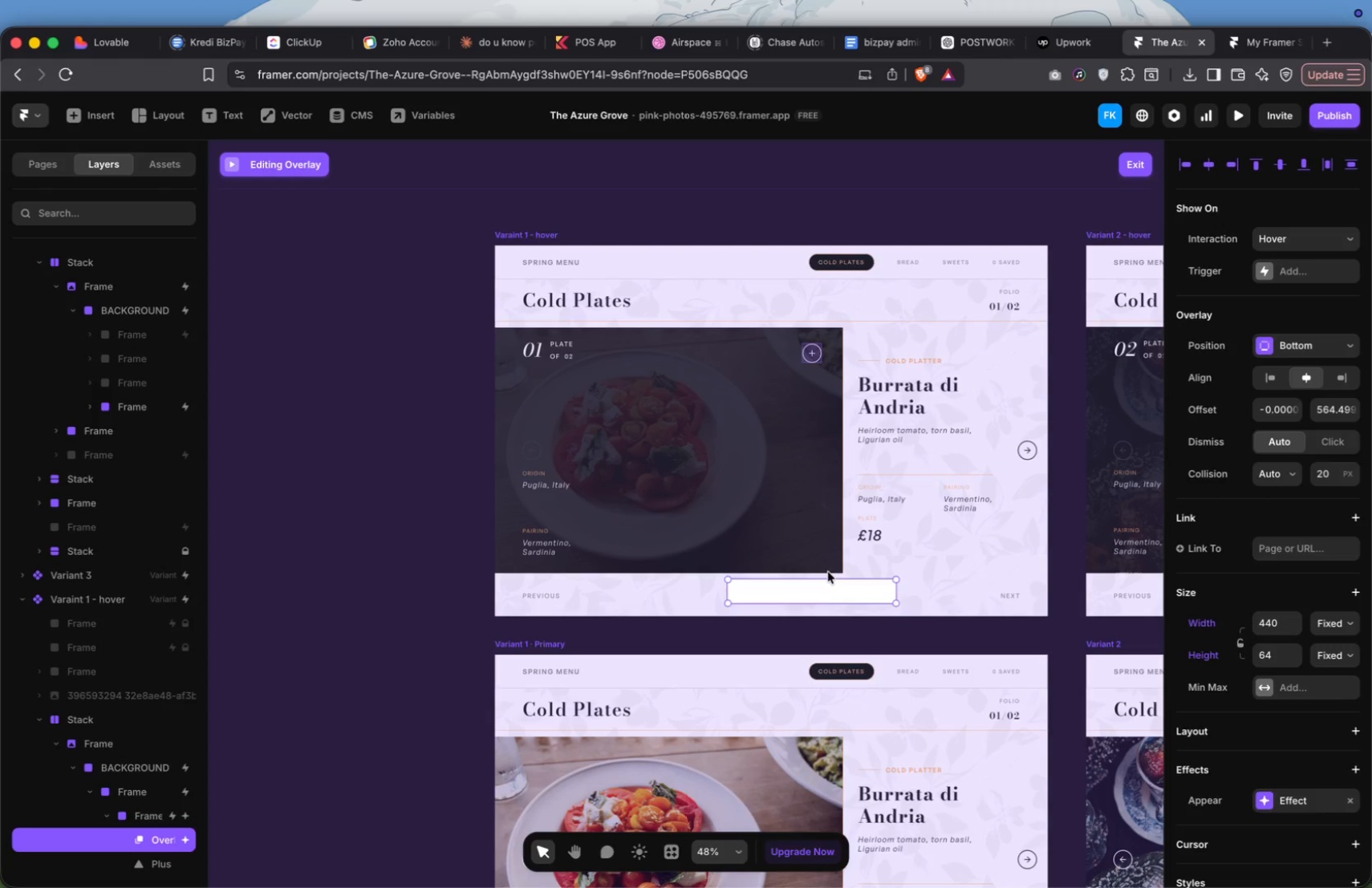 
left_click_drag(start_coordinate=[818, 593], to_coordinate=[812, 598])
 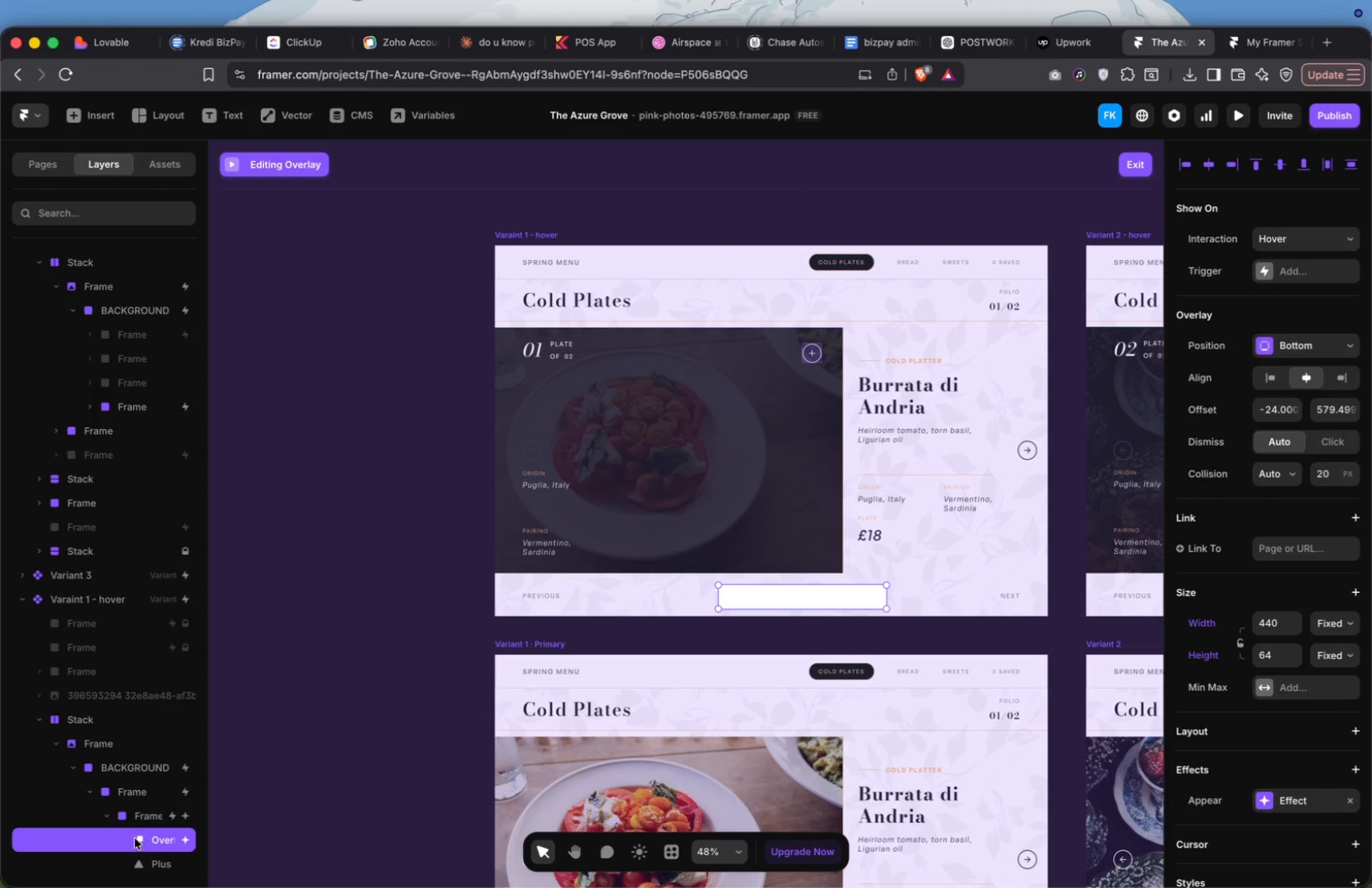 
left_click([132, 817])
 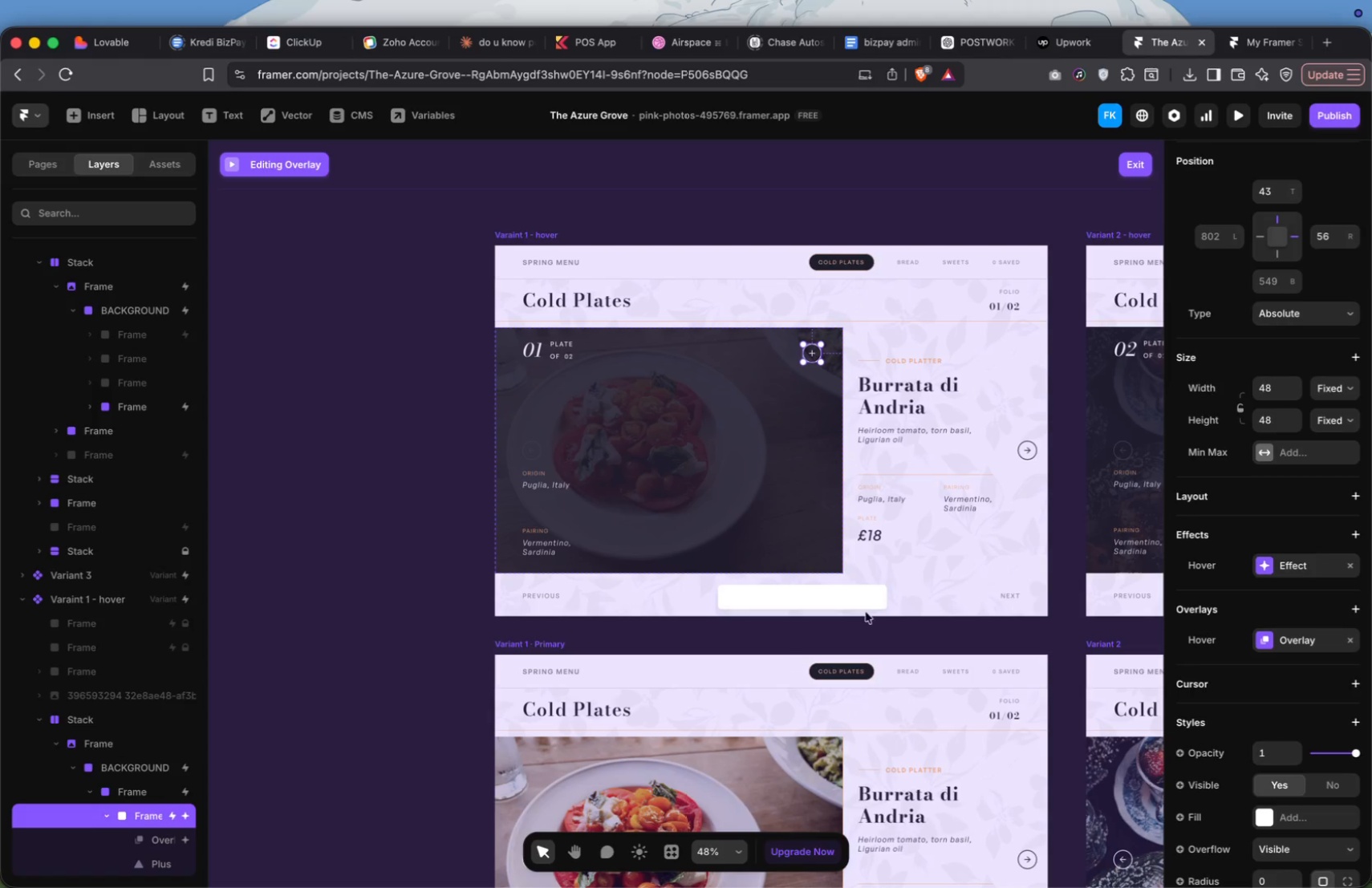 
left_click([855, 594])
 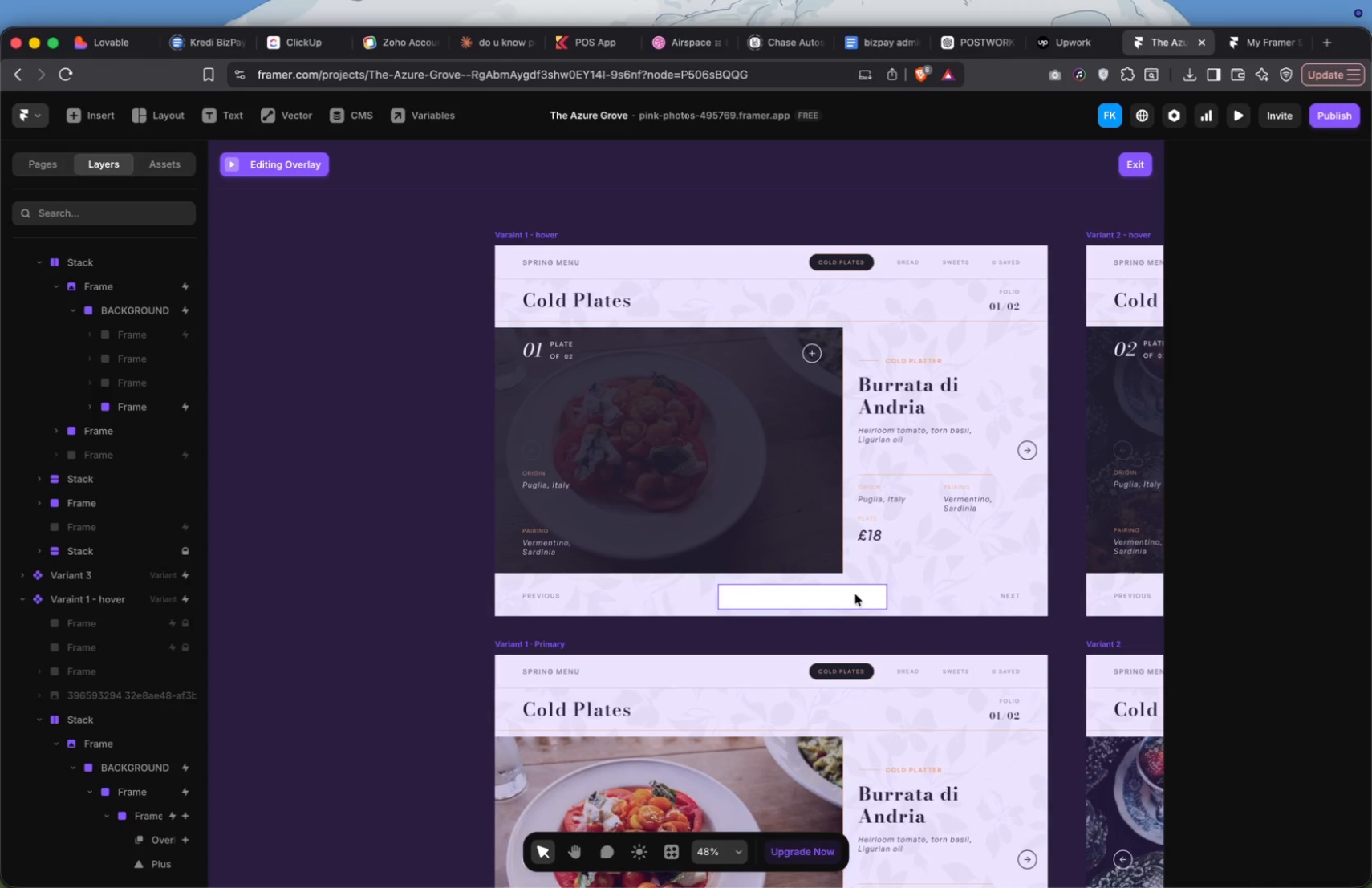 
left_click([855, 594])
 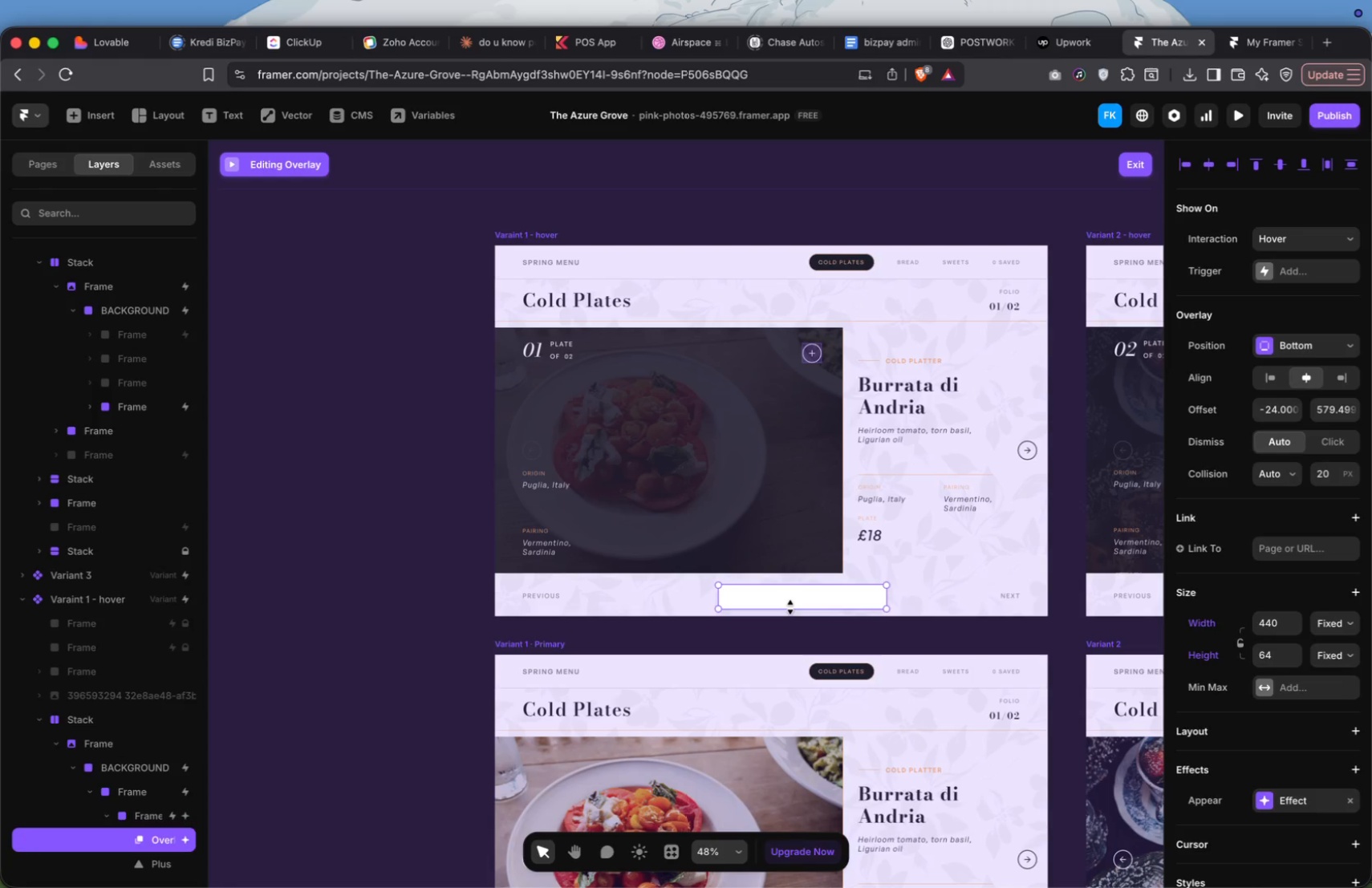 
wait(5.85)
 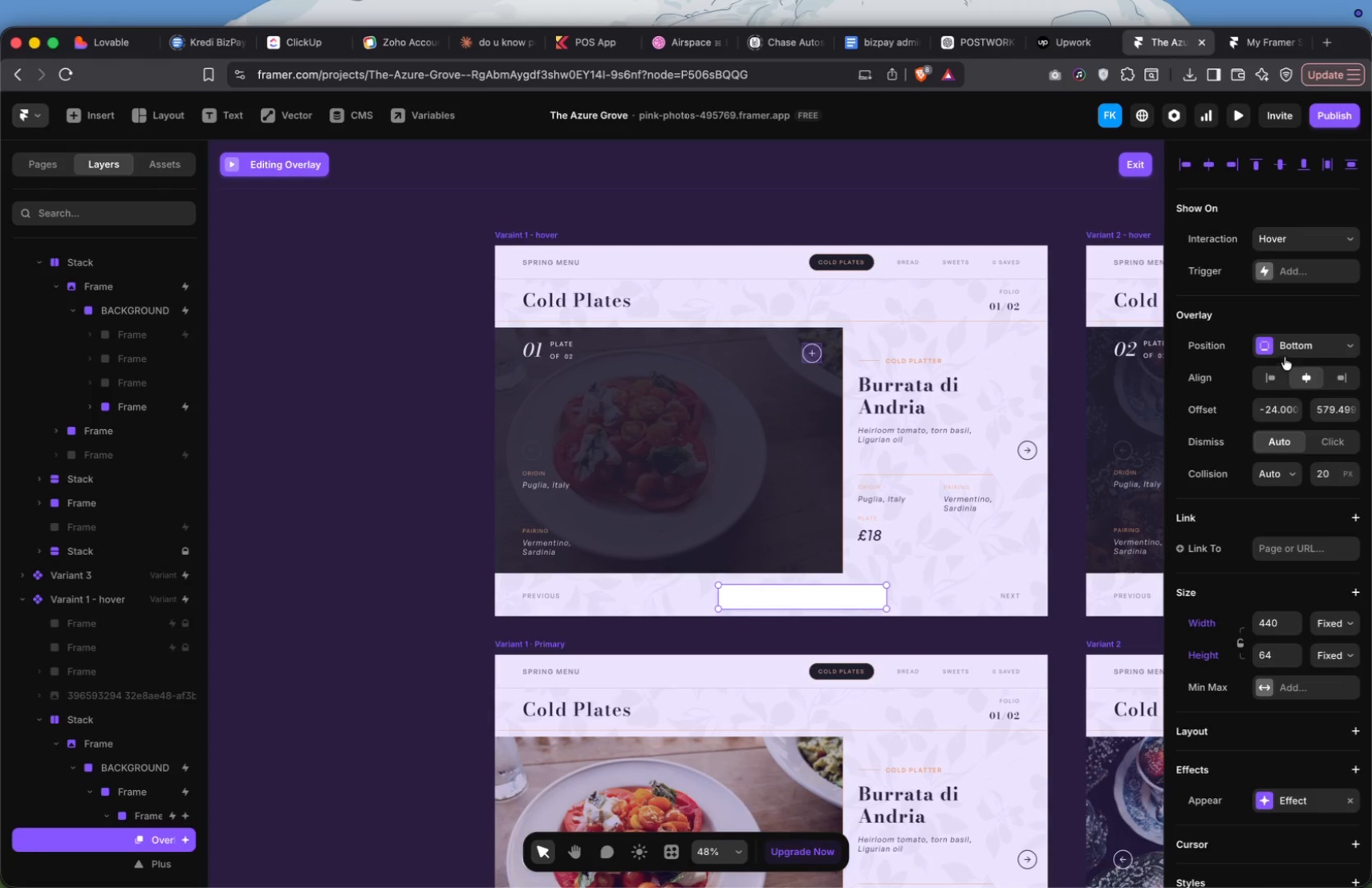 
scroll: coordinate [777, 580], scroll_direction: down, amount: 6.0
 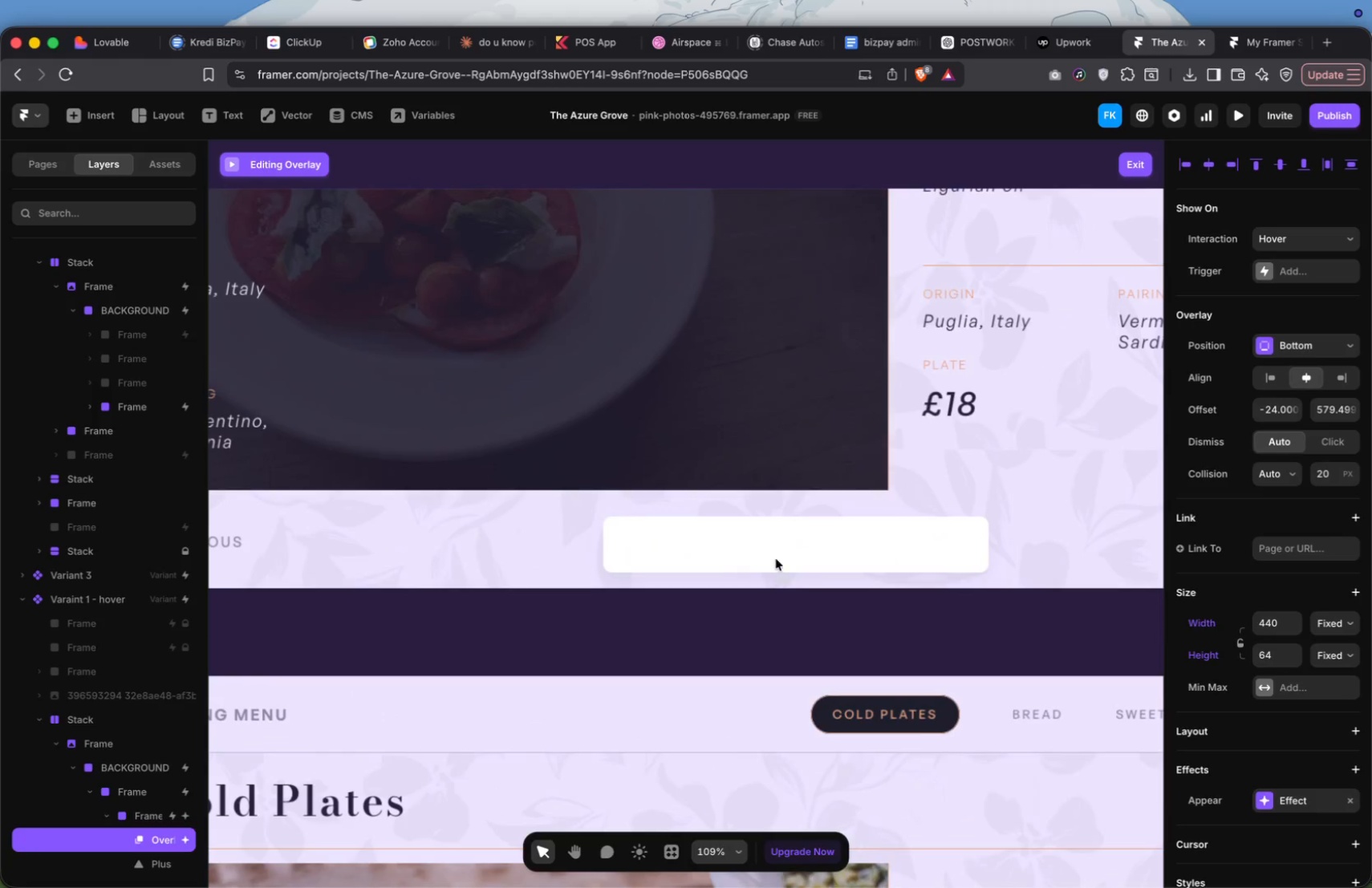 
left_click([775, 549])
 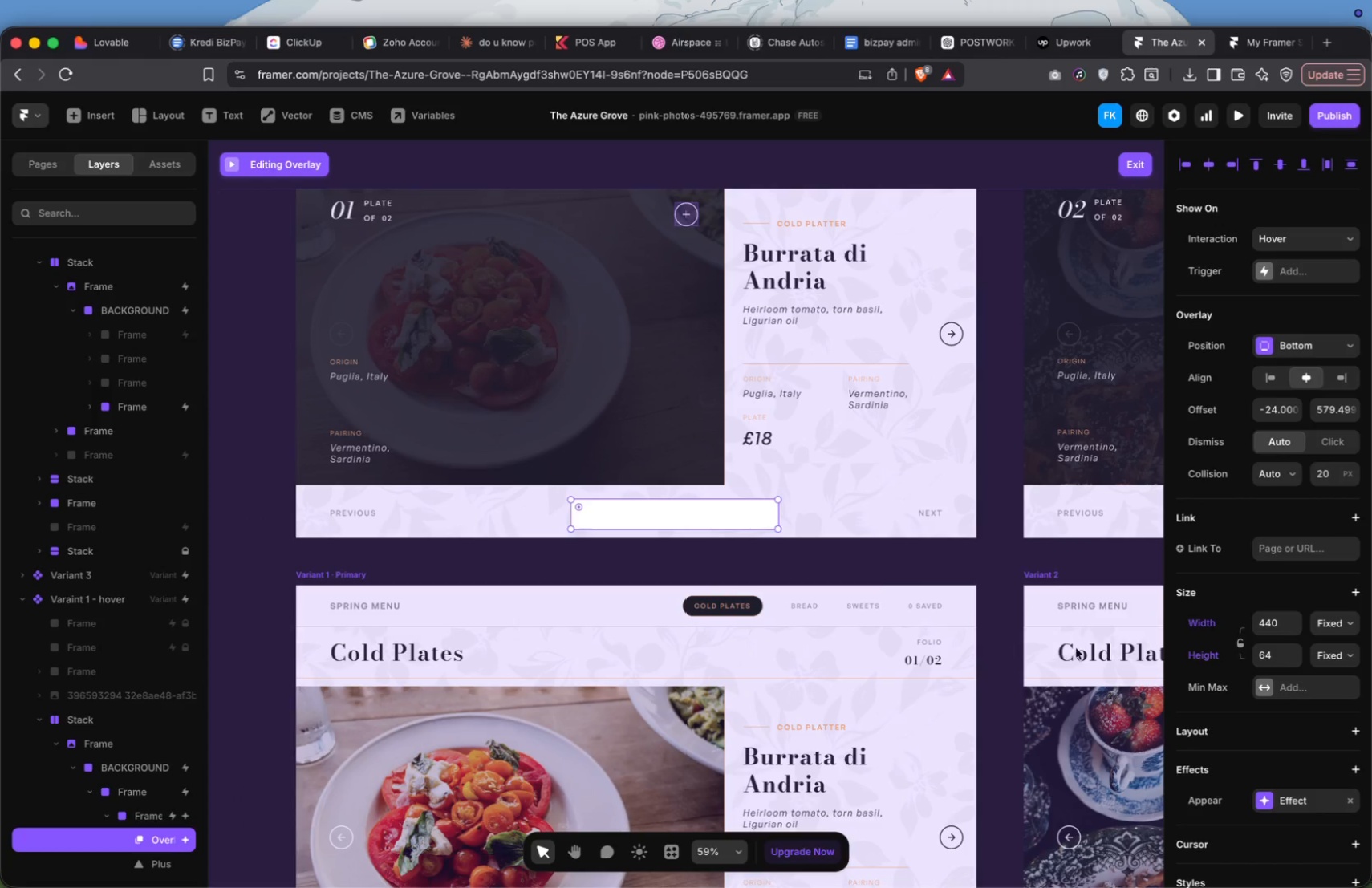 
scroll: coordinate [1267, 635], scroll_direction: down, amount: 39.0
 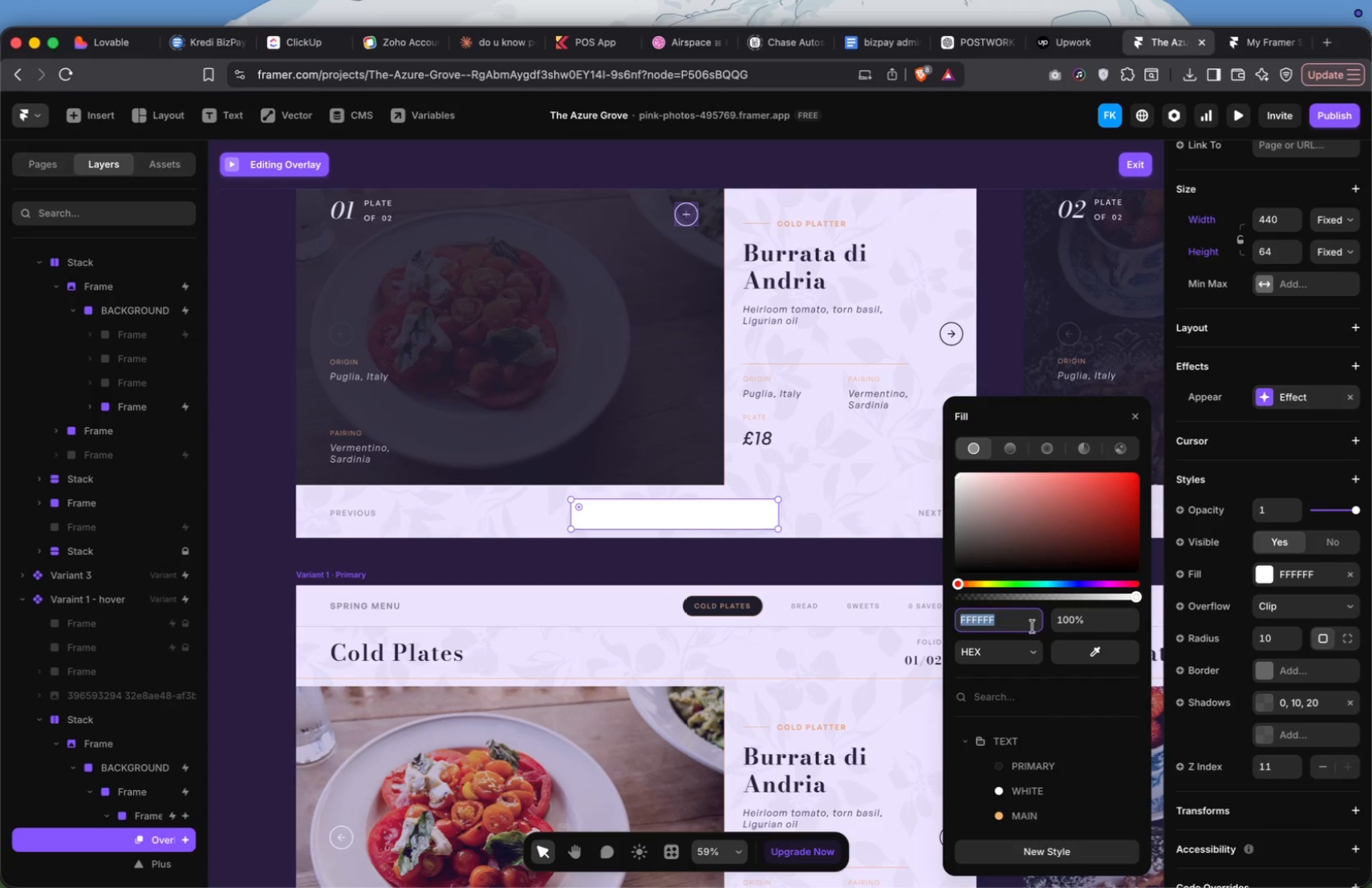 
left_click([1094, 661])
 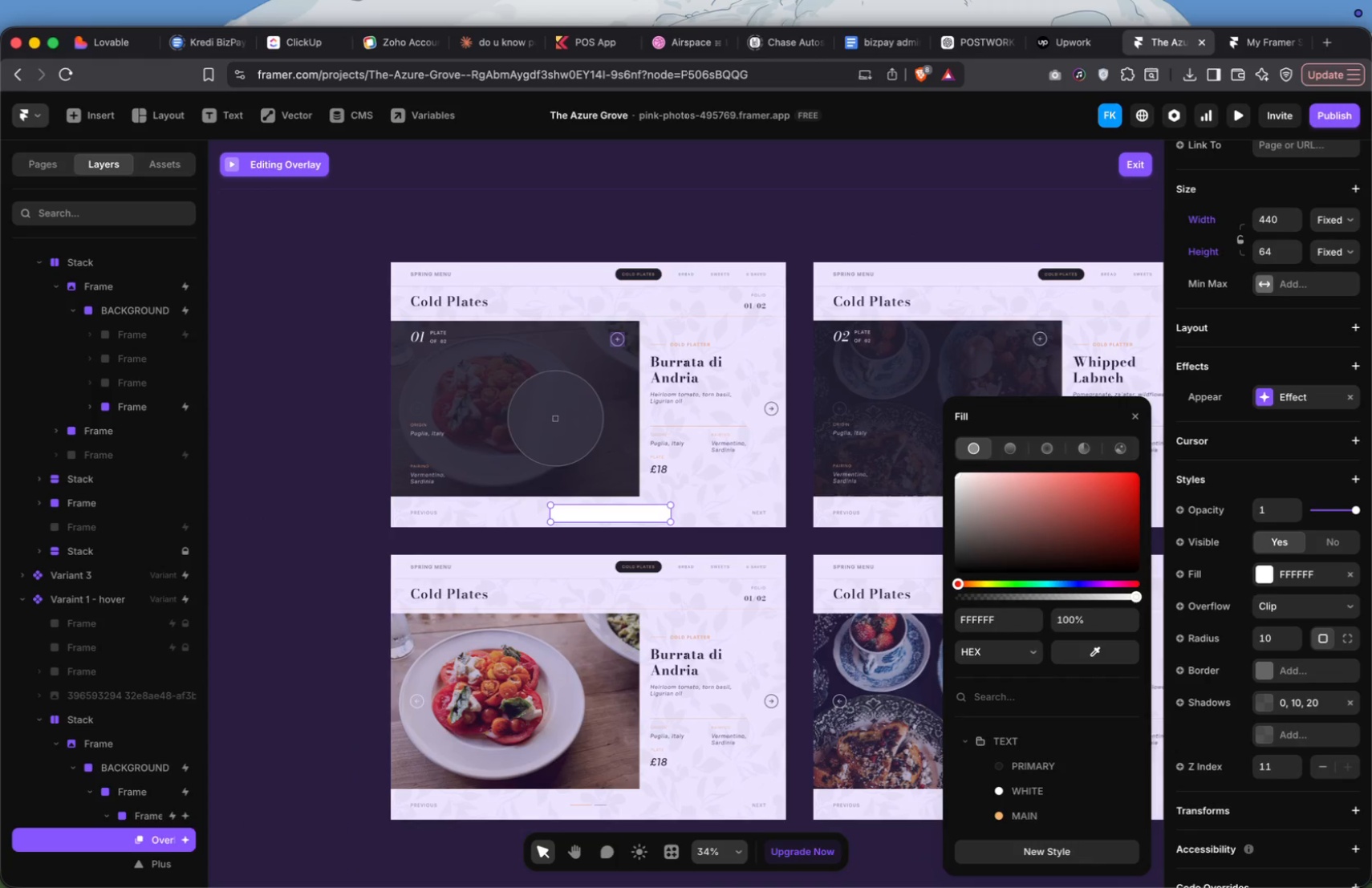 
scroll: coordinate [942, 517], scroll_direction: down, amount: 83.0
 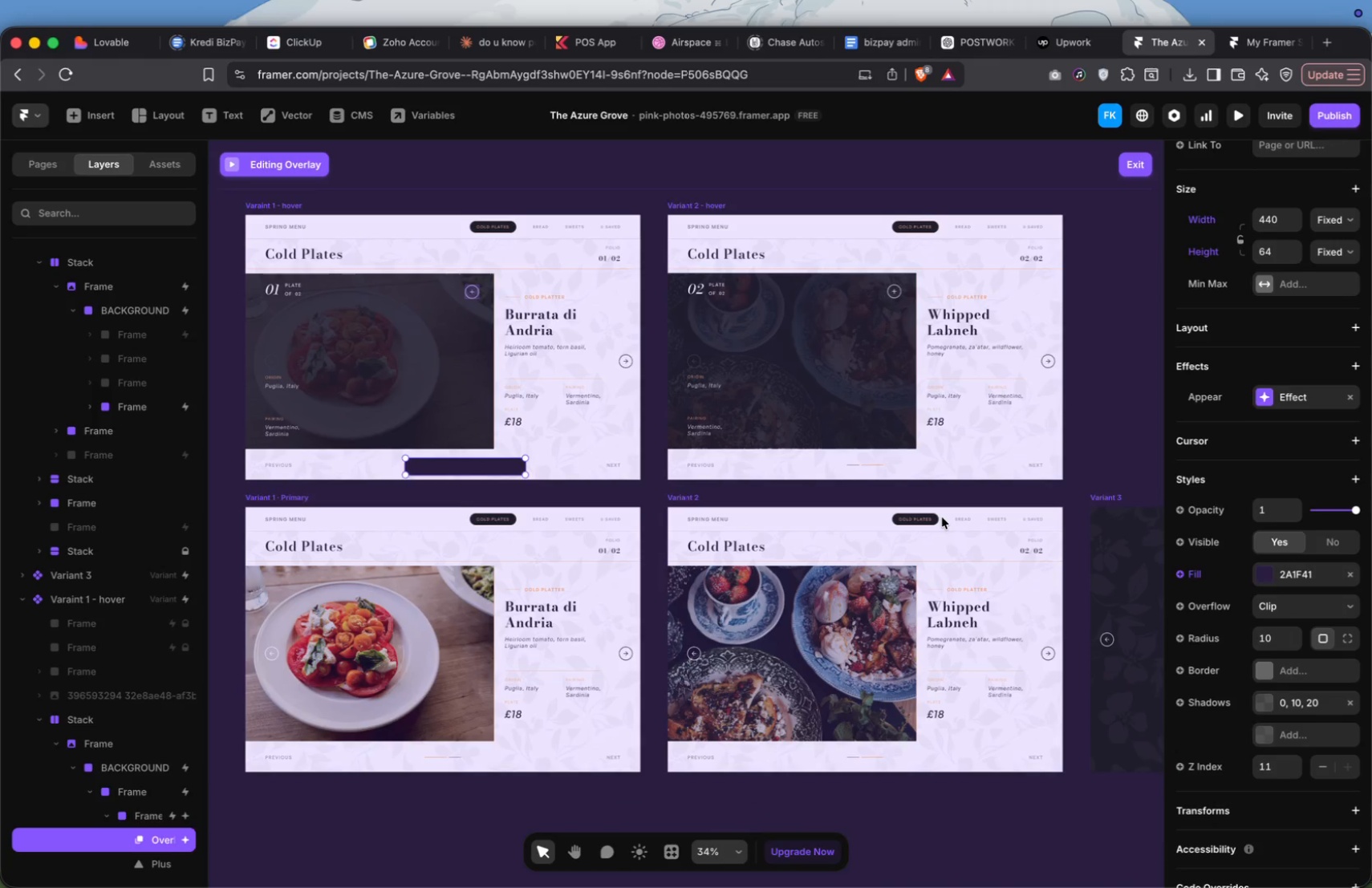 
scroll: coordinate [787, 513], scroll_direction: up, amount: 11.0
 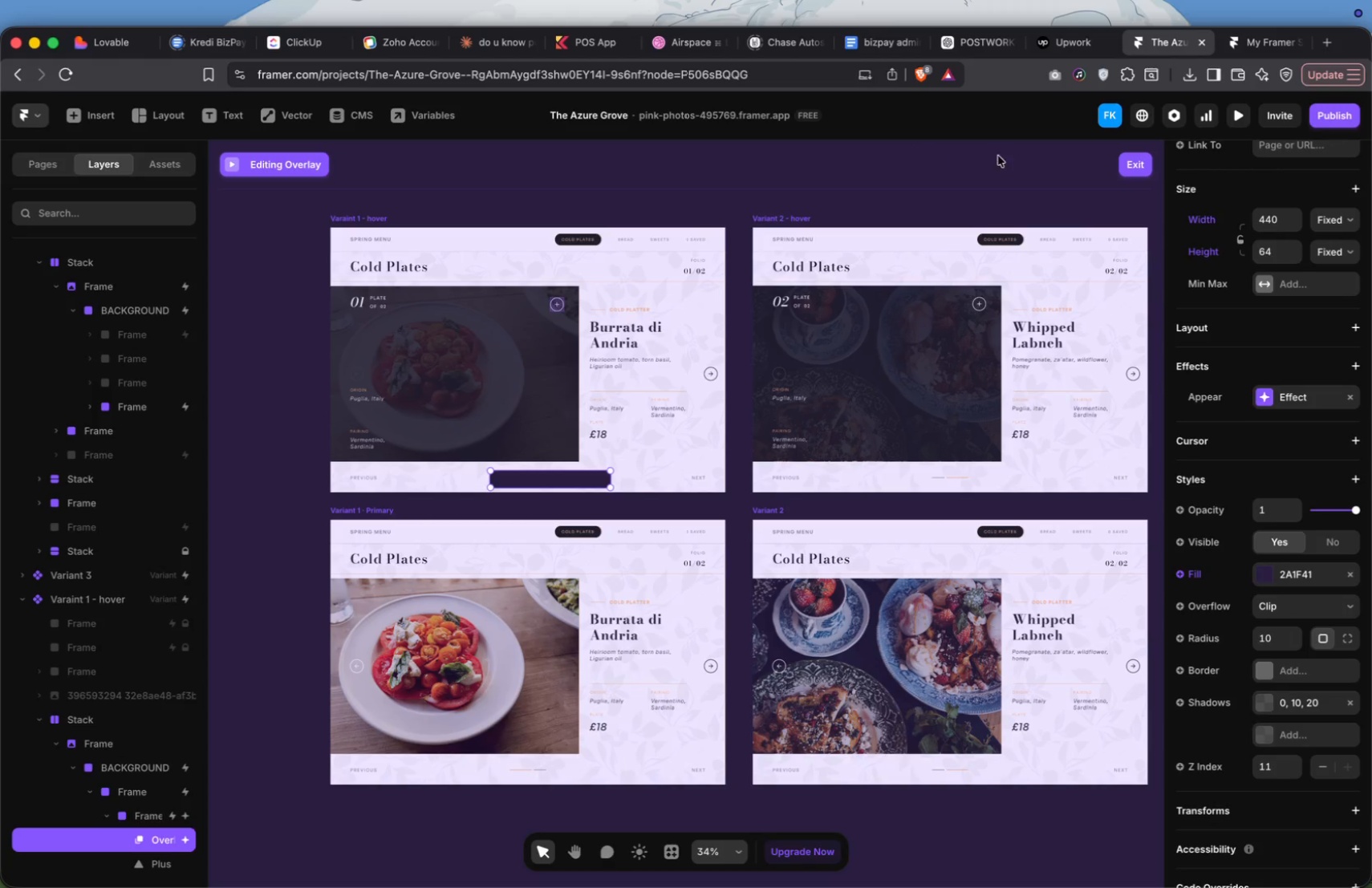 
left_click([1125, 164])
 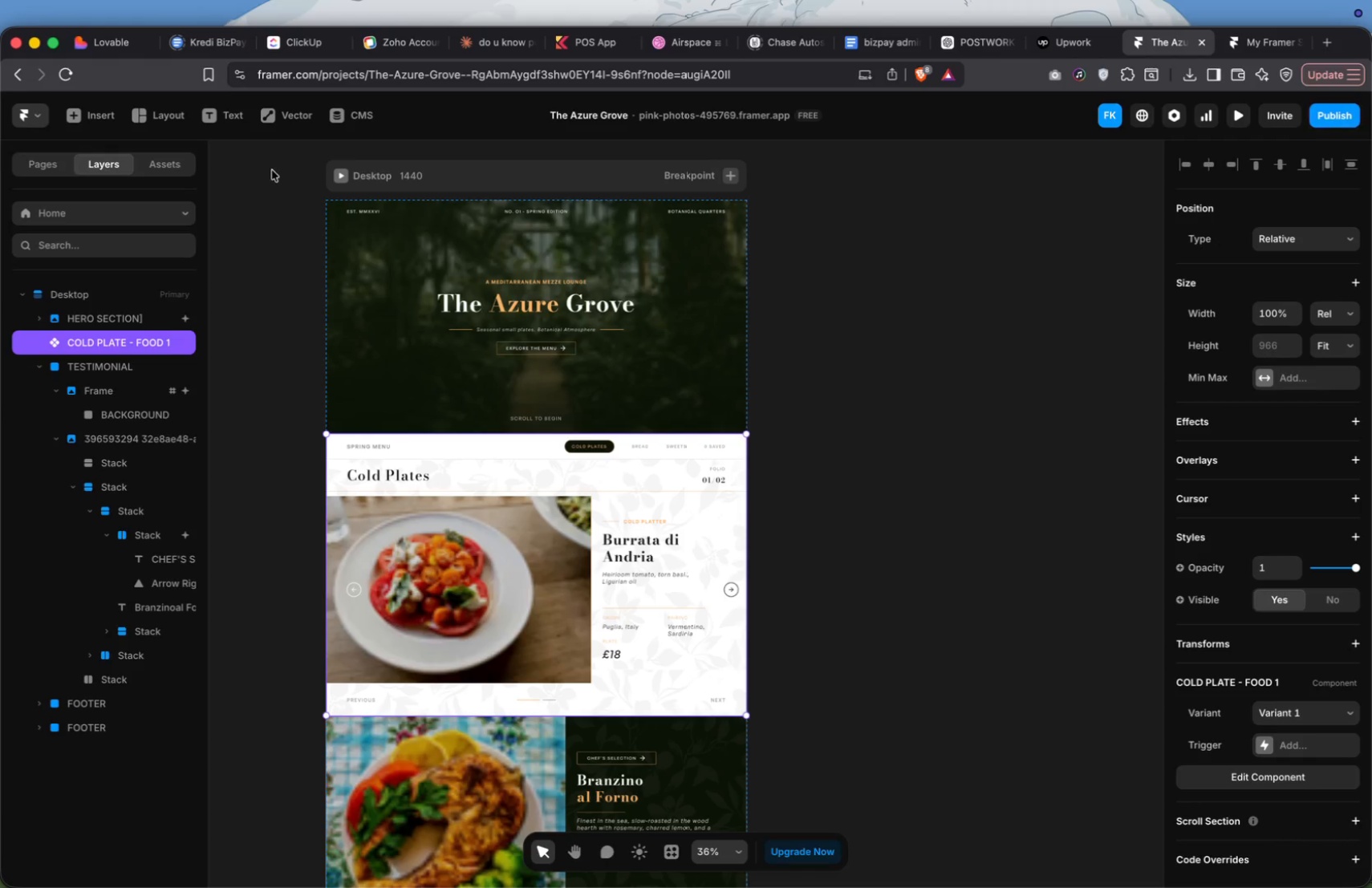 
scroll: coordinate [687, 574], scroll_direction: down, amount: 44.0
 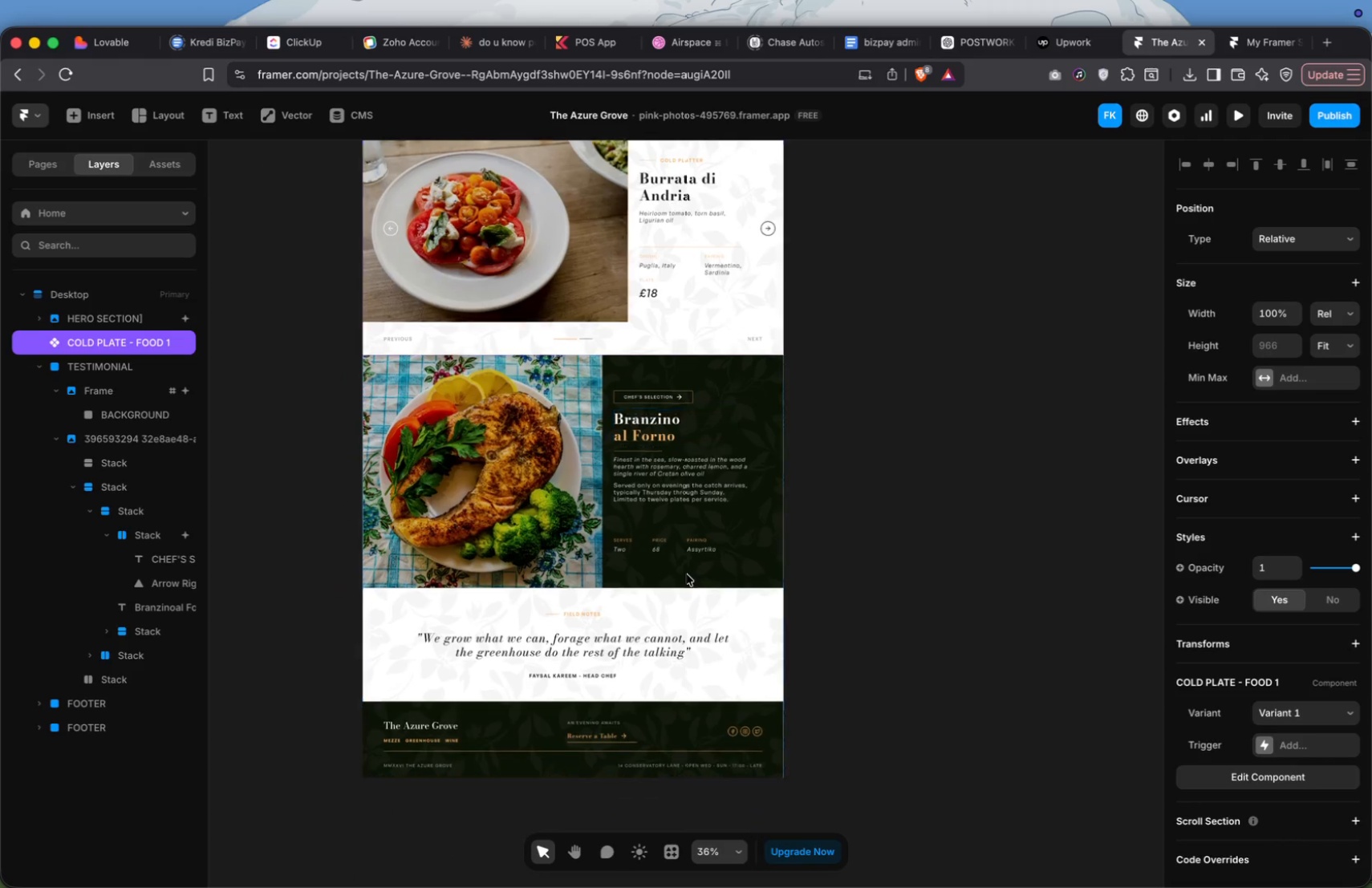 
scroll: coordinate [681, 262], scroll_direction: up, amount: 30.0
 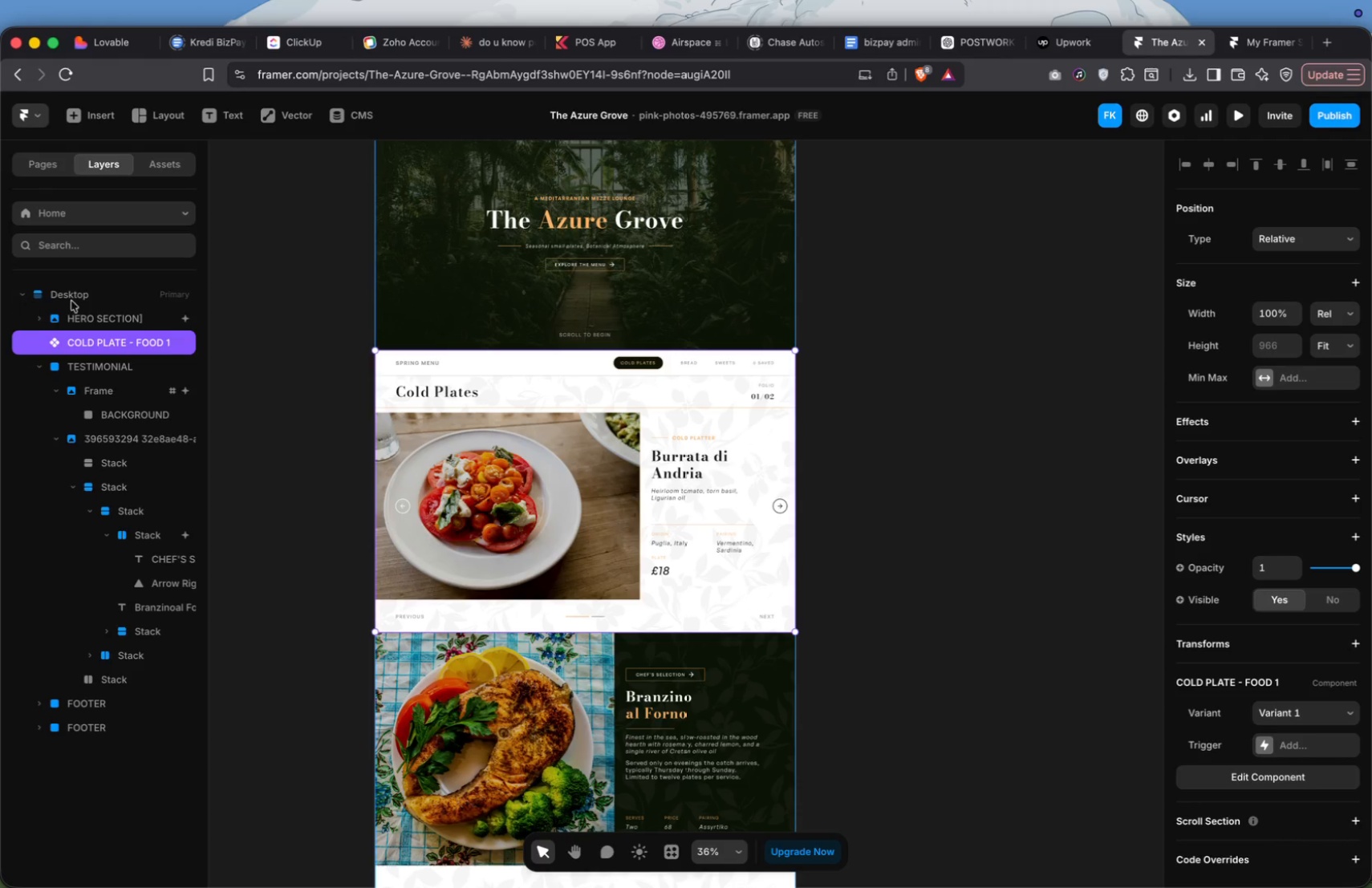 
double_click([456, 456])
 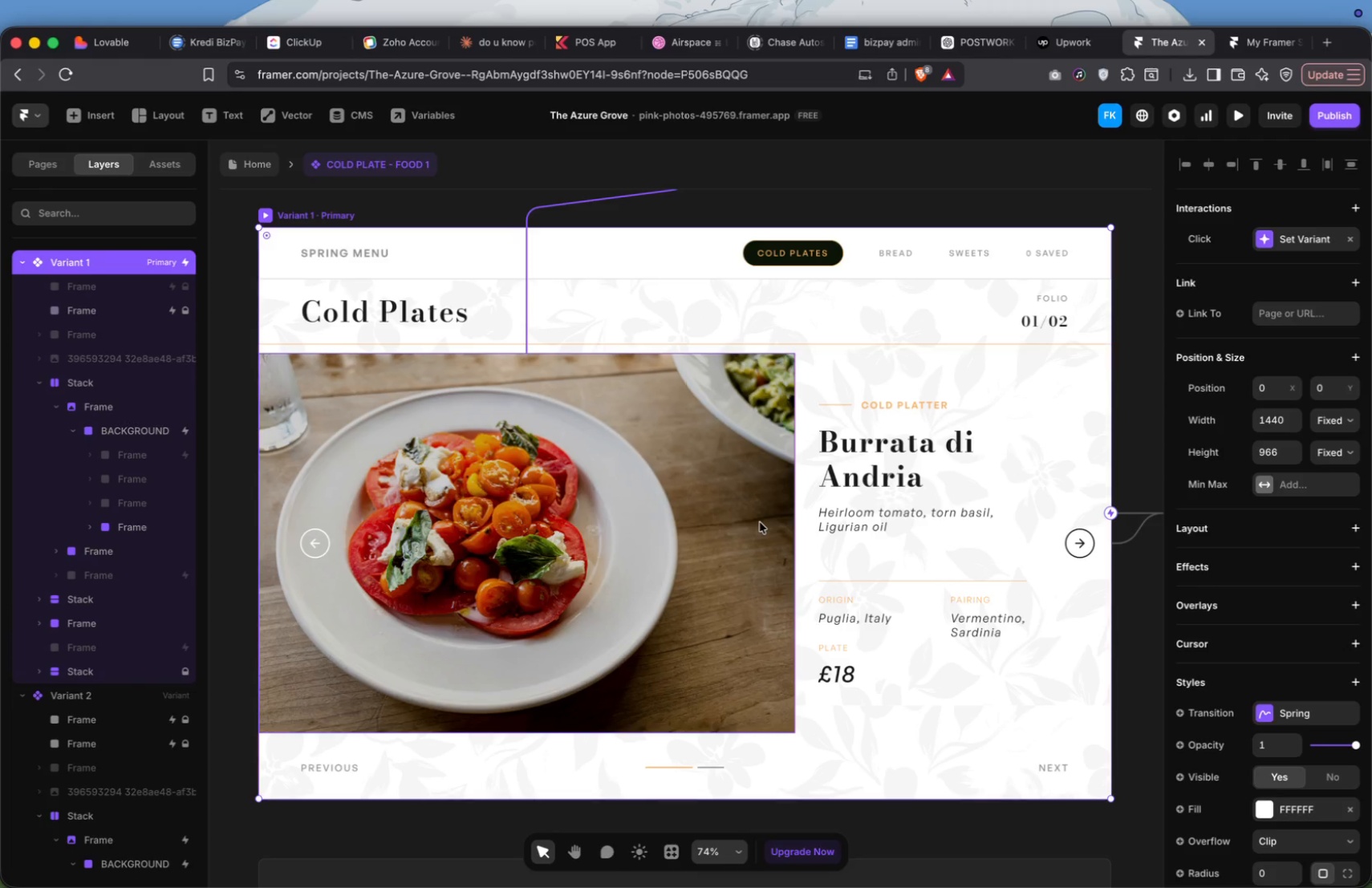 
left_click([705, 420])
 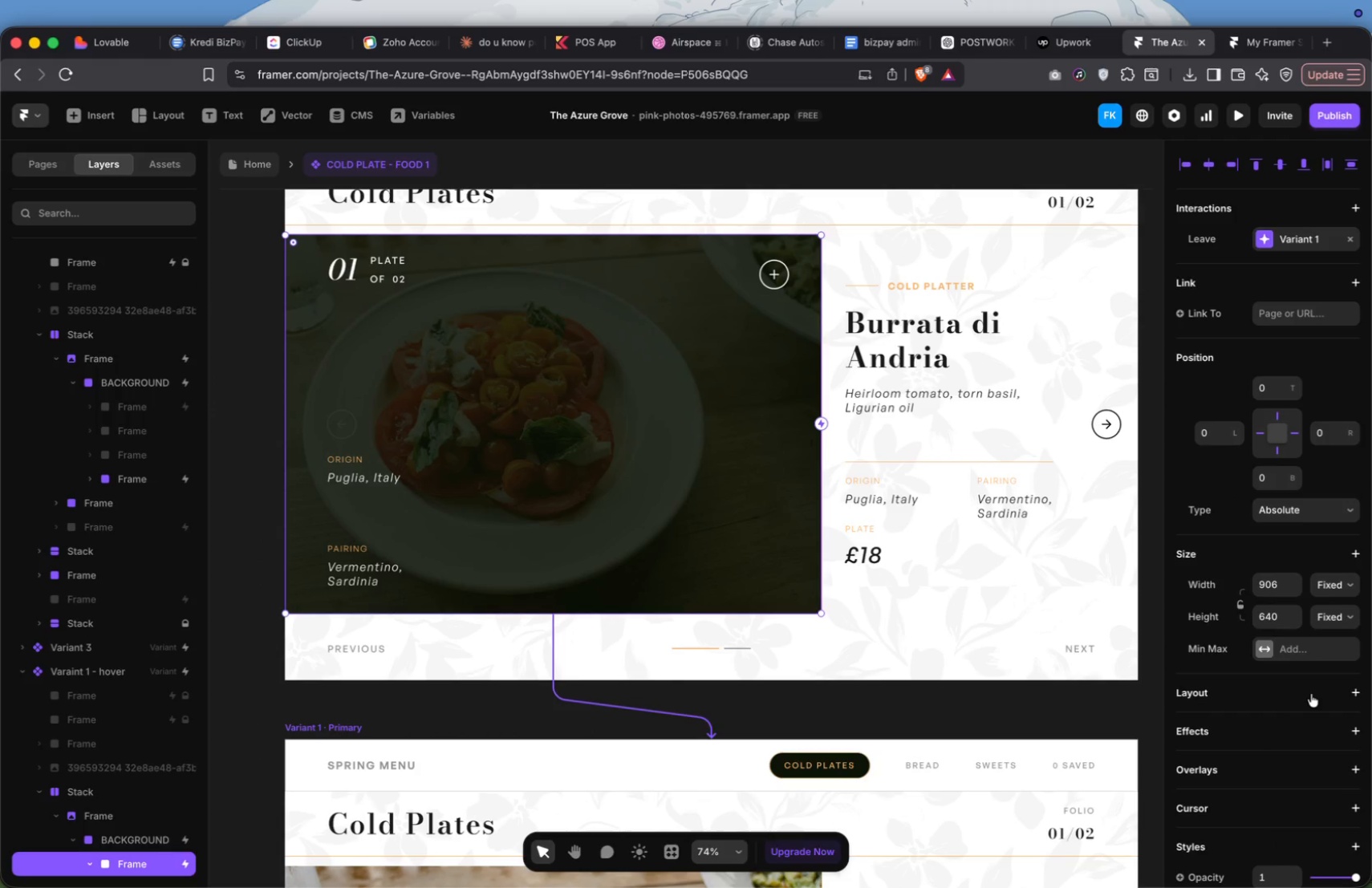 
scroll: coordinate [710, 520], scroll_direction: up, amount: 54.0
 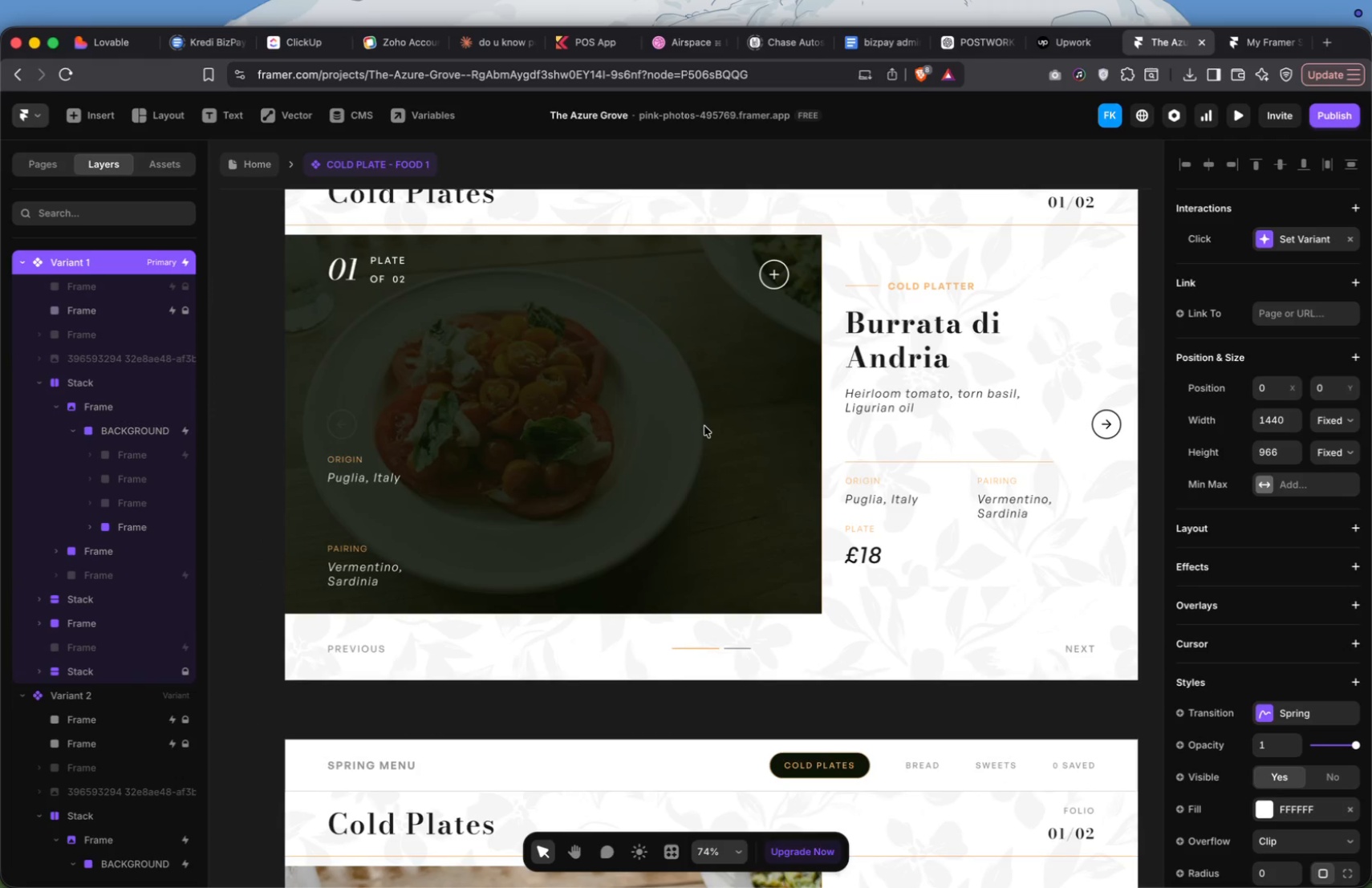 
scroll: coordinate [1296, 631], scroll_direction: down, amount: 37.0
 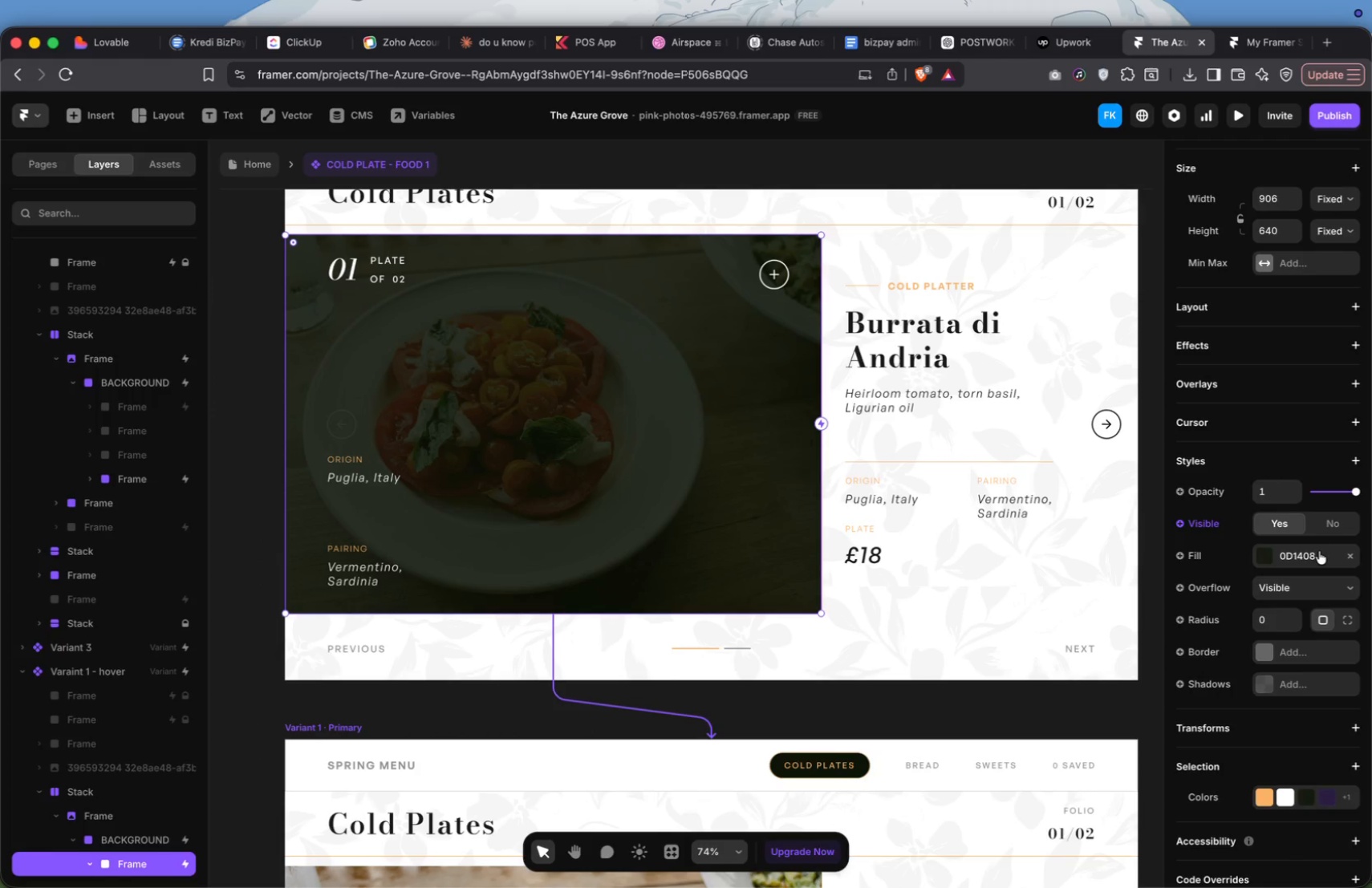 
left_click([1317, 552])
 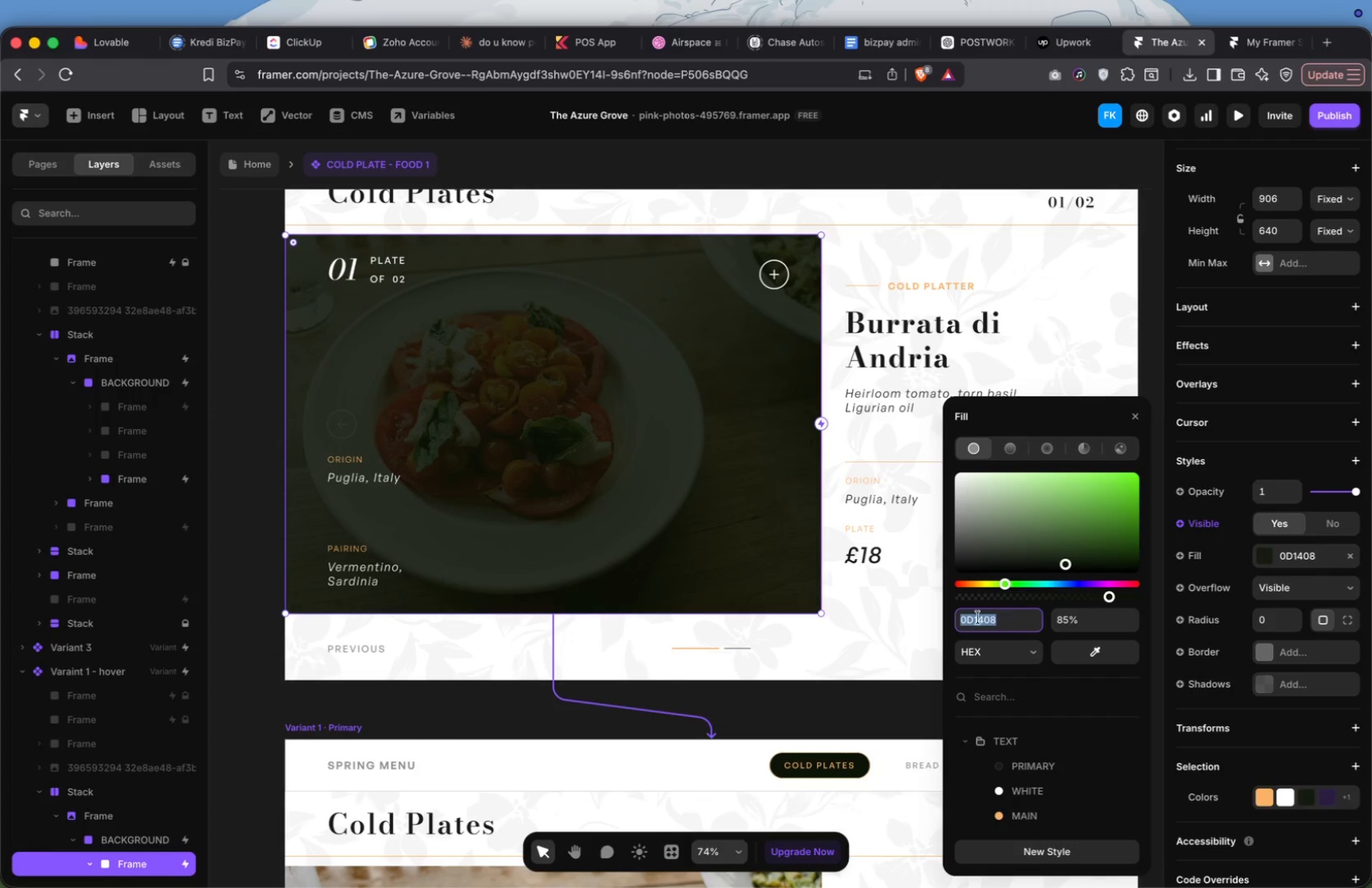 
key(Meta+C)
 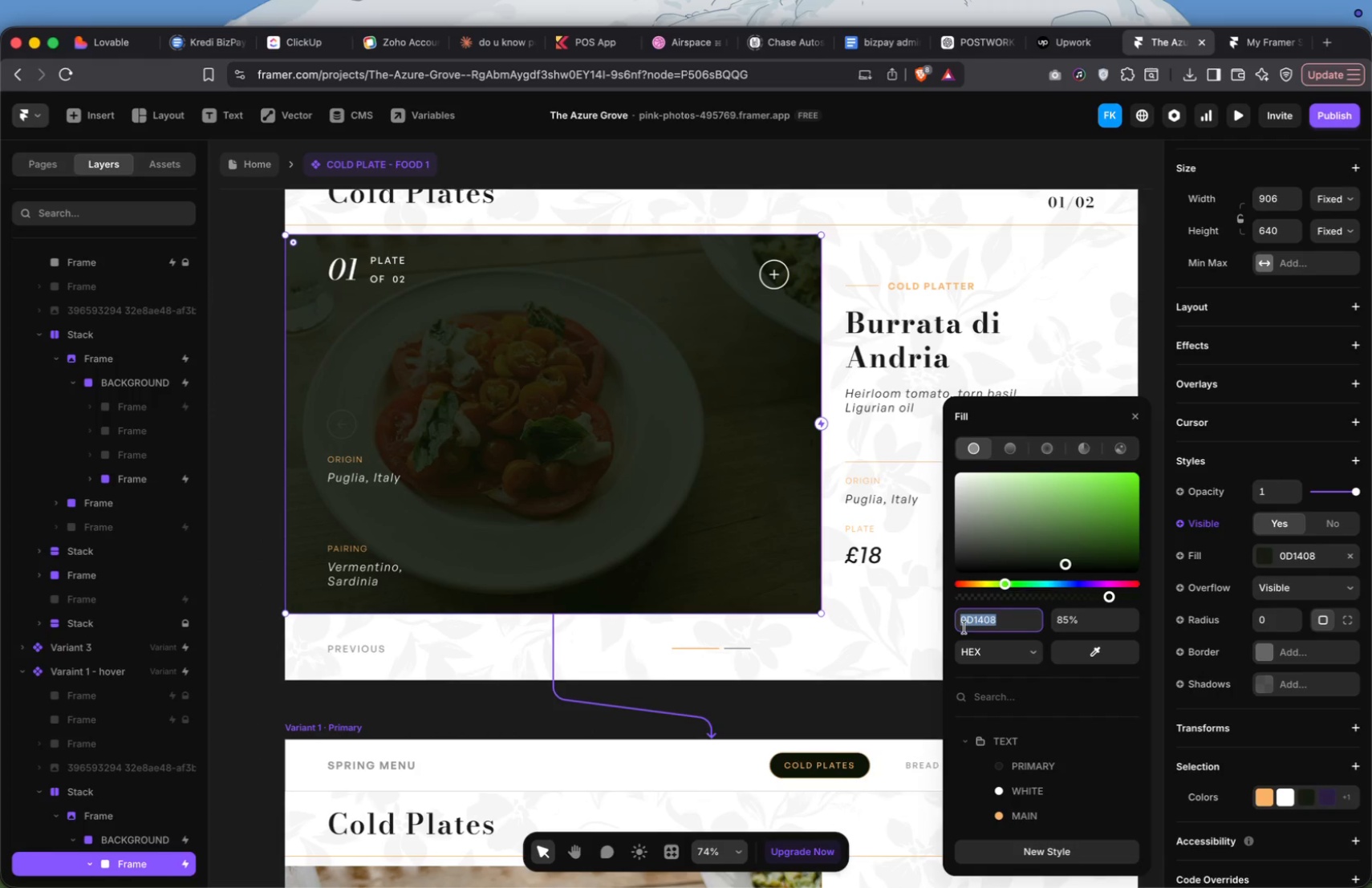 
key(Meta+C)
 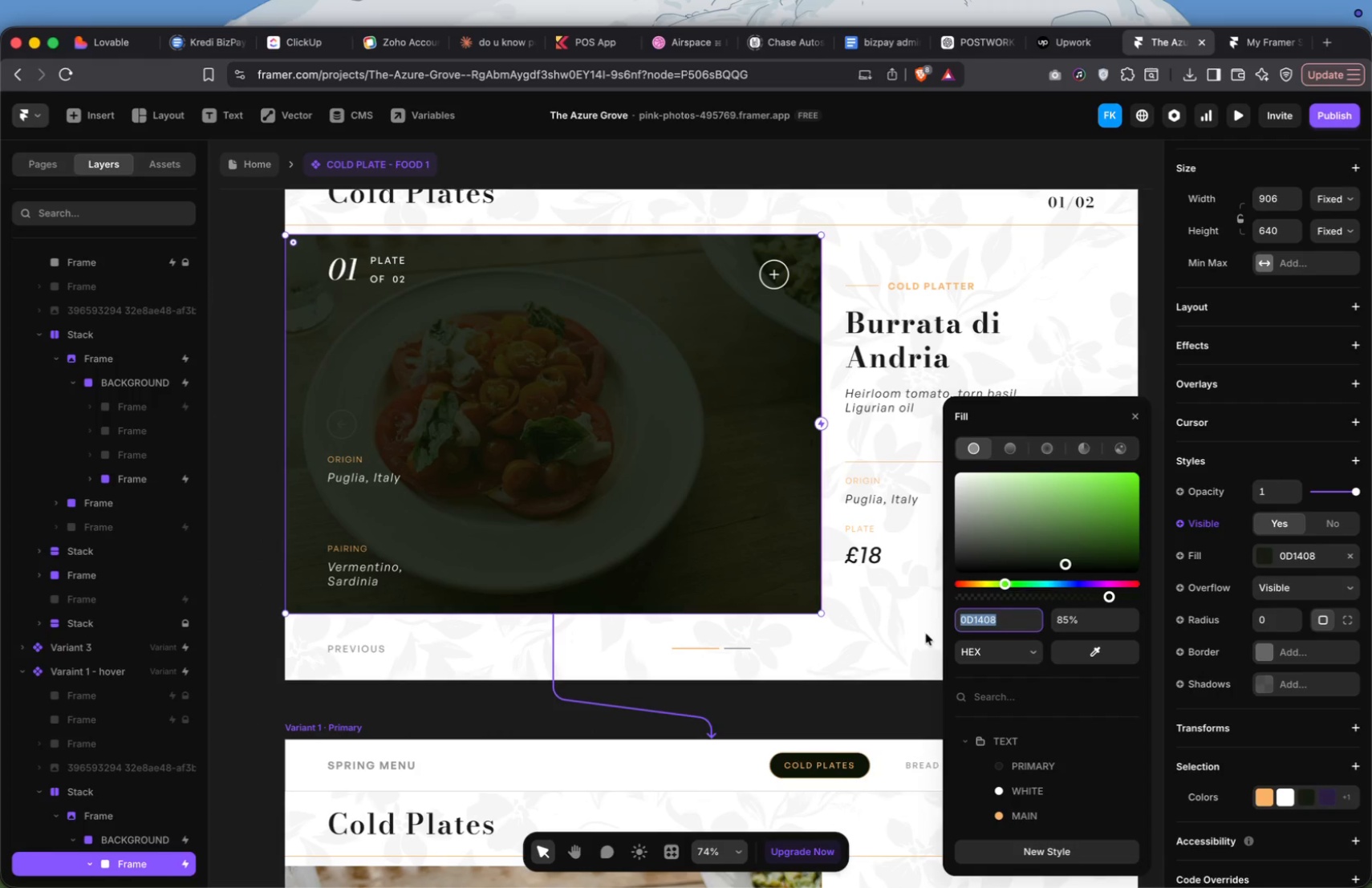 
key(Meta+C)
 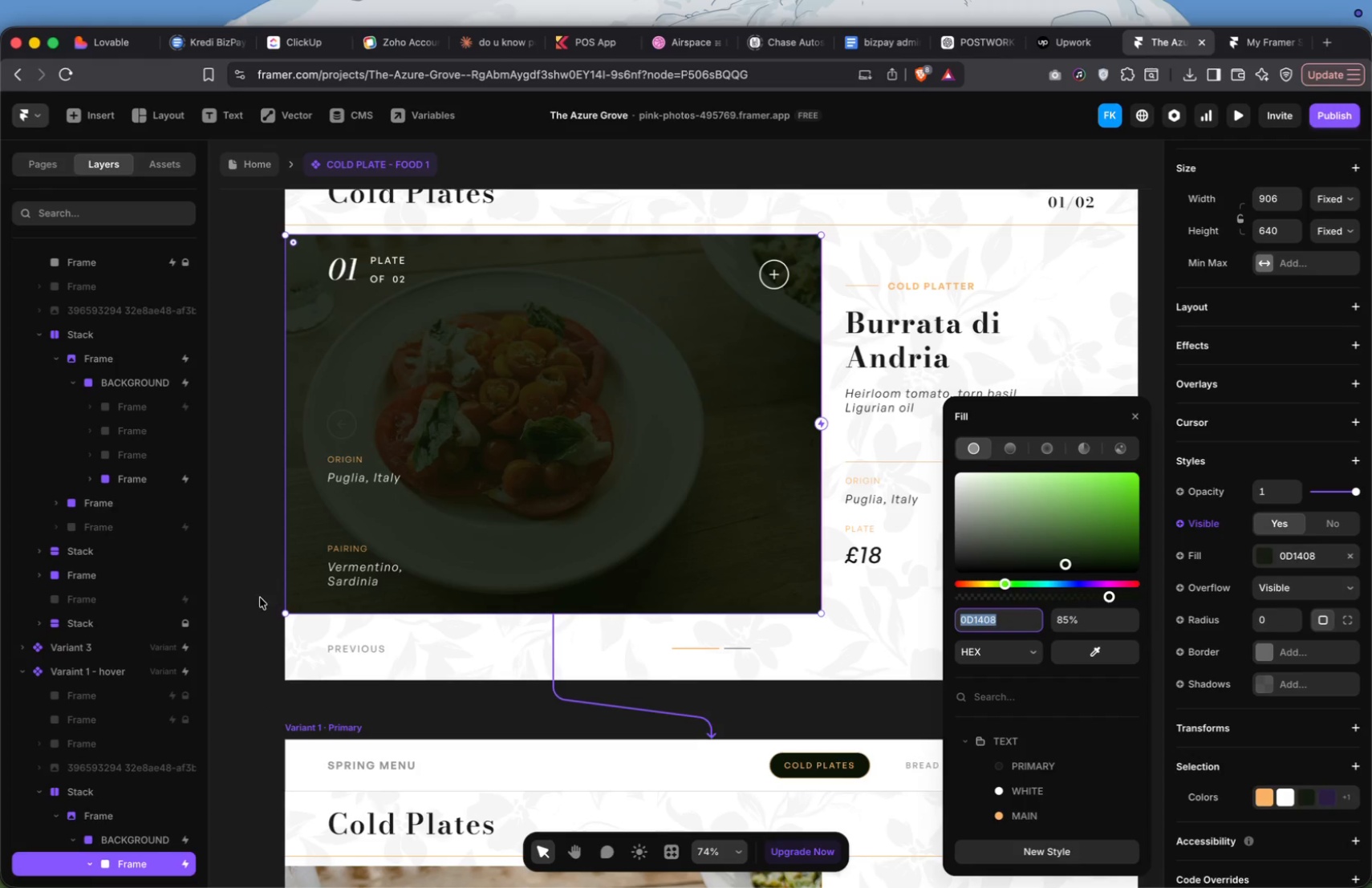 
mouse_move([255, 586])
 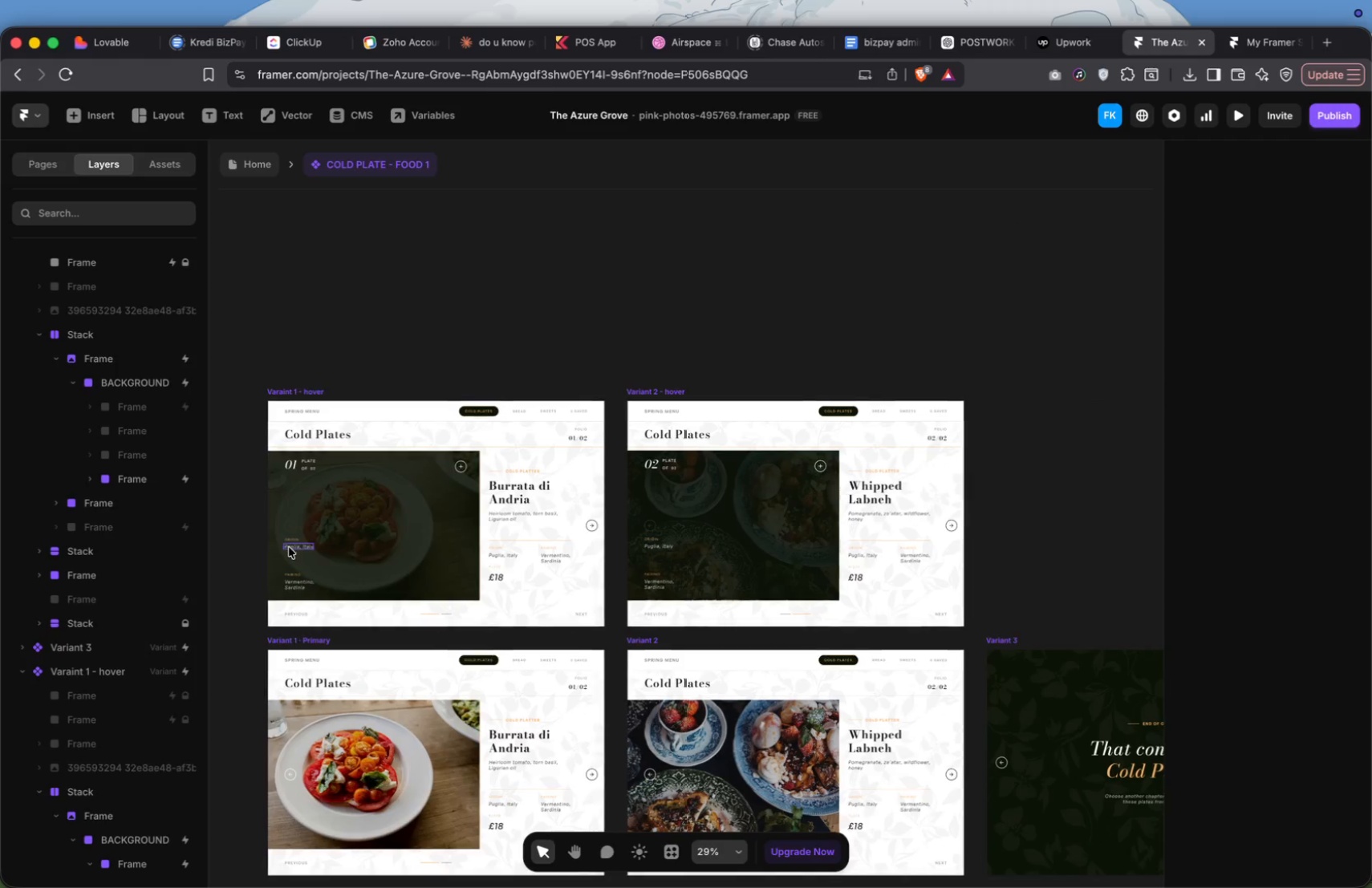 
scroll: coordinate [289, 547], scroll_direction: up, amount: 9.0
 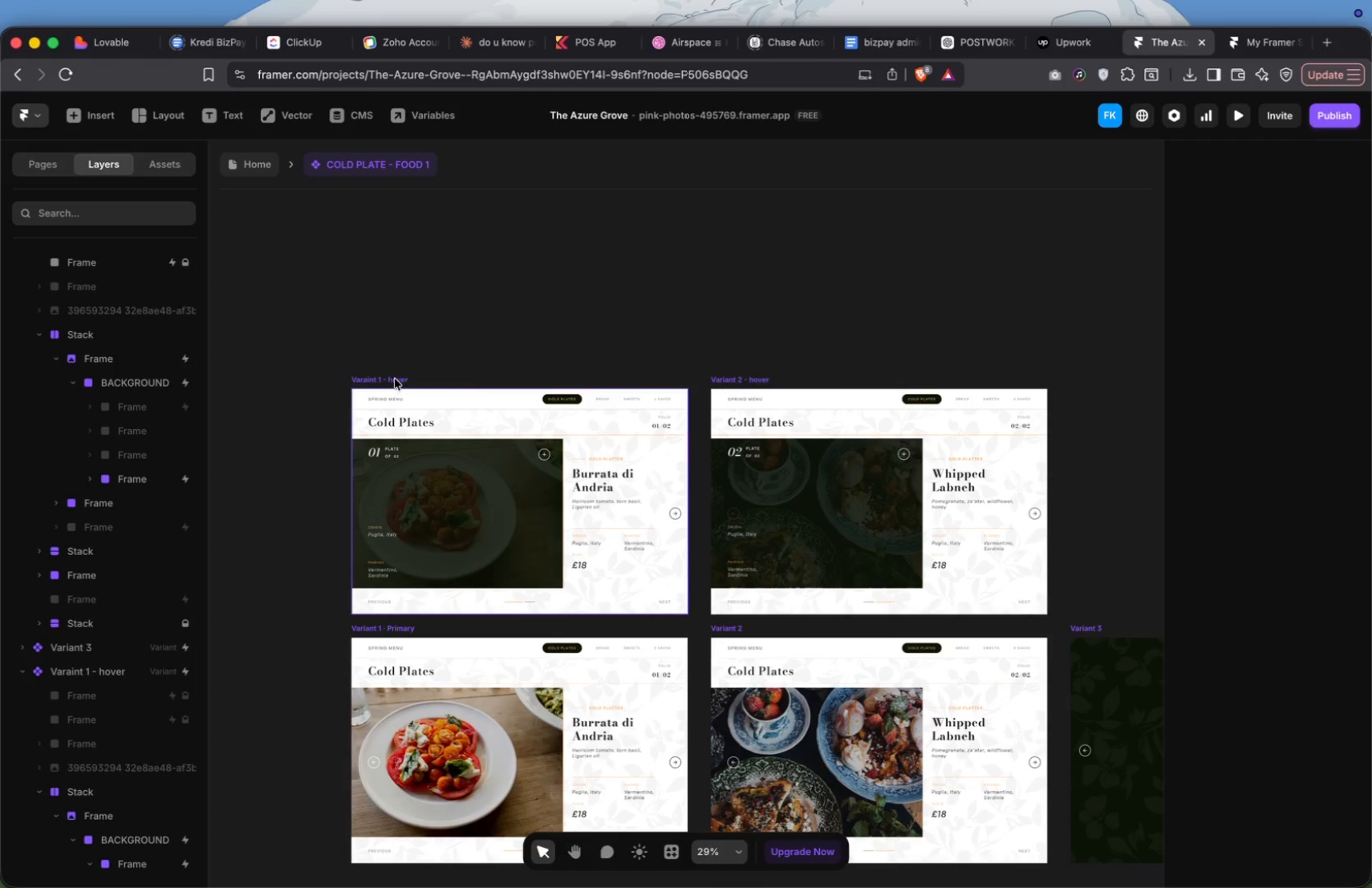 
left_click([395, 378])
 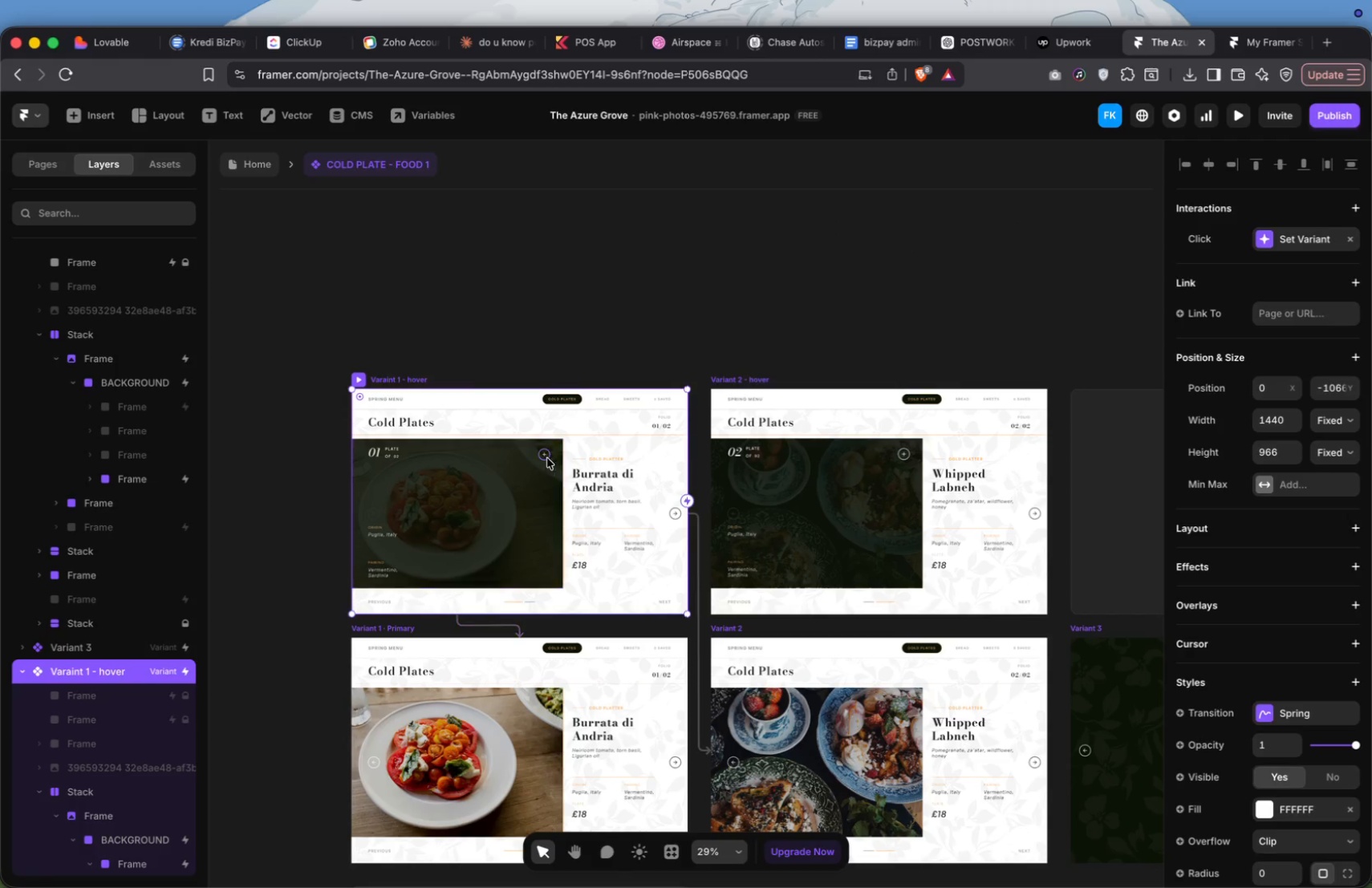 
left_click([547, 460])
 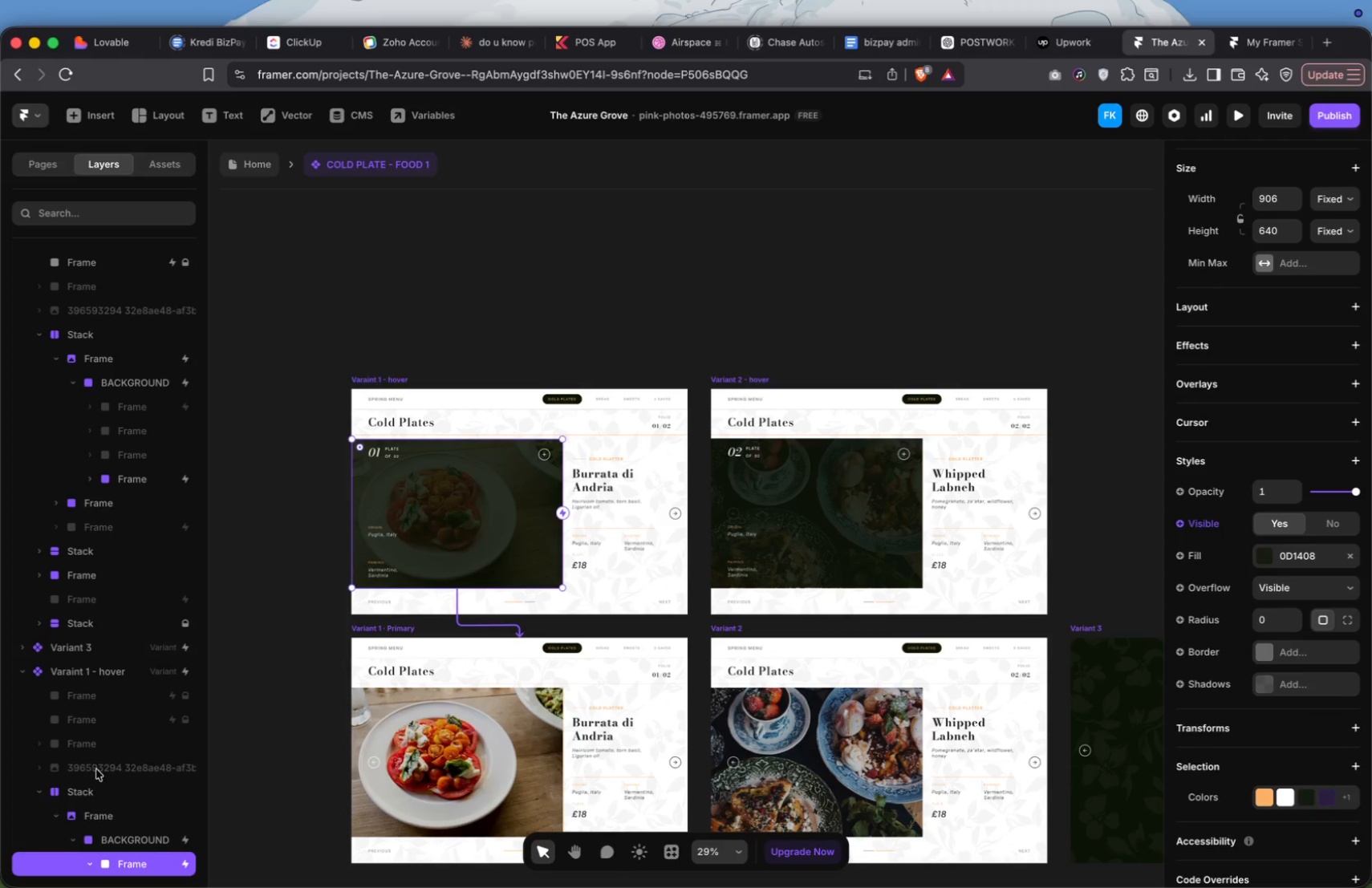 
scroll: coordinate [73, 776], scroll_direction: down, amount: 12.0
 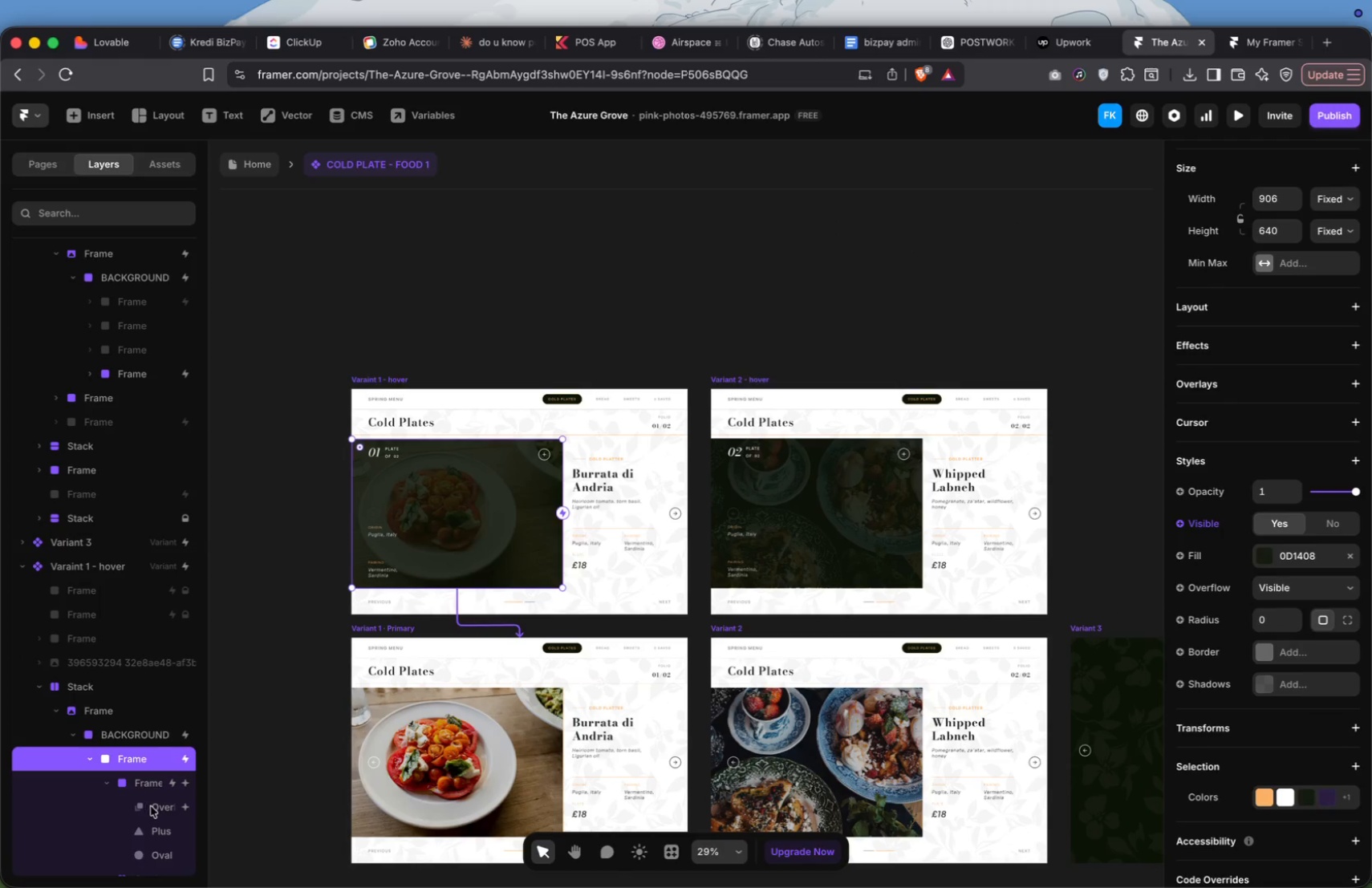 
left_click([152, 807])
 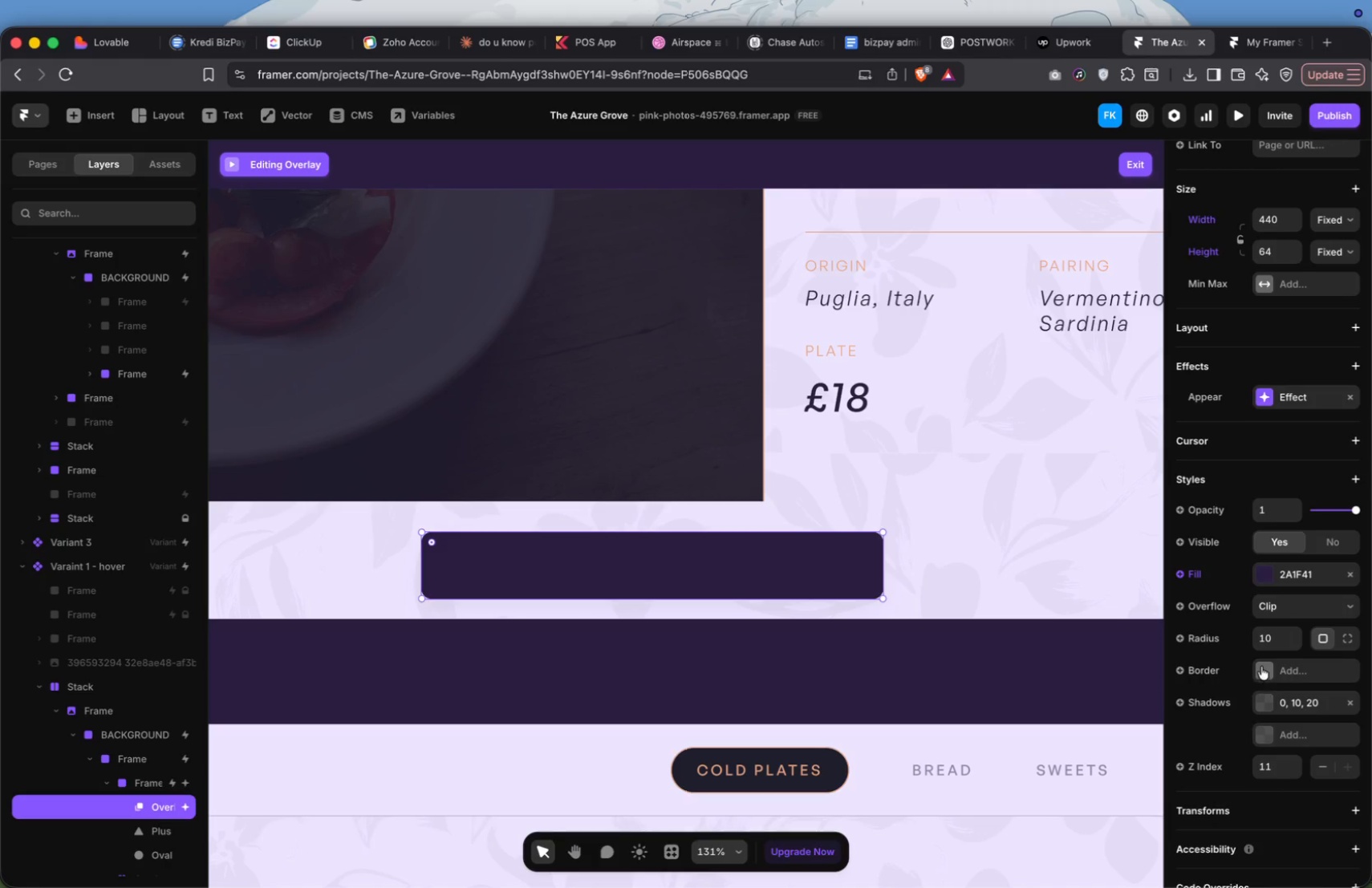 
wait(5.61)
 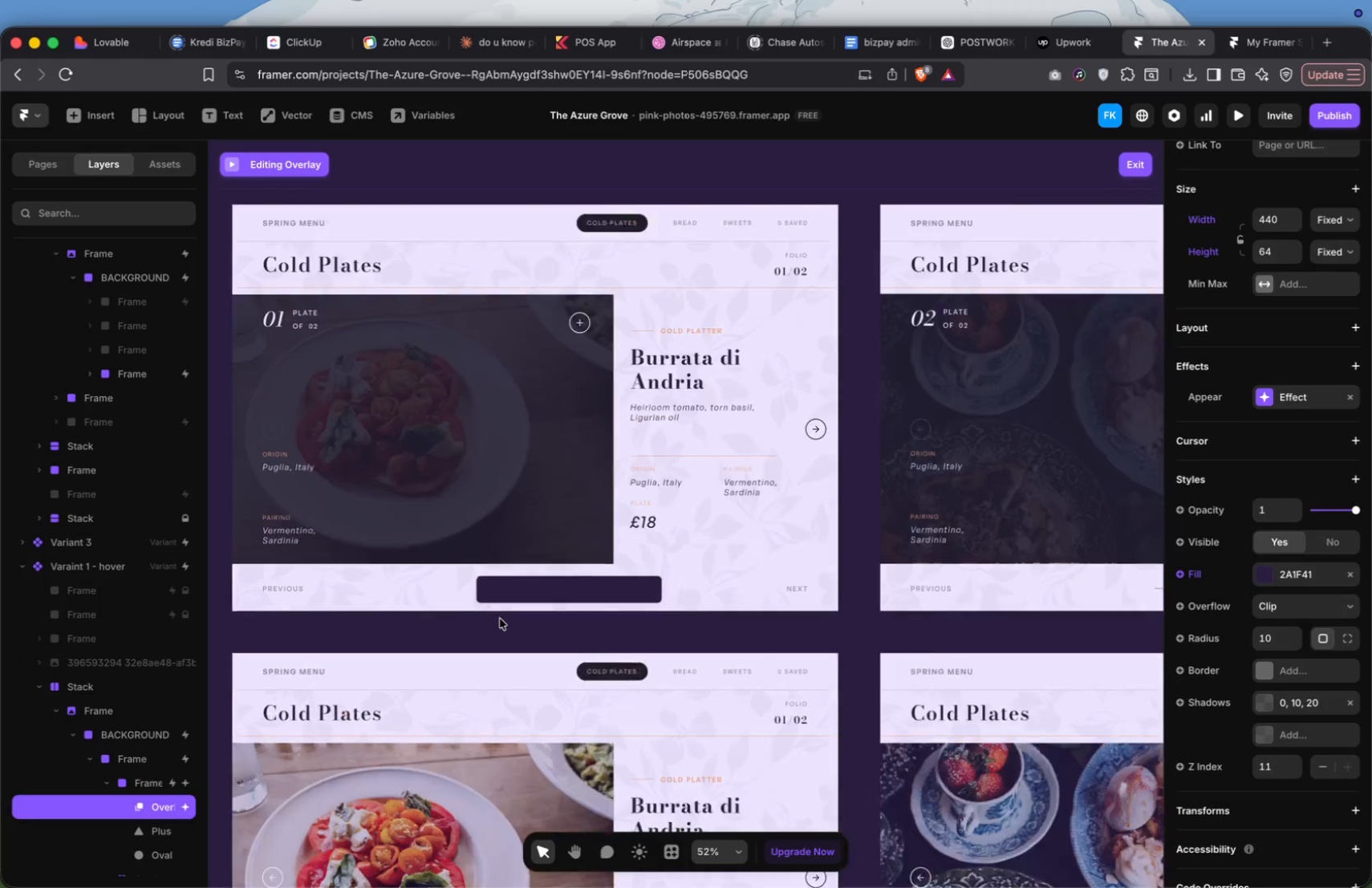 
double_click([1291, 633])
 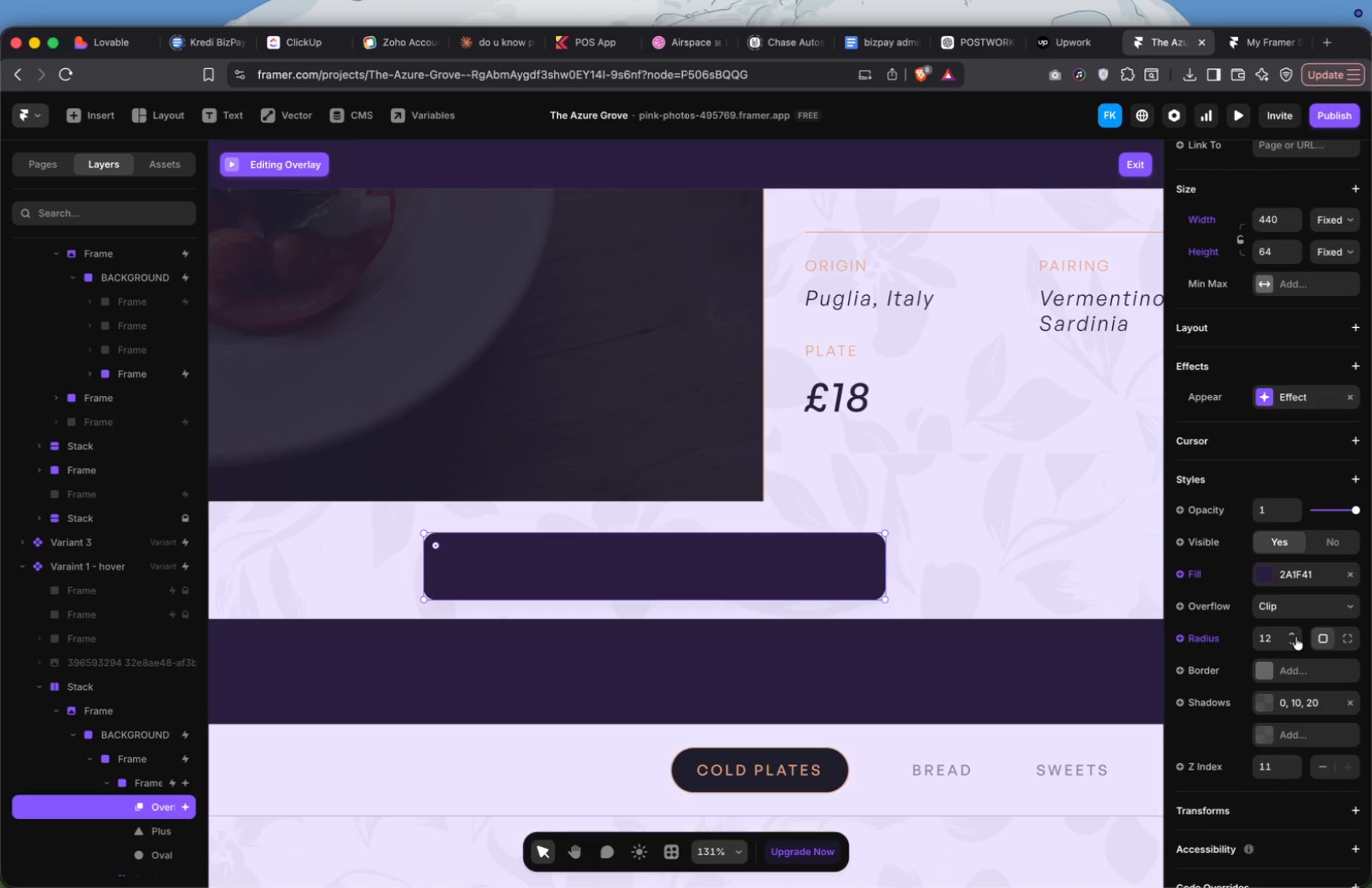 
wait(95.01)
 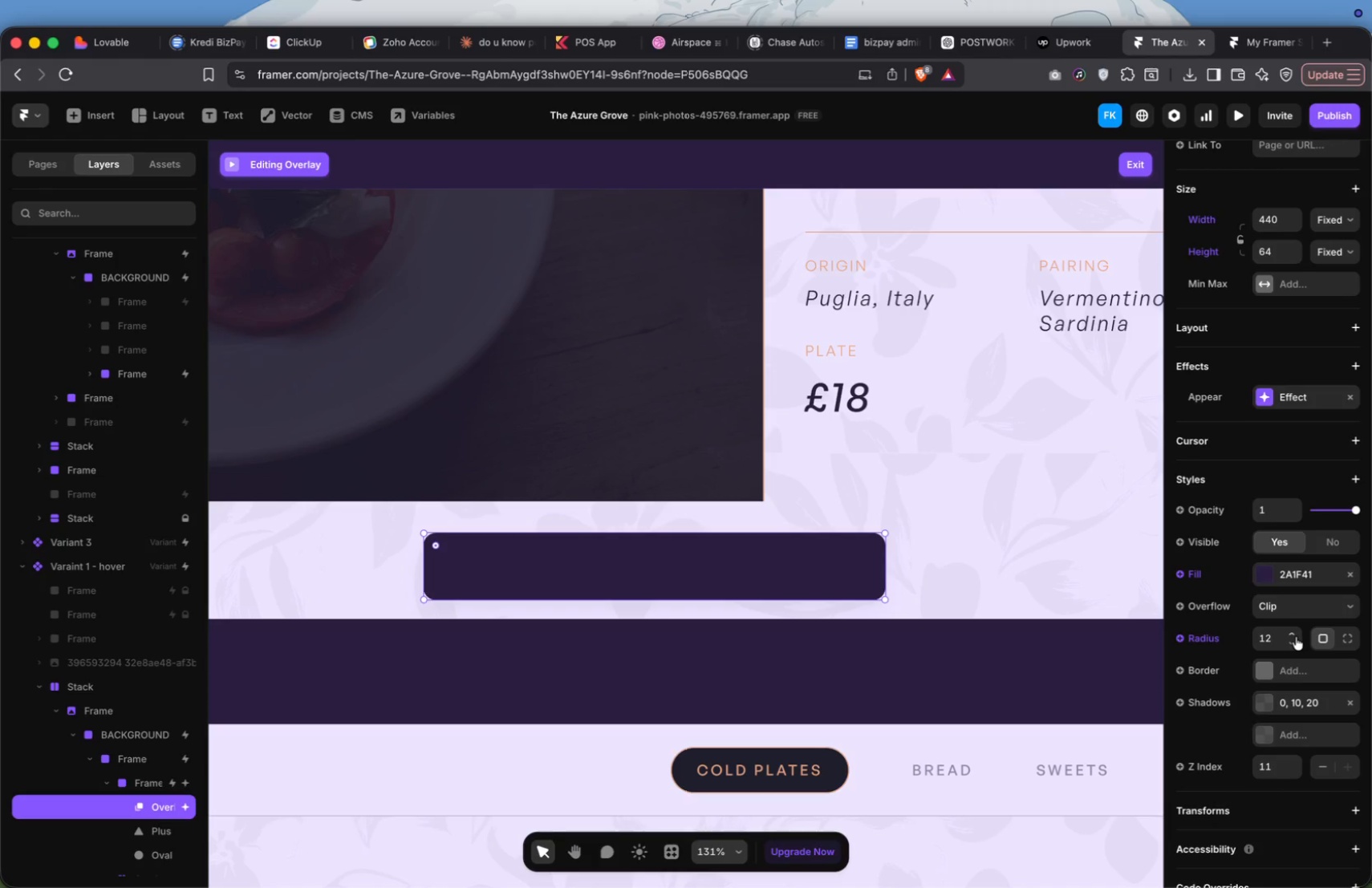 
key(Meta+V)
 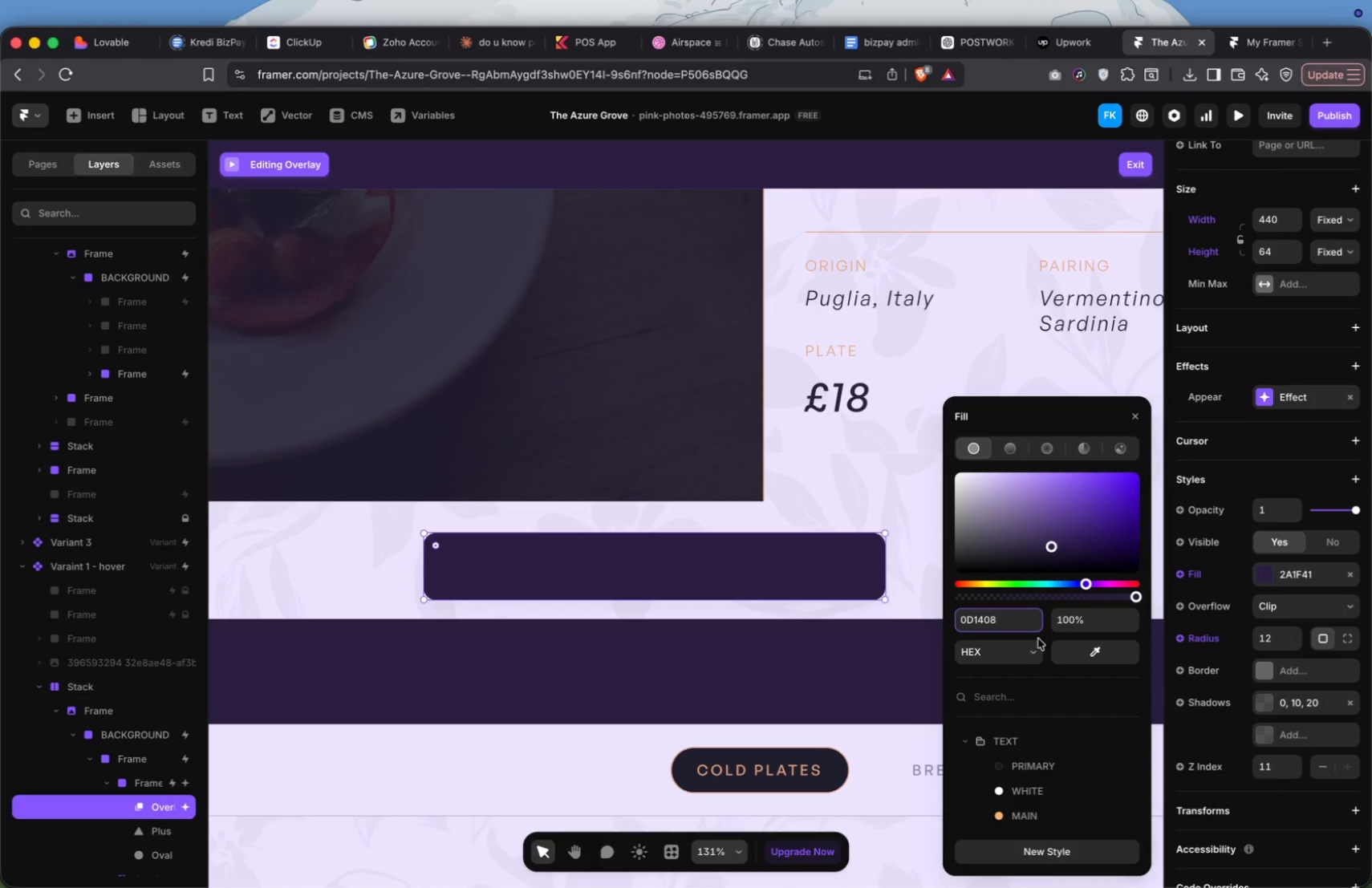 
key(Enter)
 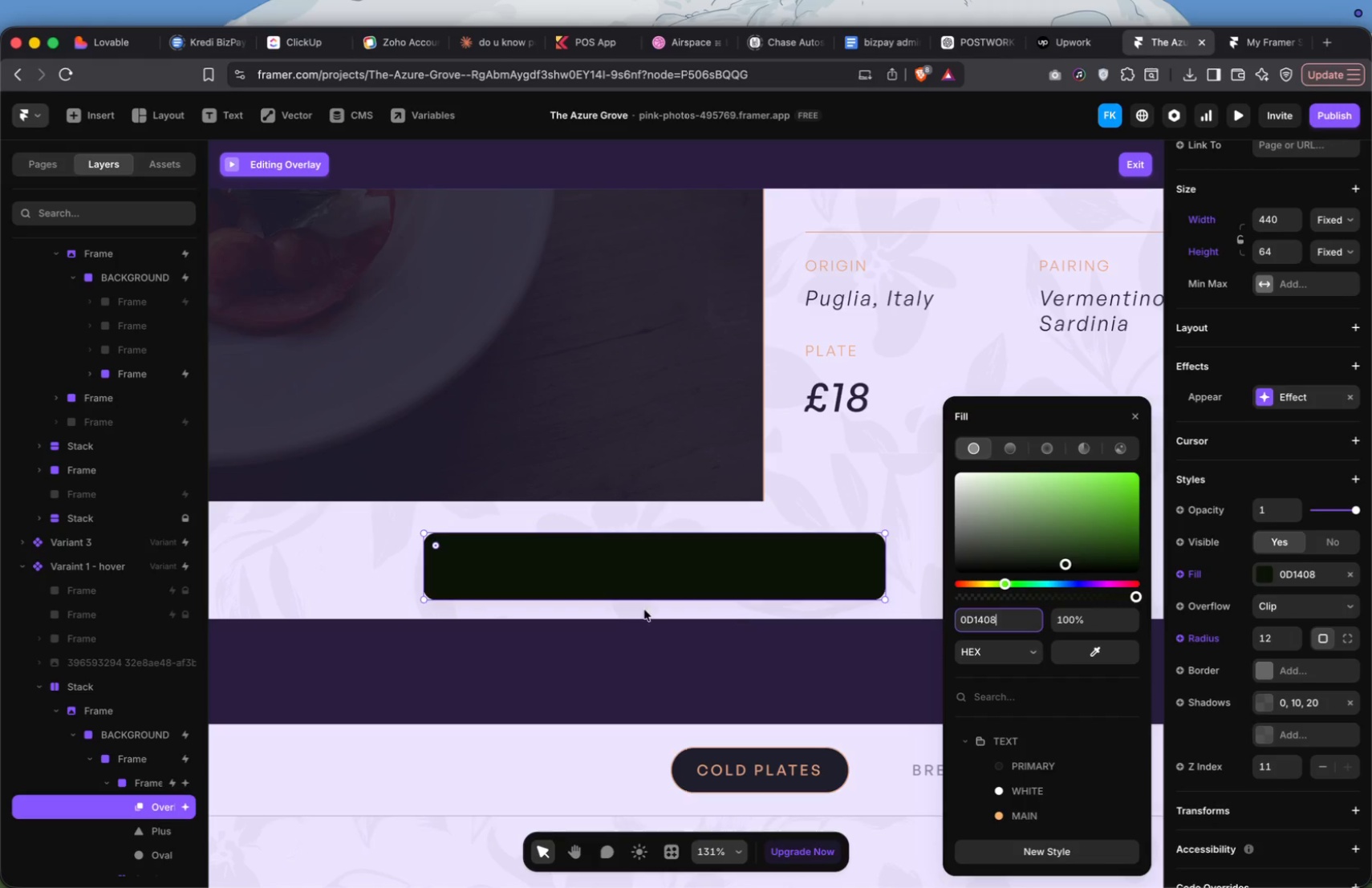 
mouse_move([654, 608])
 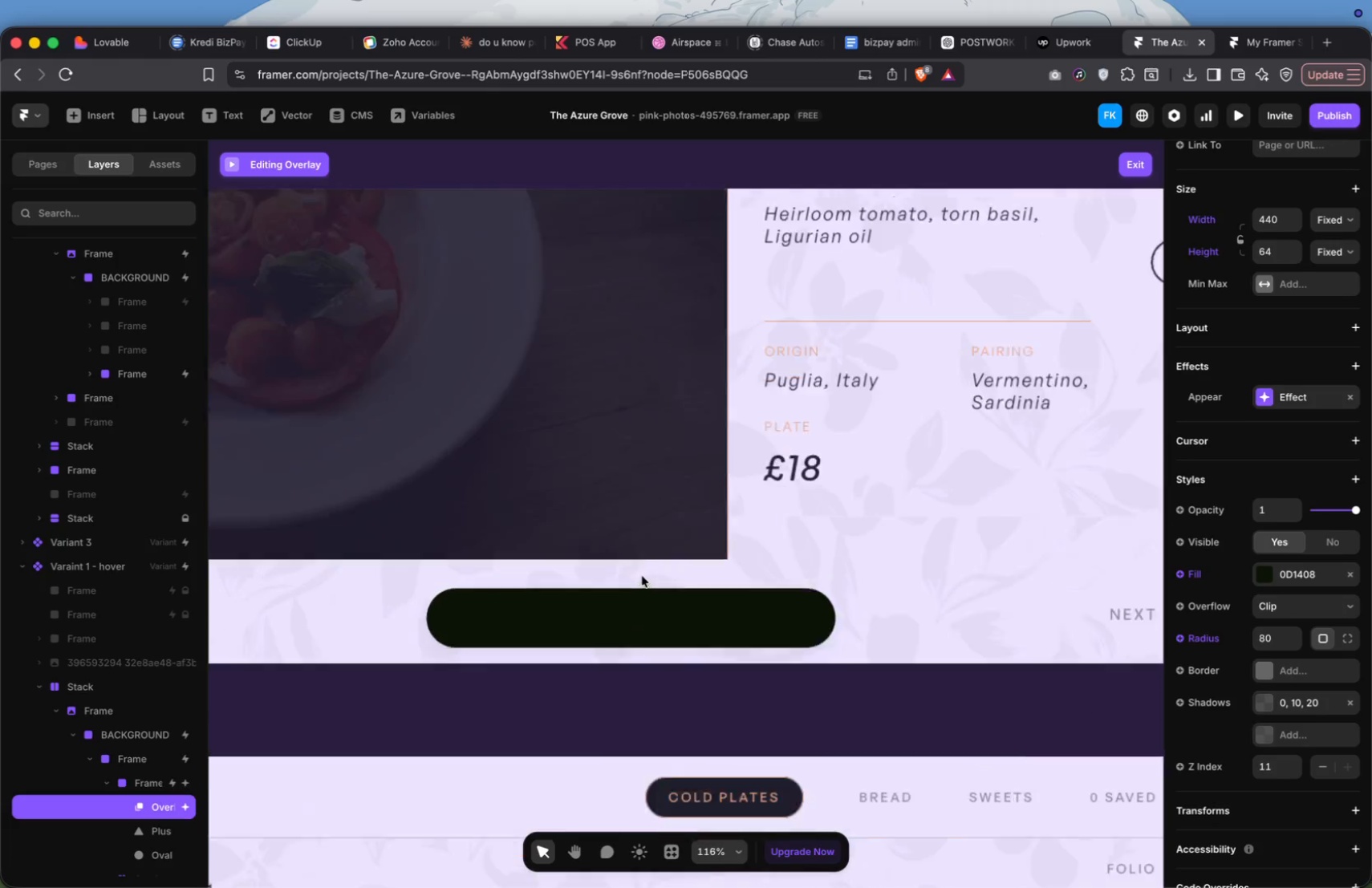 
wait(11.46)
 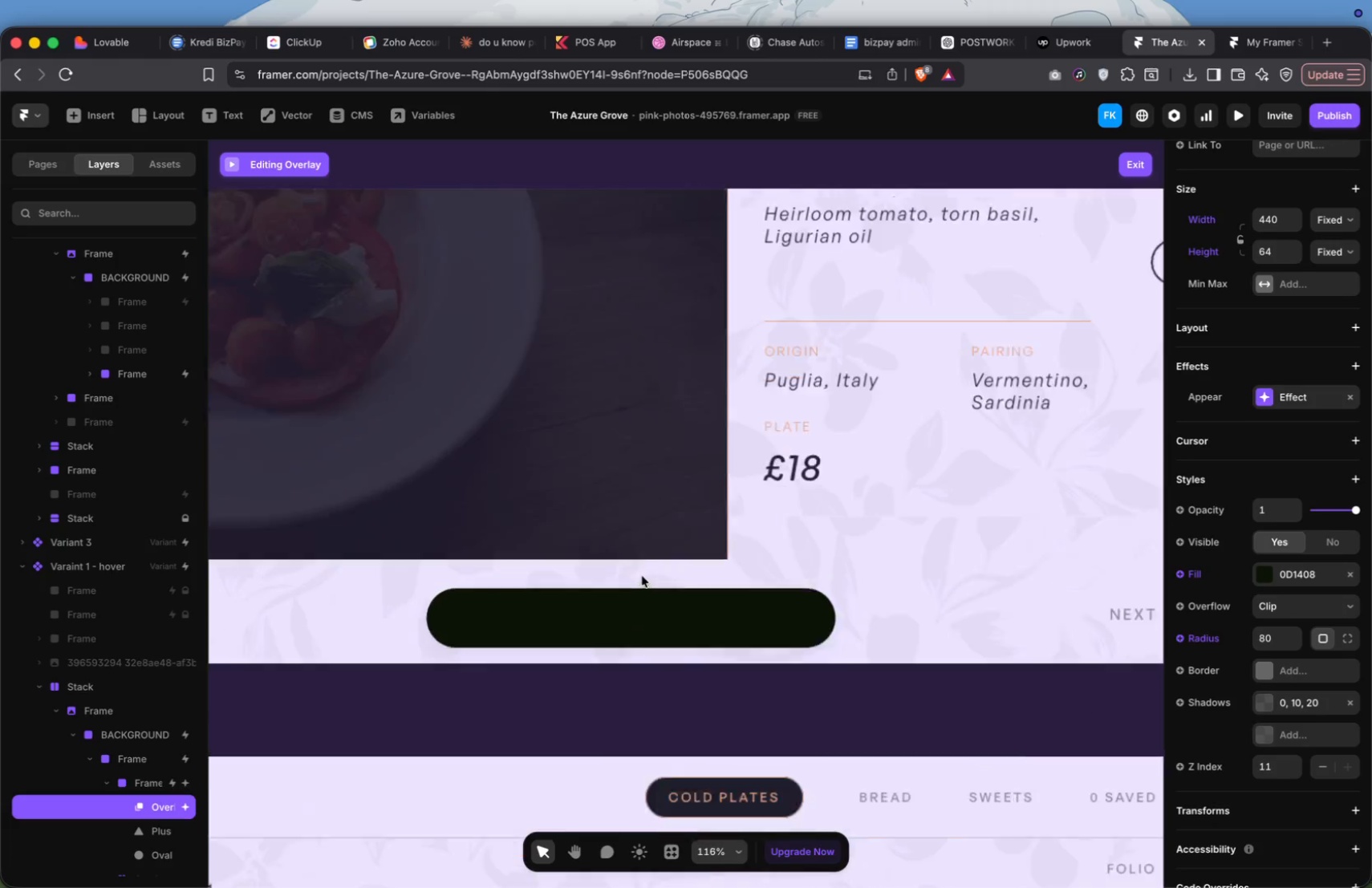 
type(Ton o)
key(Backspace)
type(your interest list)
 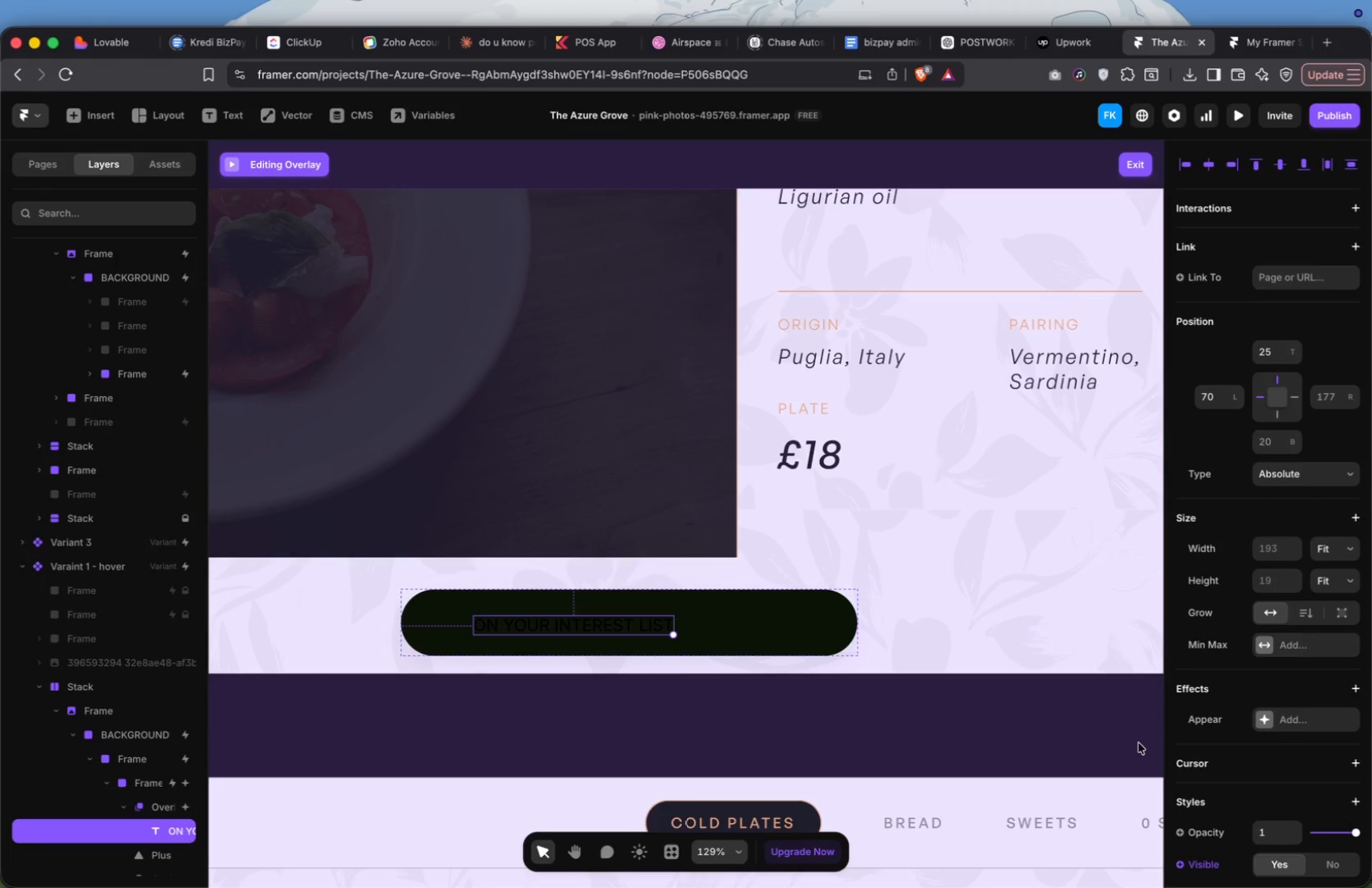 
scroll: coordinate [1271, 779], scroll_direction: down, amount: 36.0
 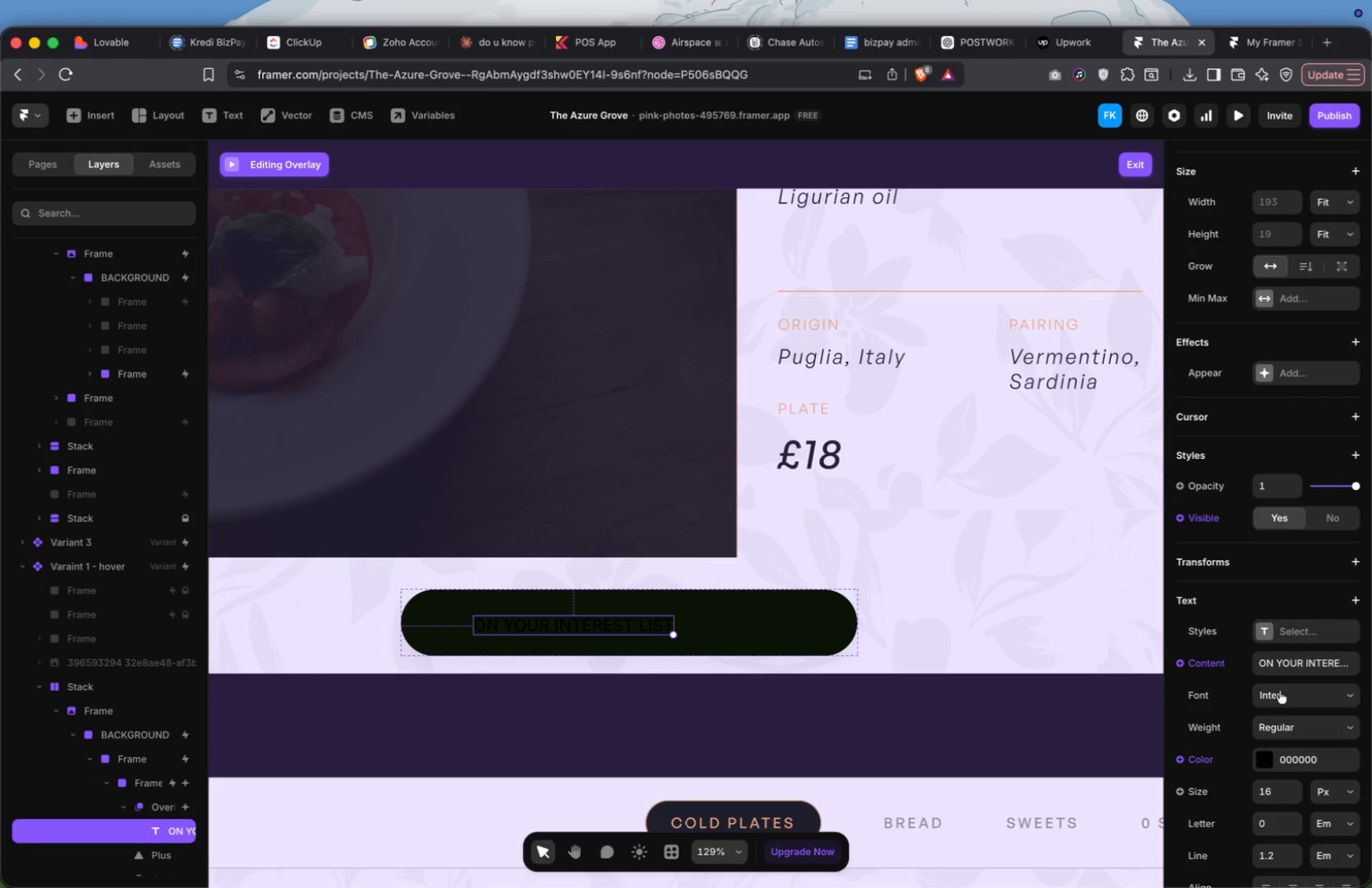 
left_click([1280, 691])
 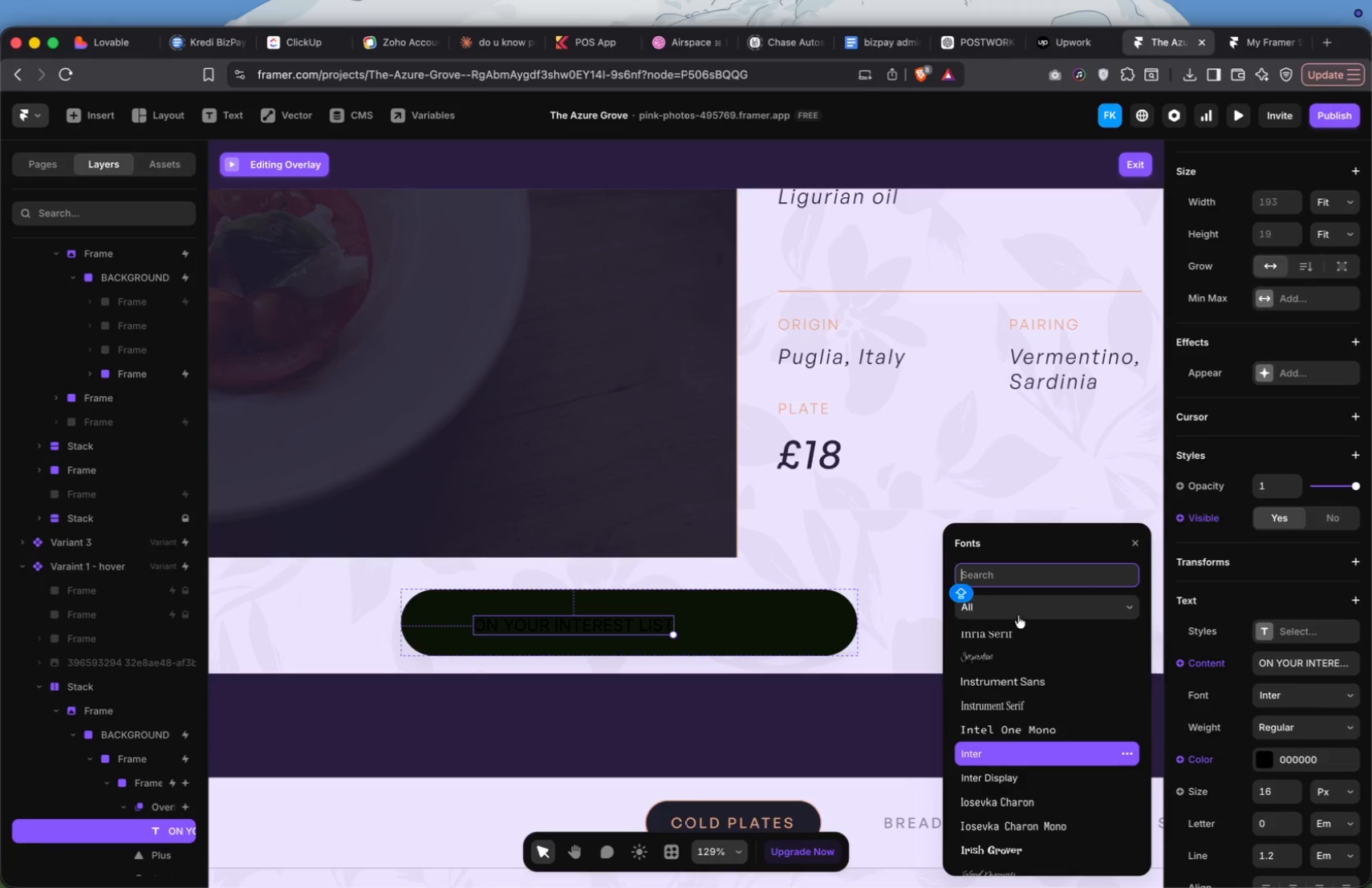 
type(geen)
key(Backspace)
key(Backspace)
type(ne)
 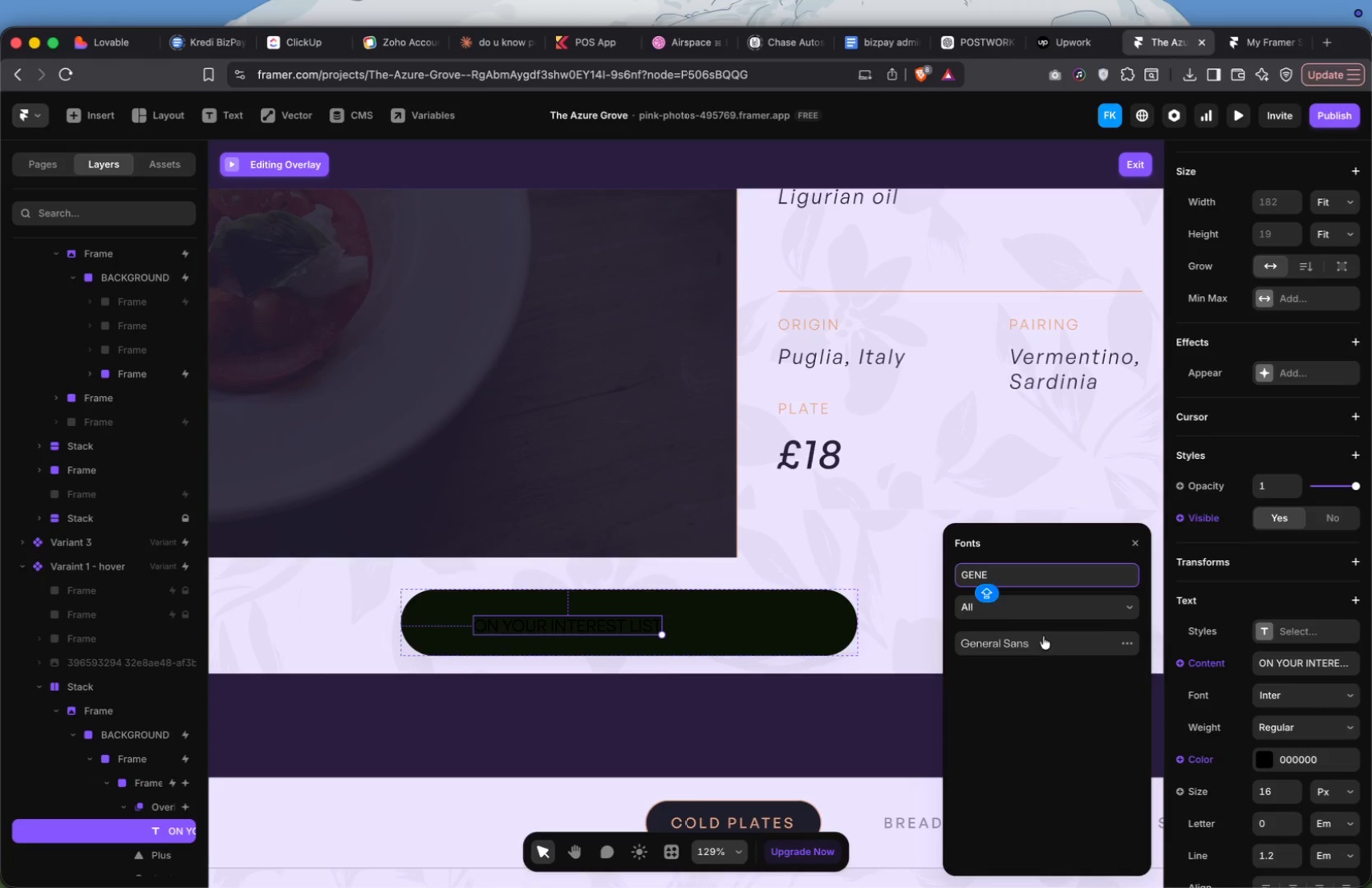 
left_click([1045, 640])
 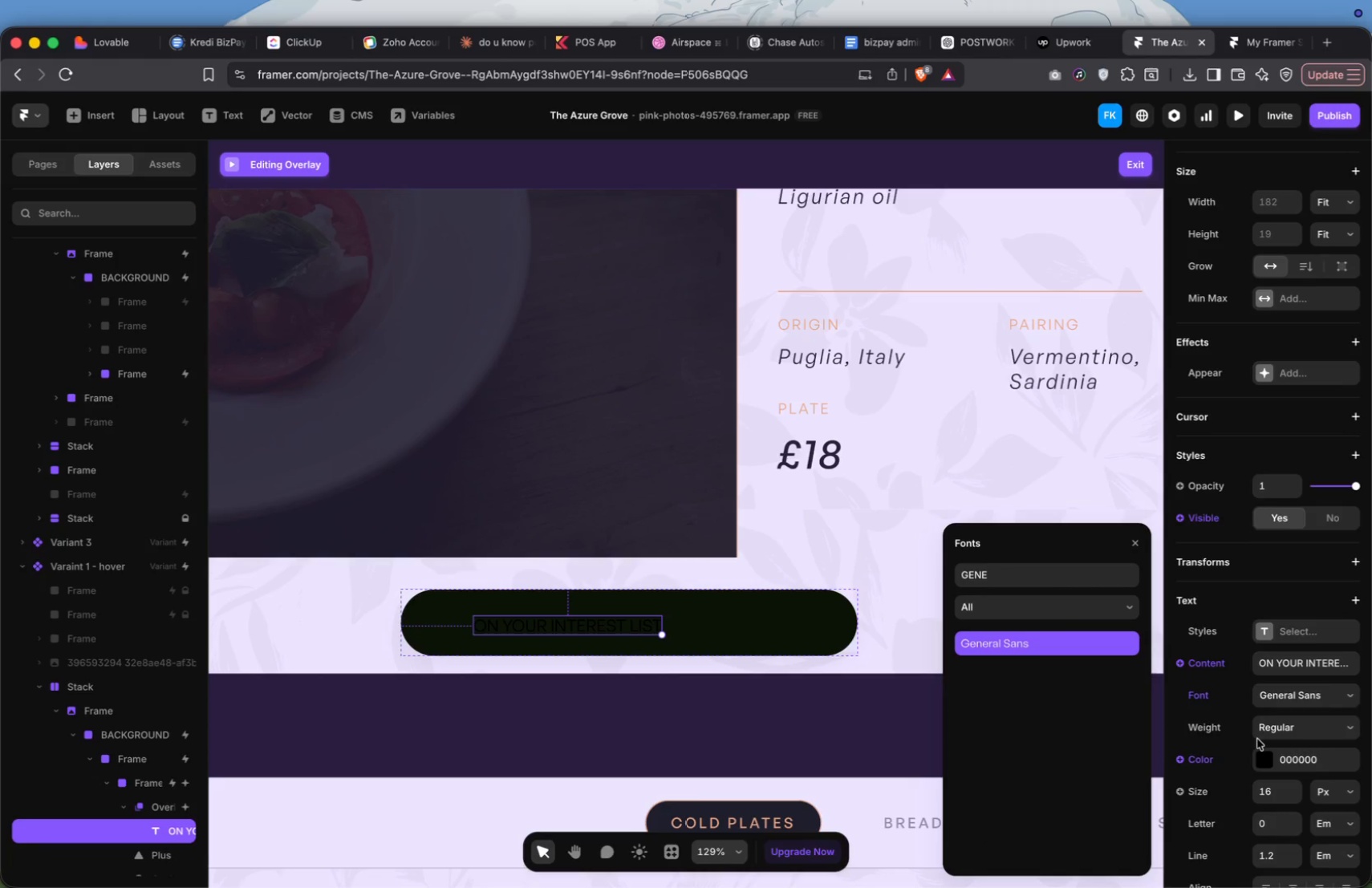 
left_click([1259, 756])
 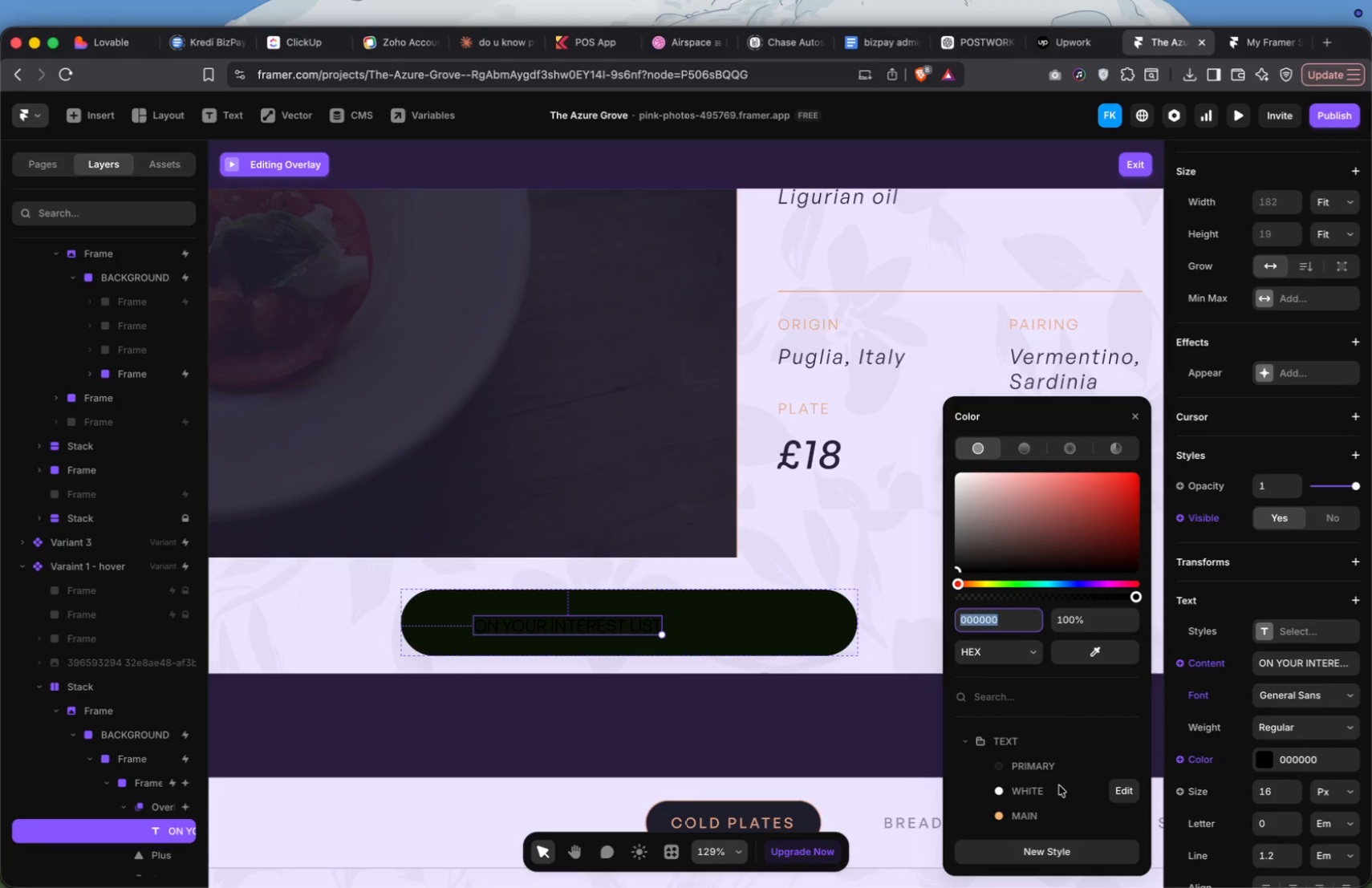 
left_click([1050, 789])
 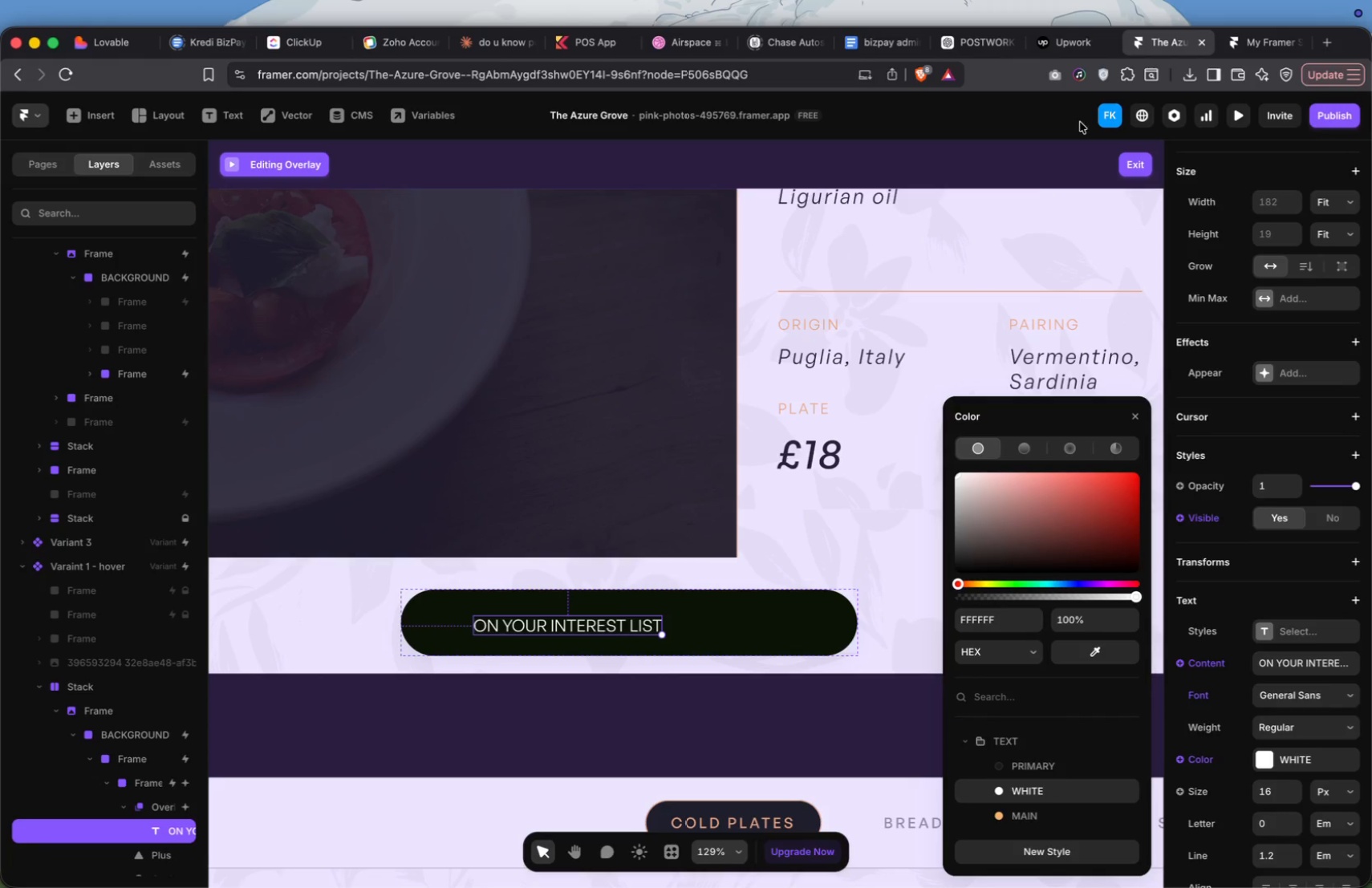 
scroll: coordinate [1257, 233], scroll_direction: up, amount: 120.0
 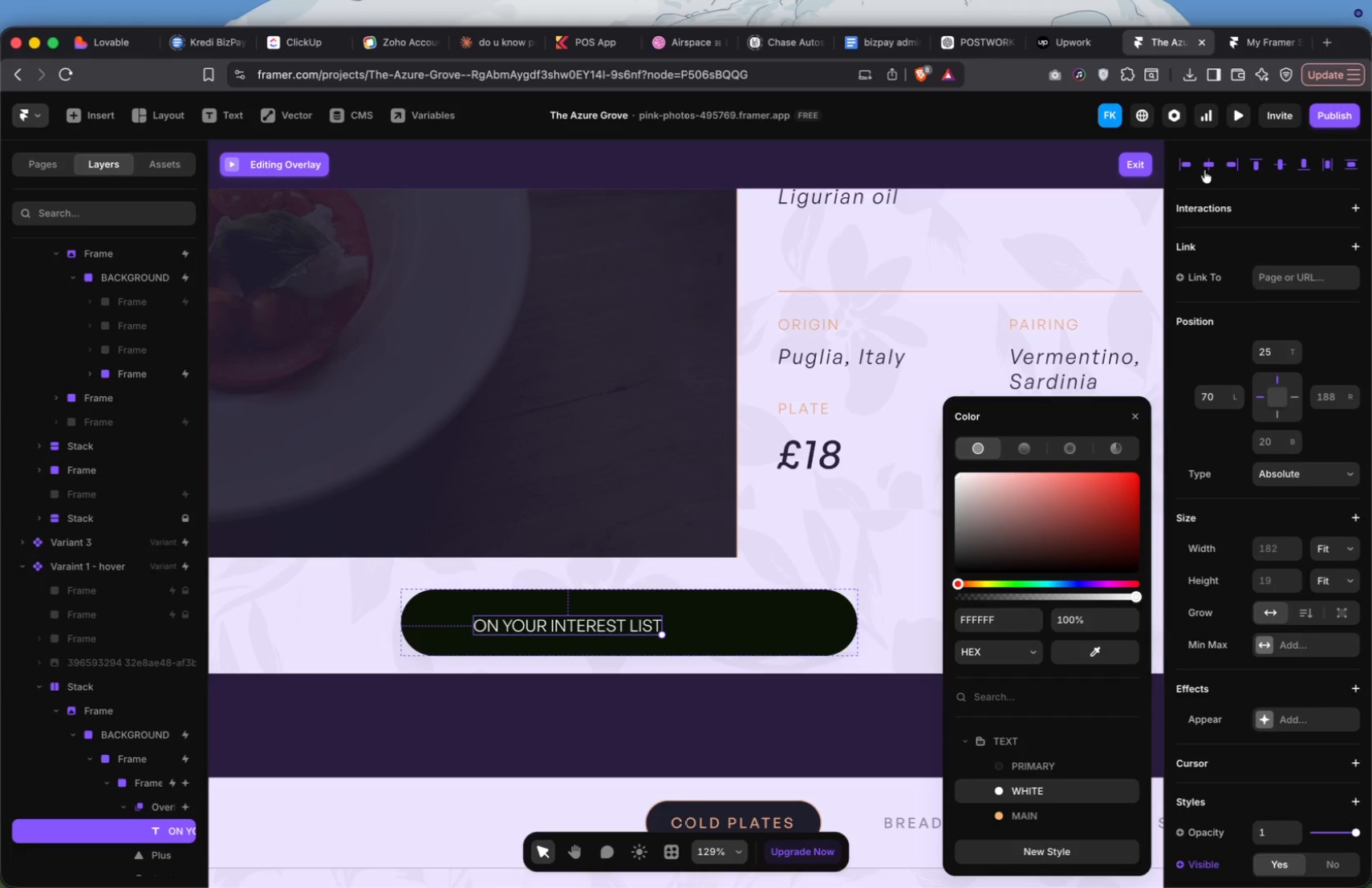 
left_click([1204, 167])
 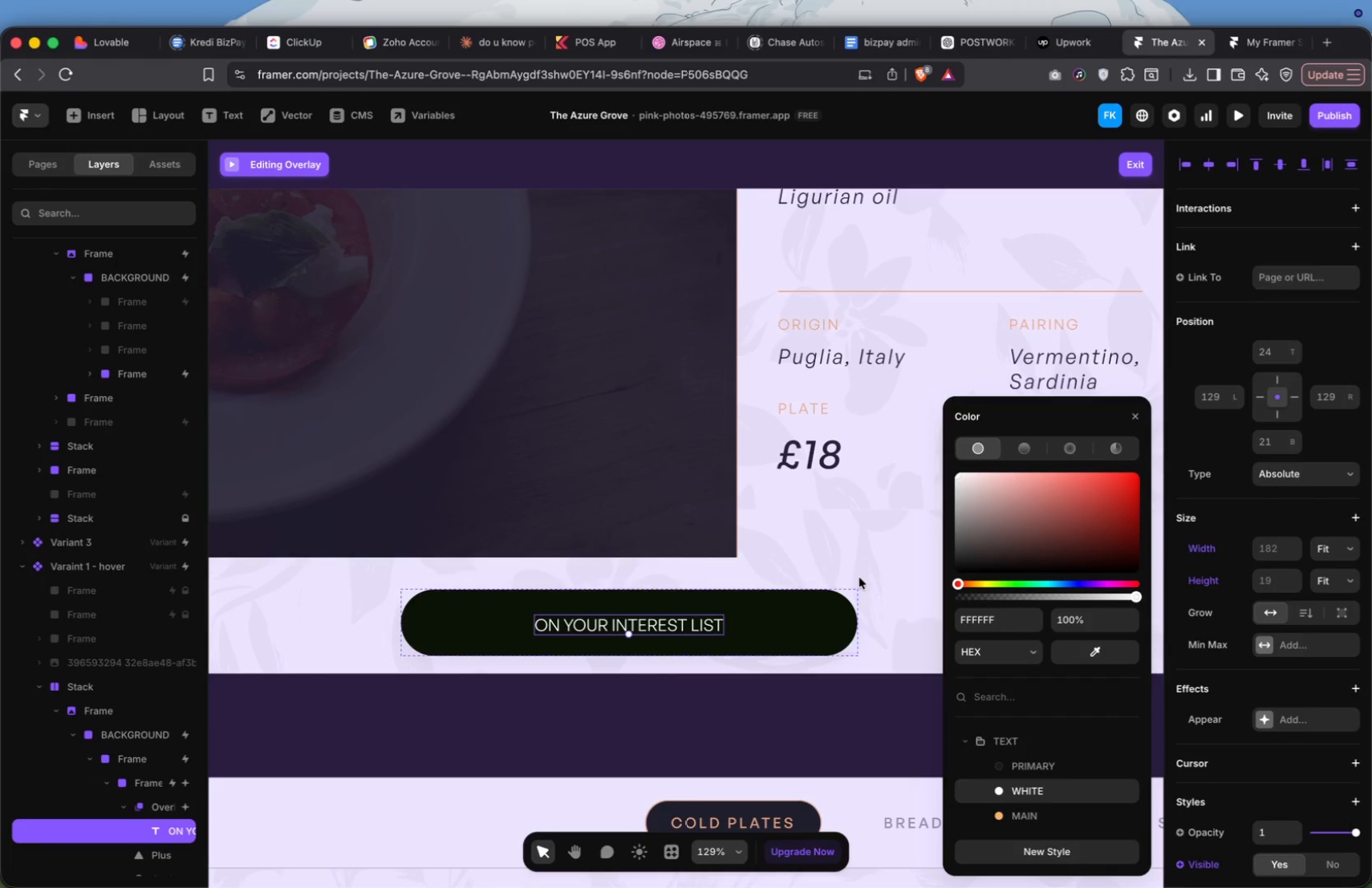 
left_click([767, 626])
 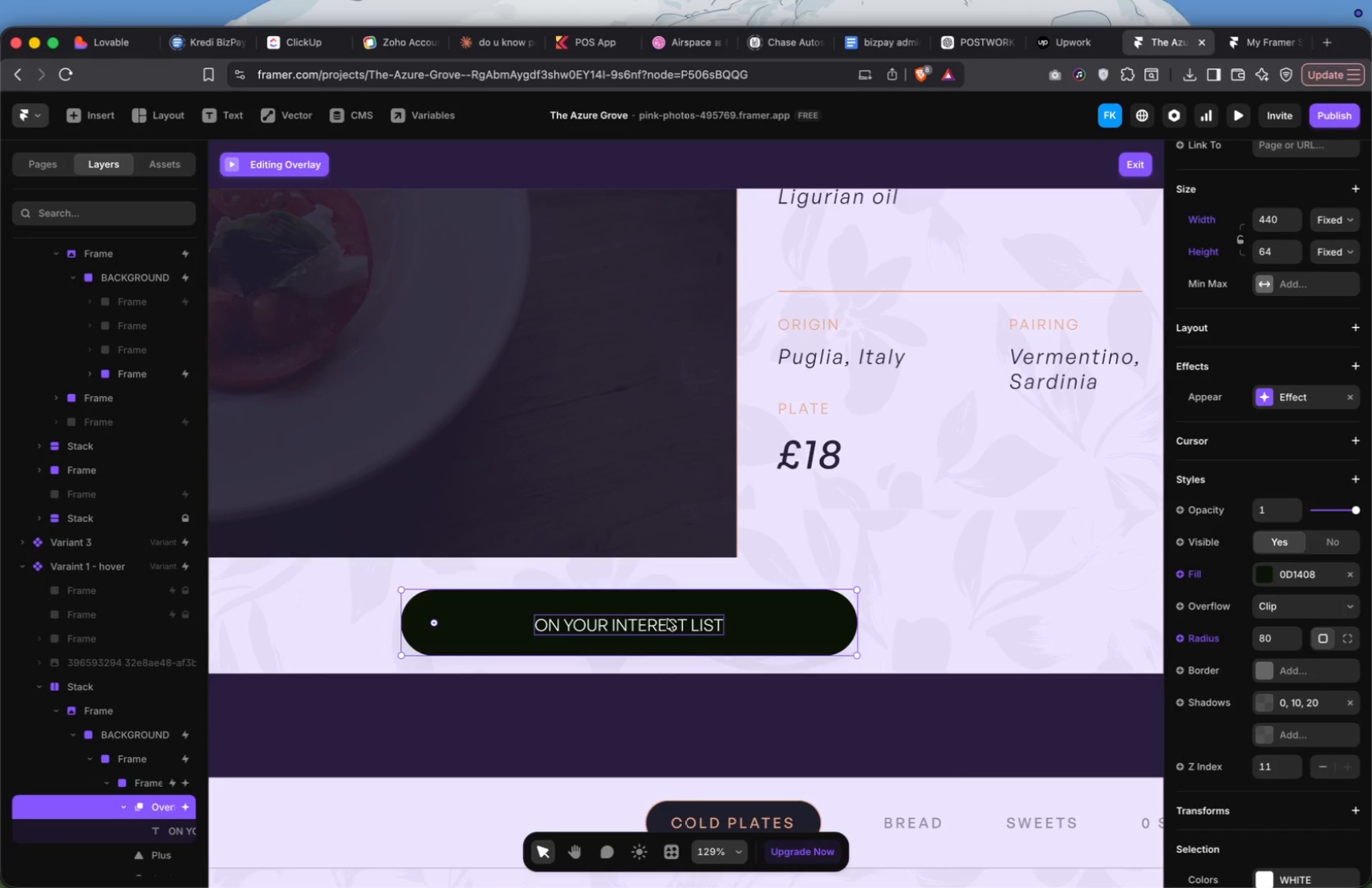 
left_click_drag(start_coordinate=[702, 626], to_coordinate=[647, 626])
 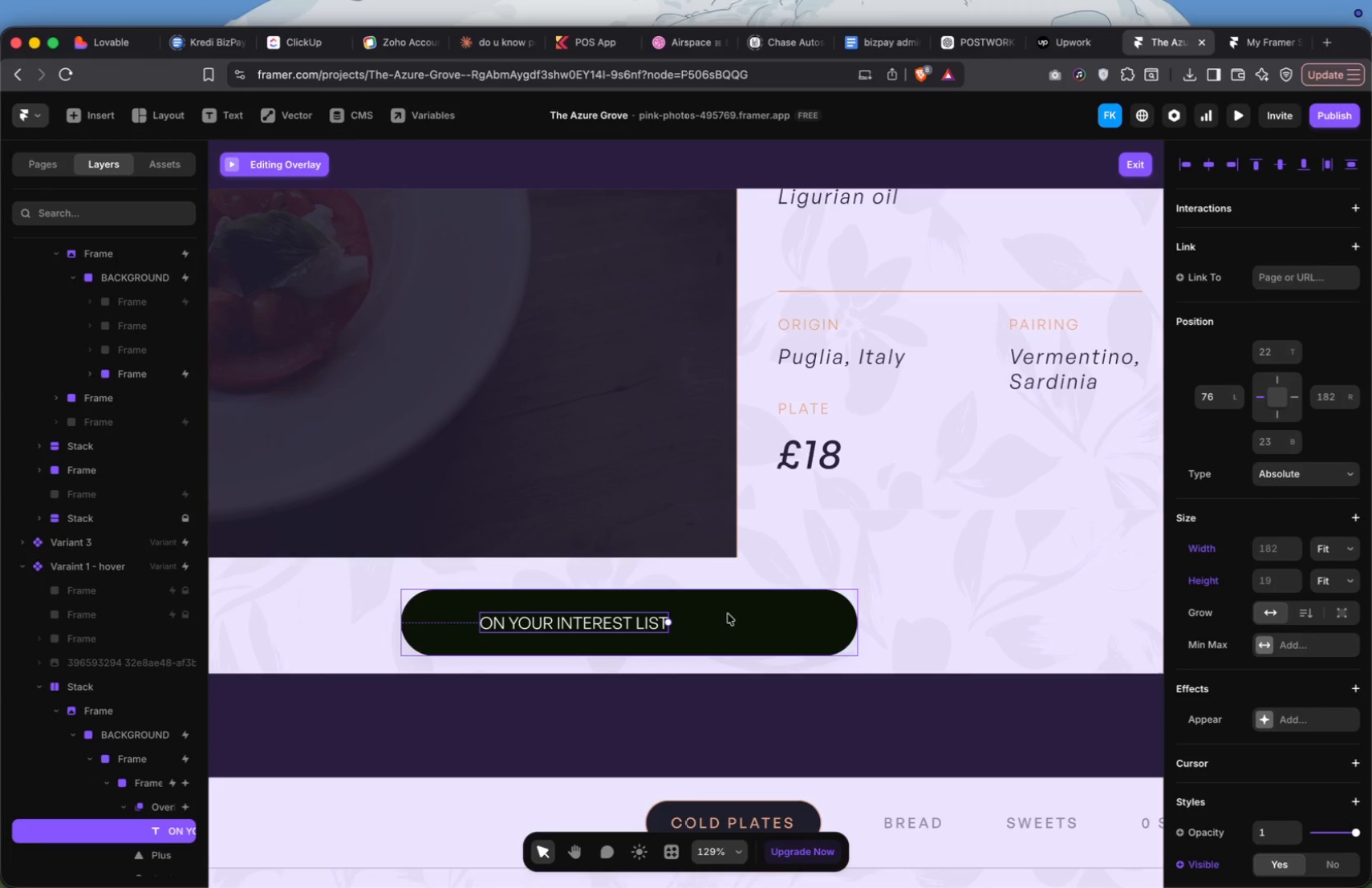 
wait(5.72)
 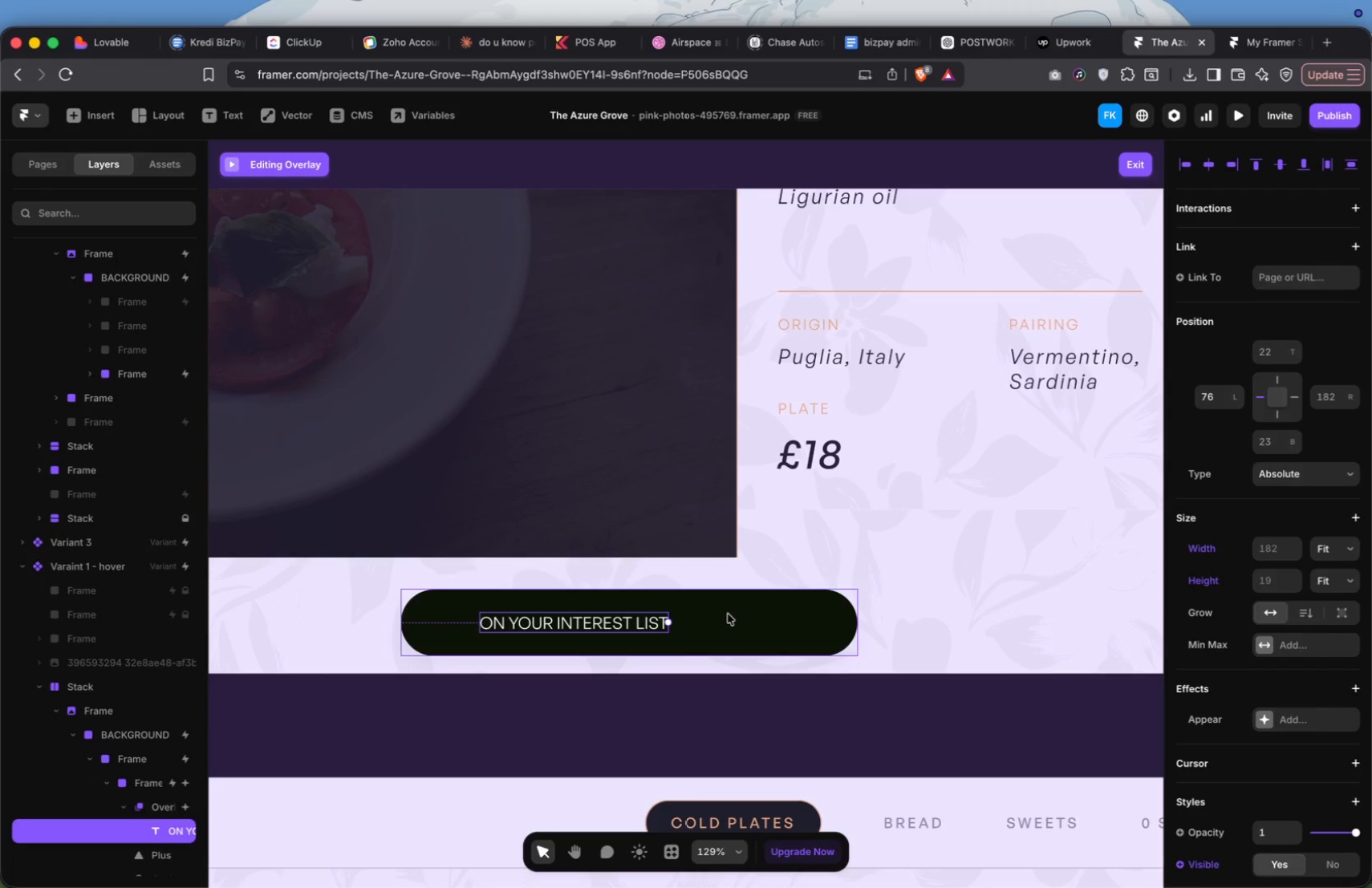 
key(F)
 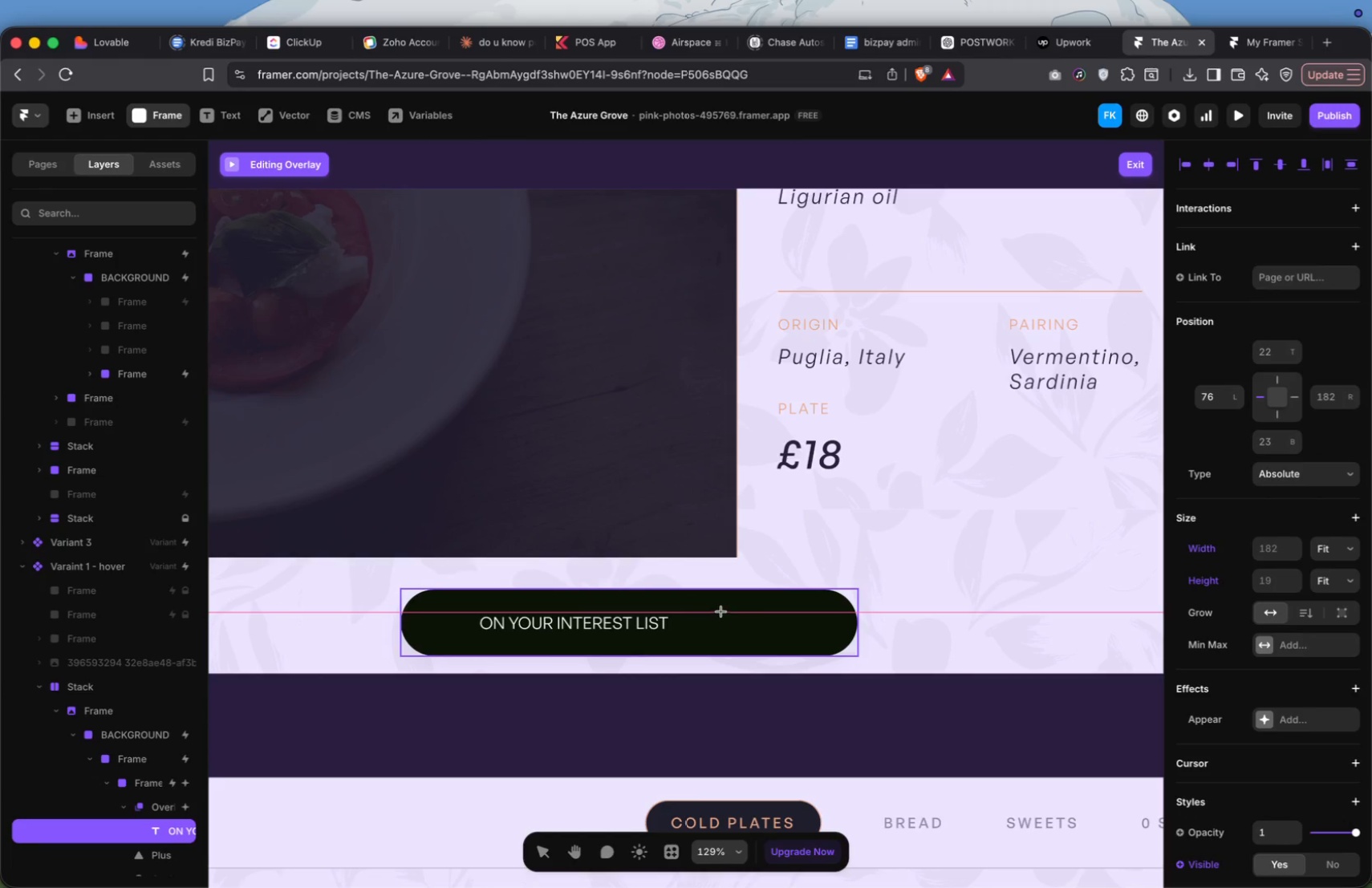 
left_click_drag(start_coordinate=[719, 610], to_coordinate=[834, 643])
 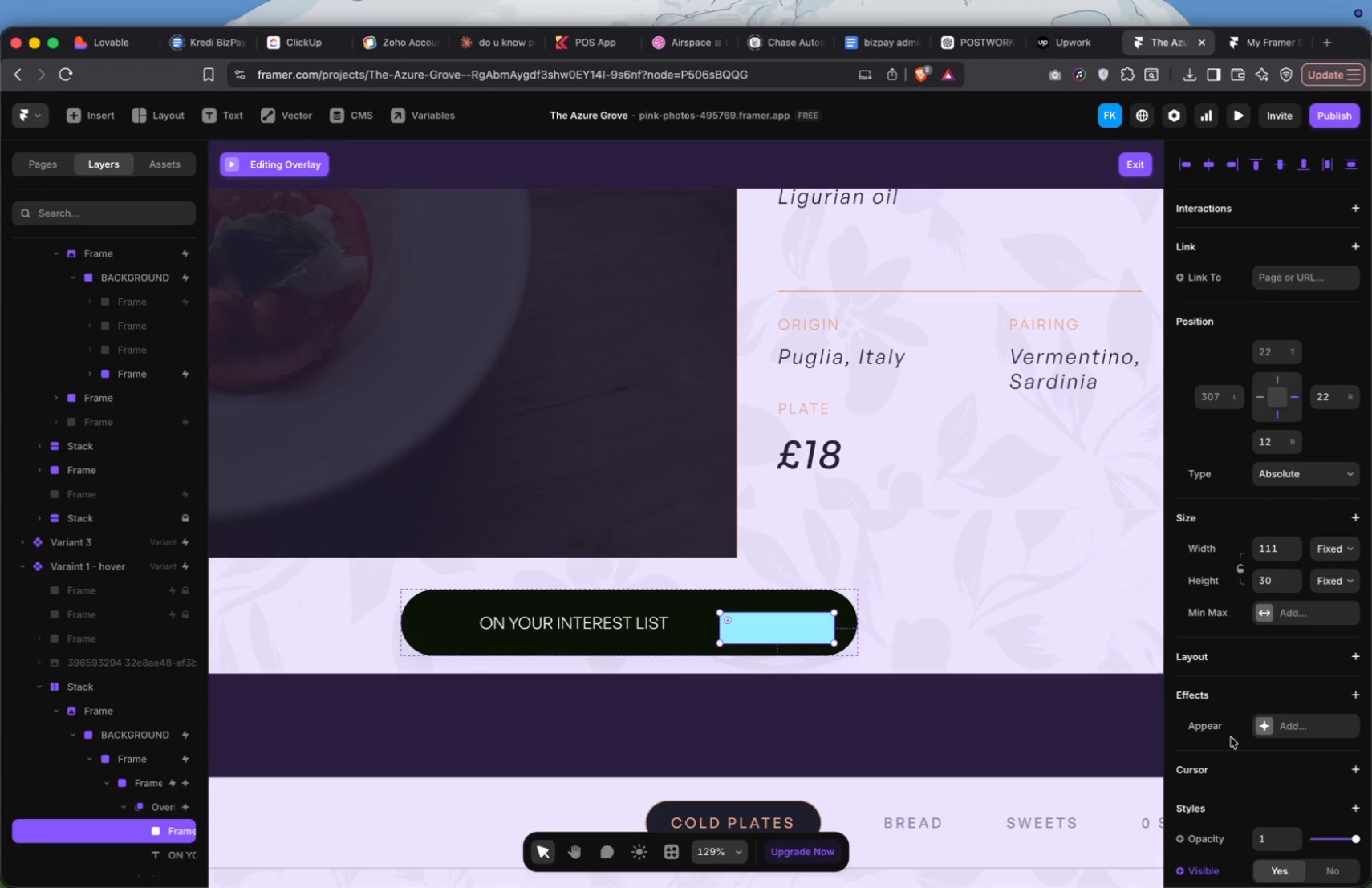 
scroll: coordinate [1231, 737], scroll_direction: down, amount: 102.0
 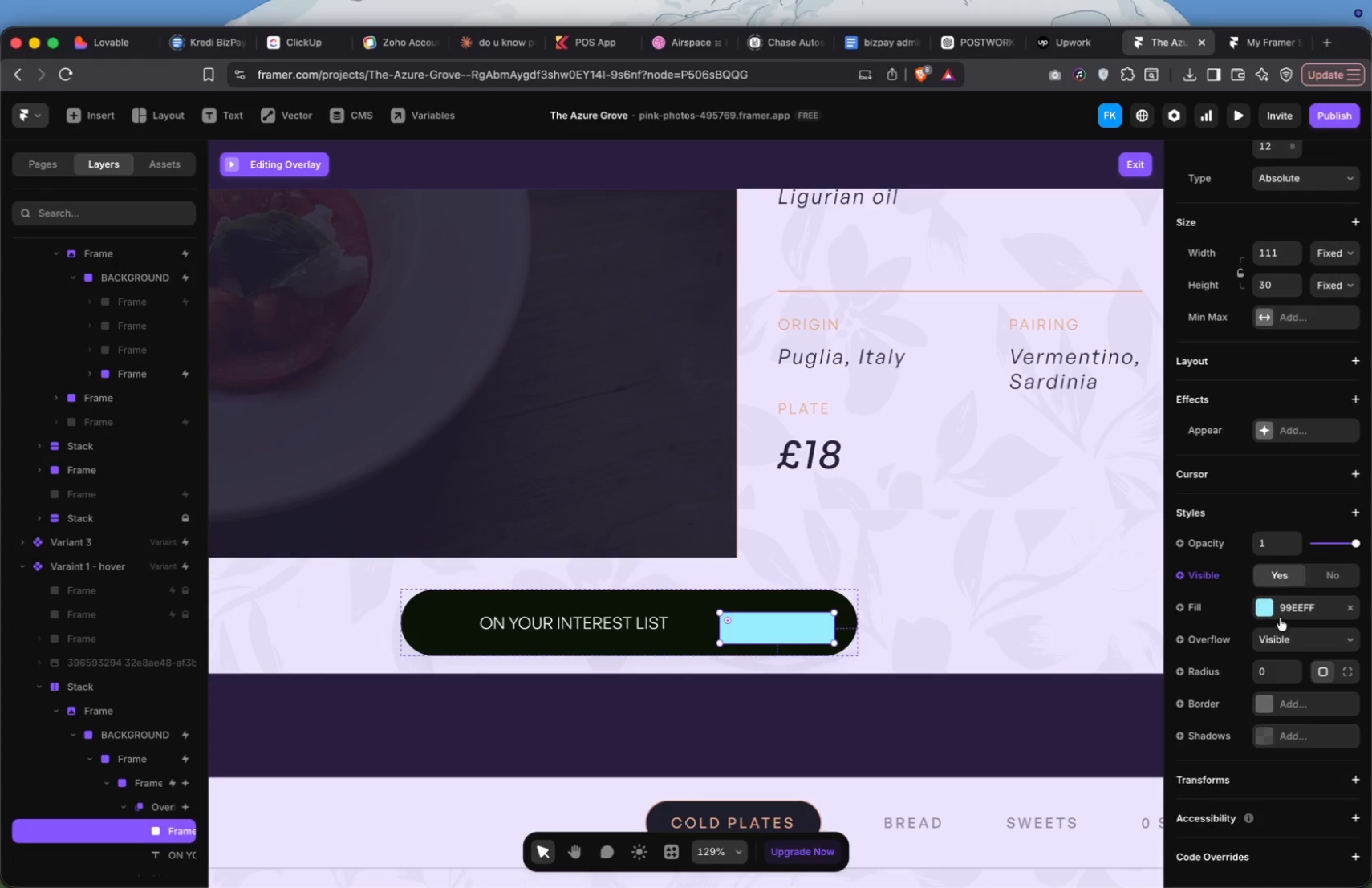 
mouse_move([1260, 610])
 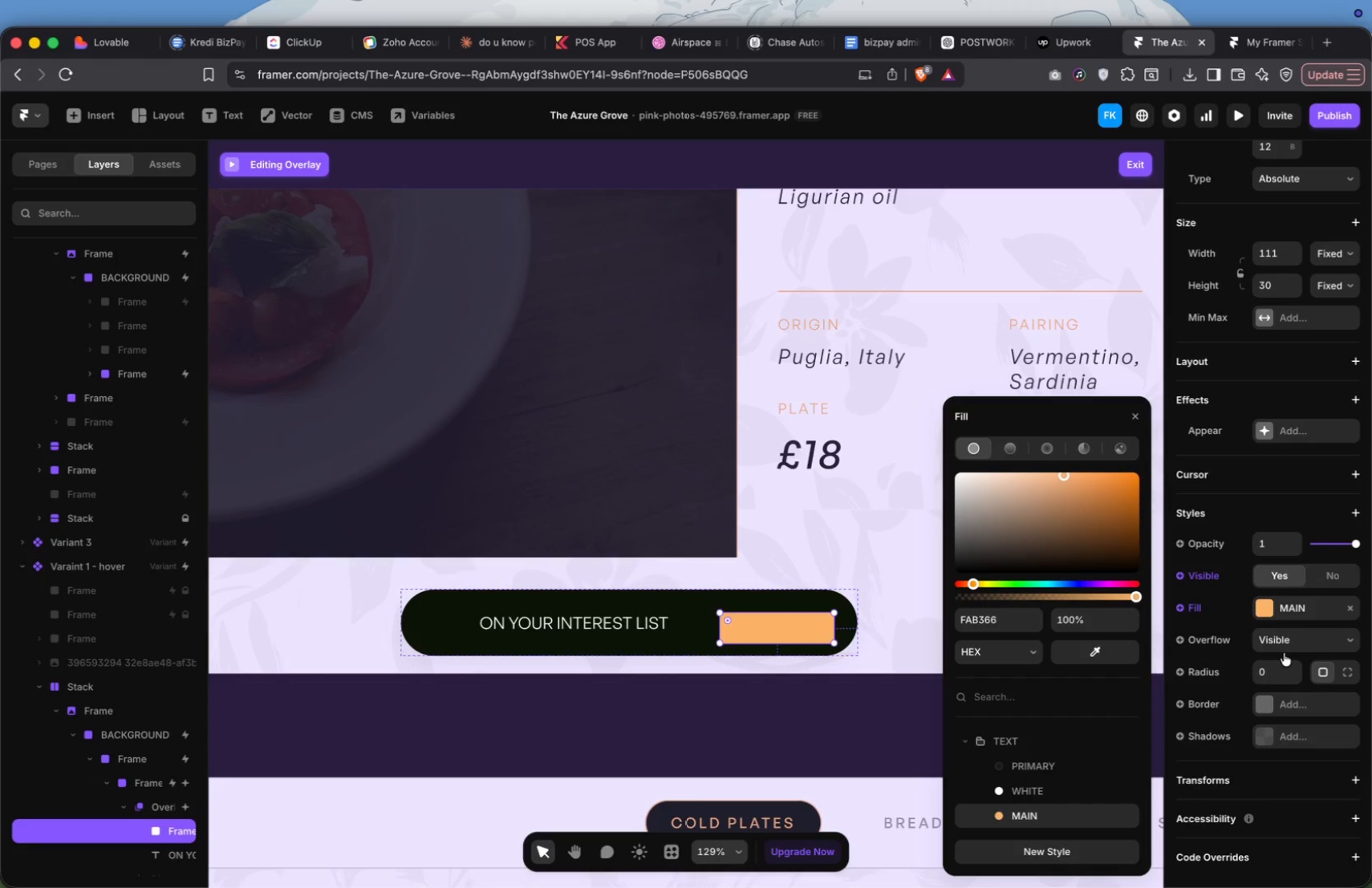 
wait(5.32)
 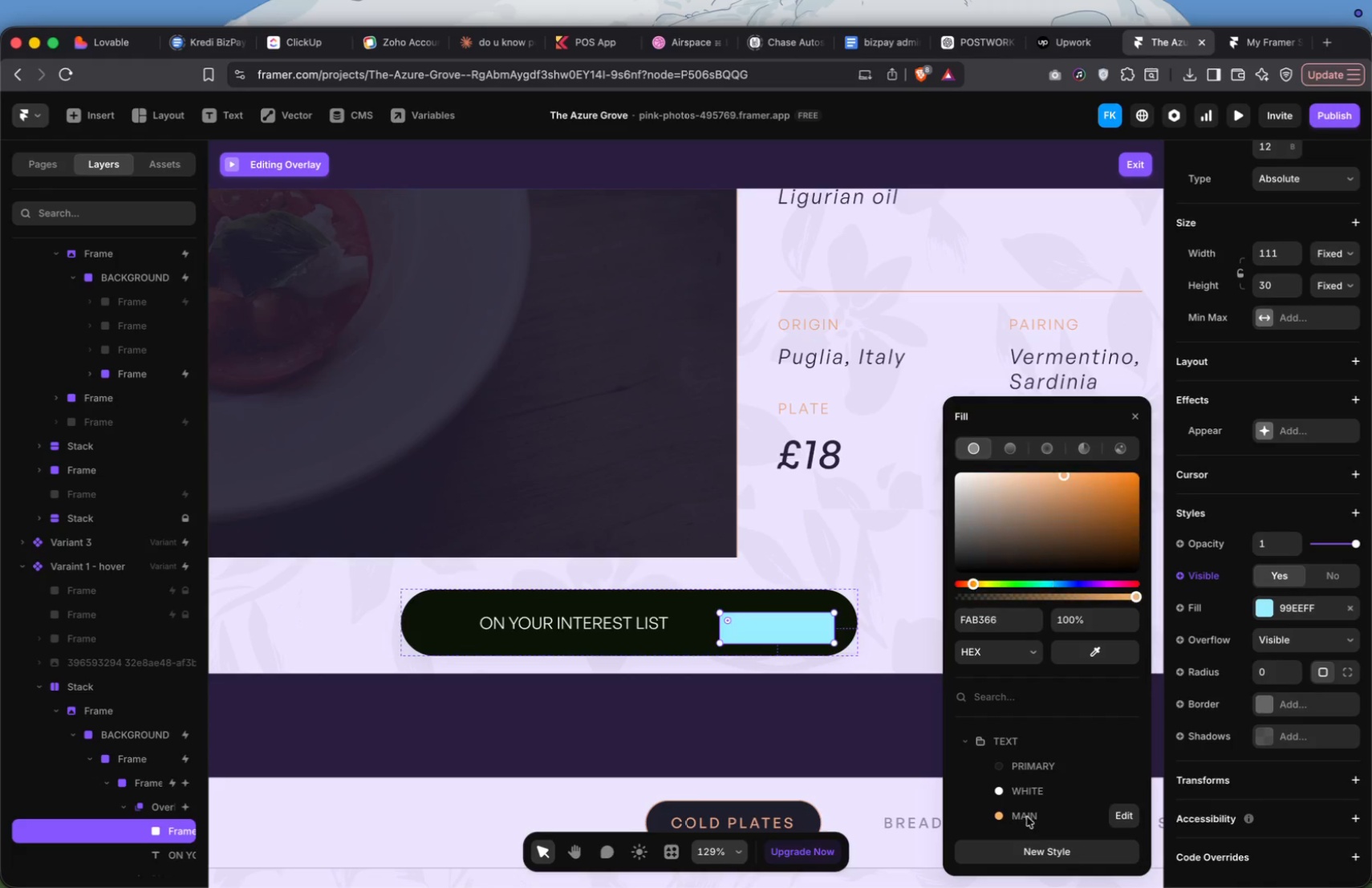 
left_click([1289, 661])
 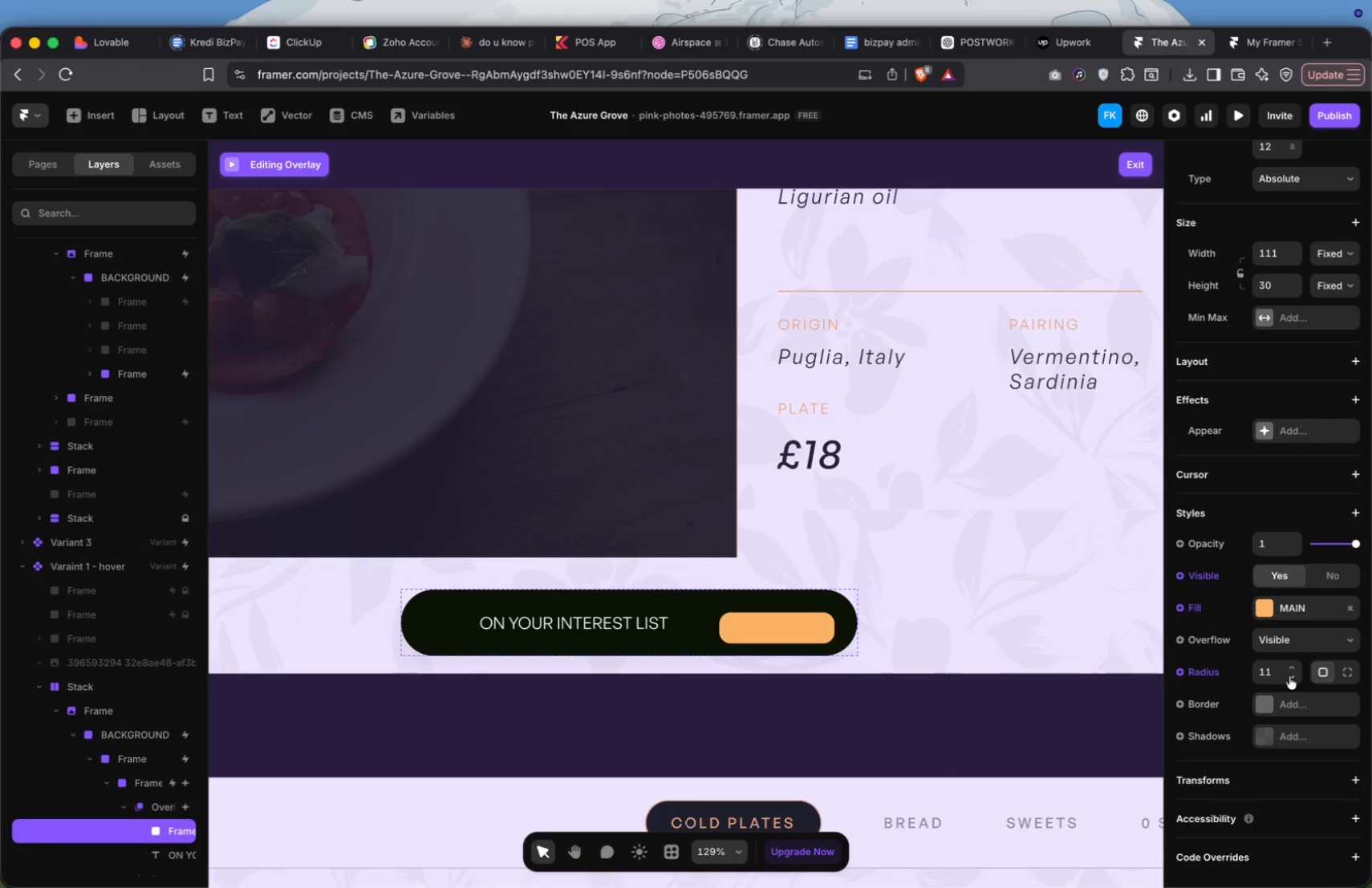 
double_click([1289, 676])
 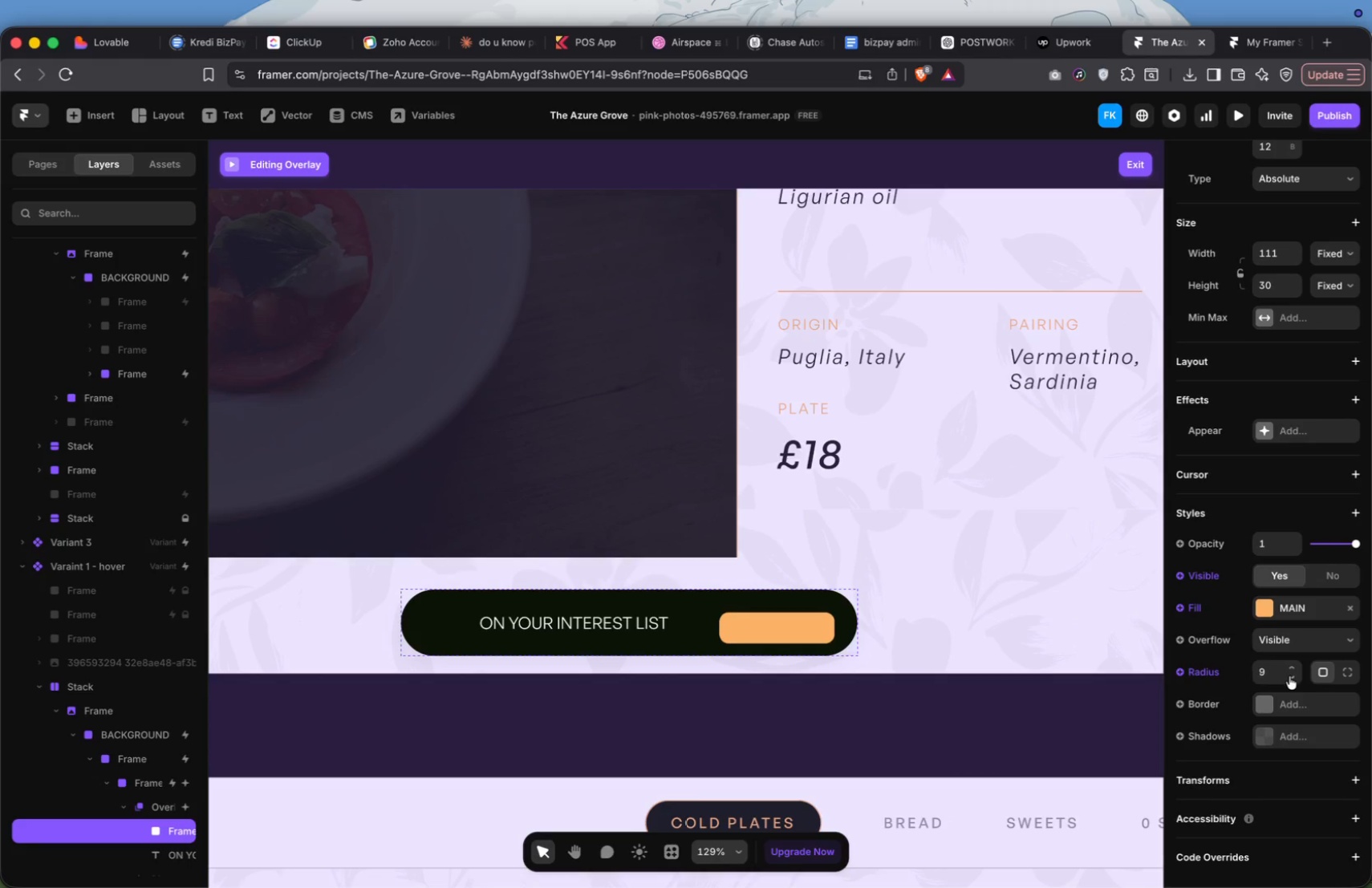 
triple_click([1289, 676])
 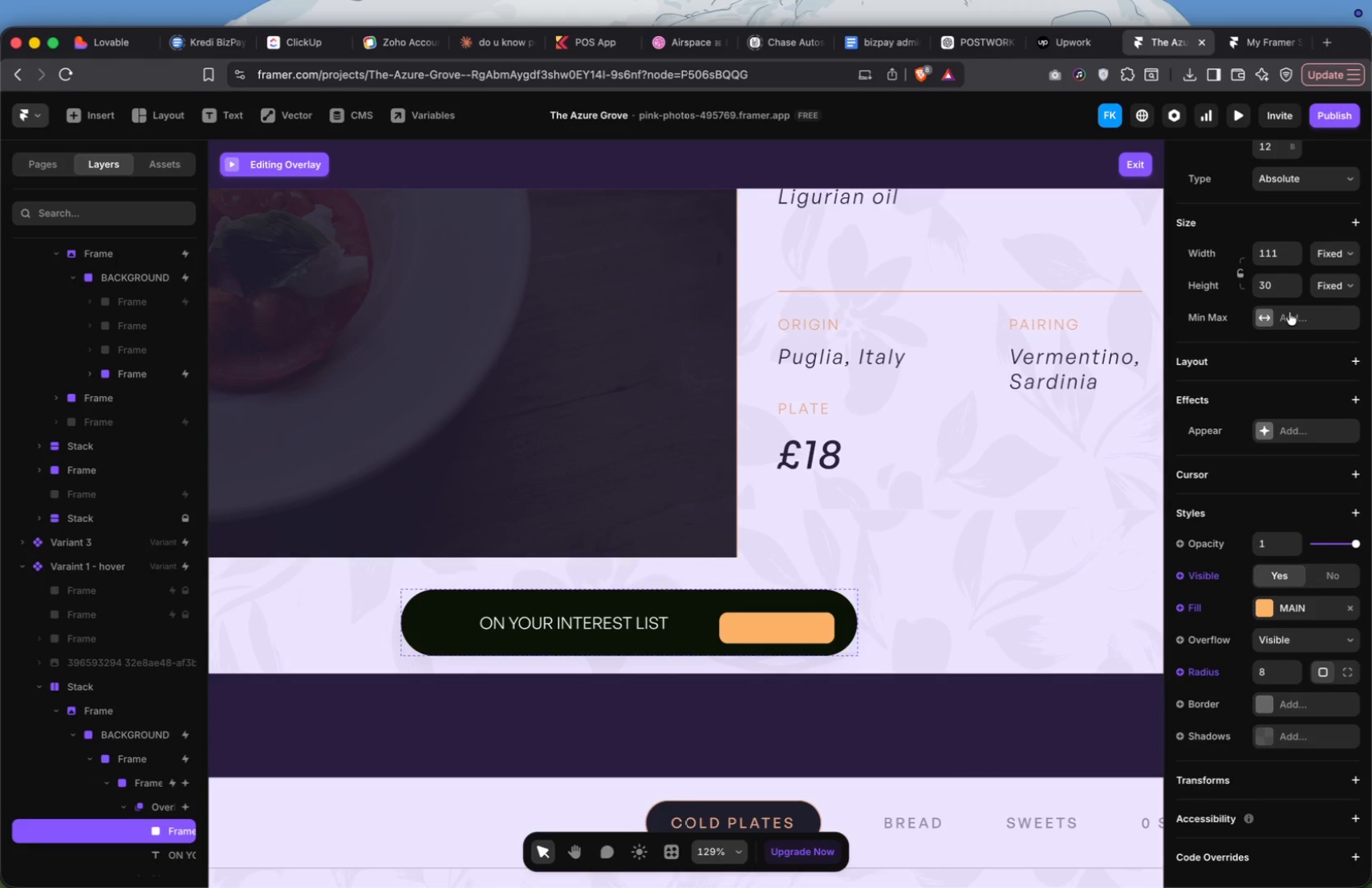 
left_click([1285, 167])
 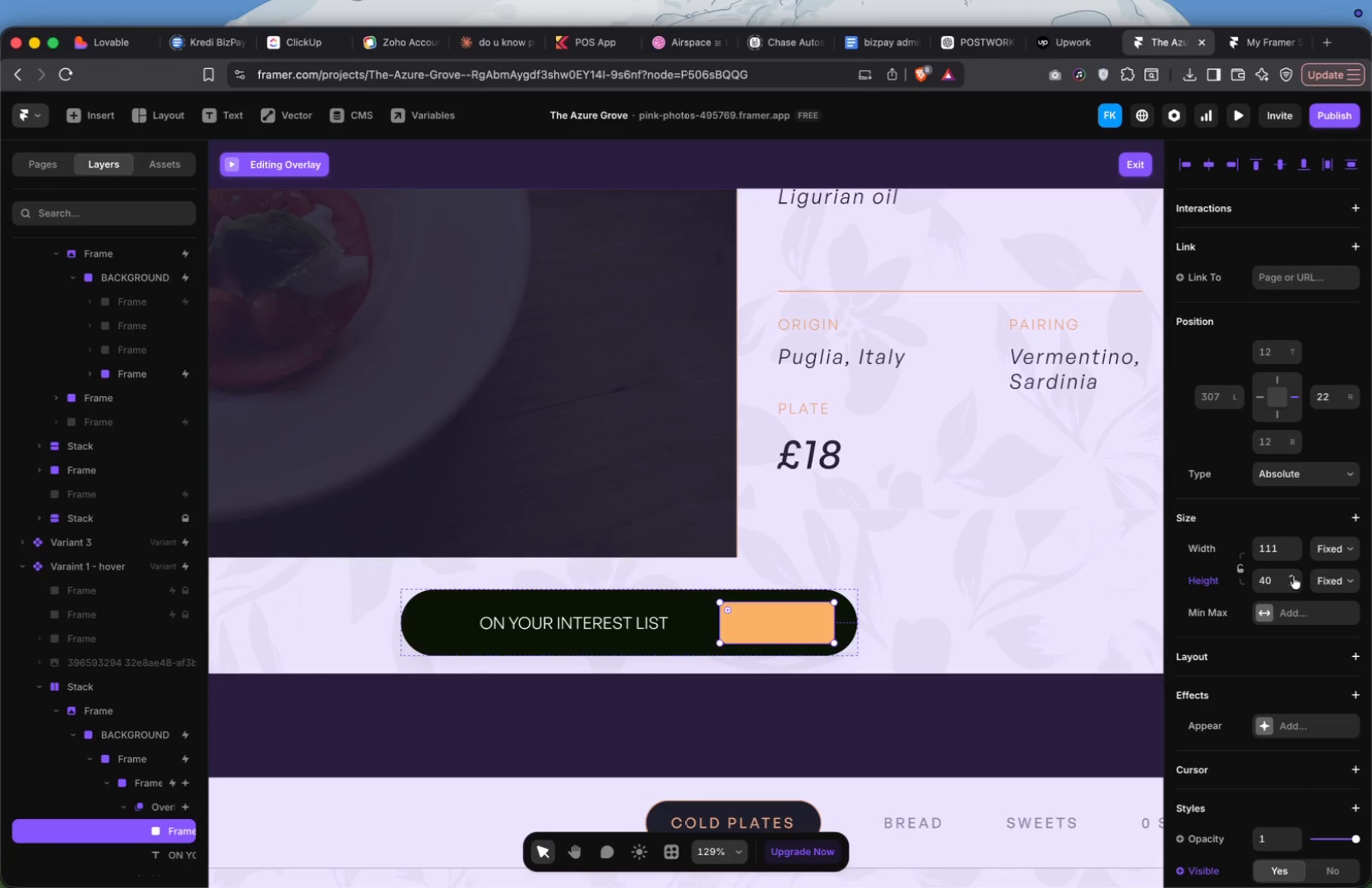 
scroll: coordinate [1305, 172], scroll_direction: up, amount: 64.0
 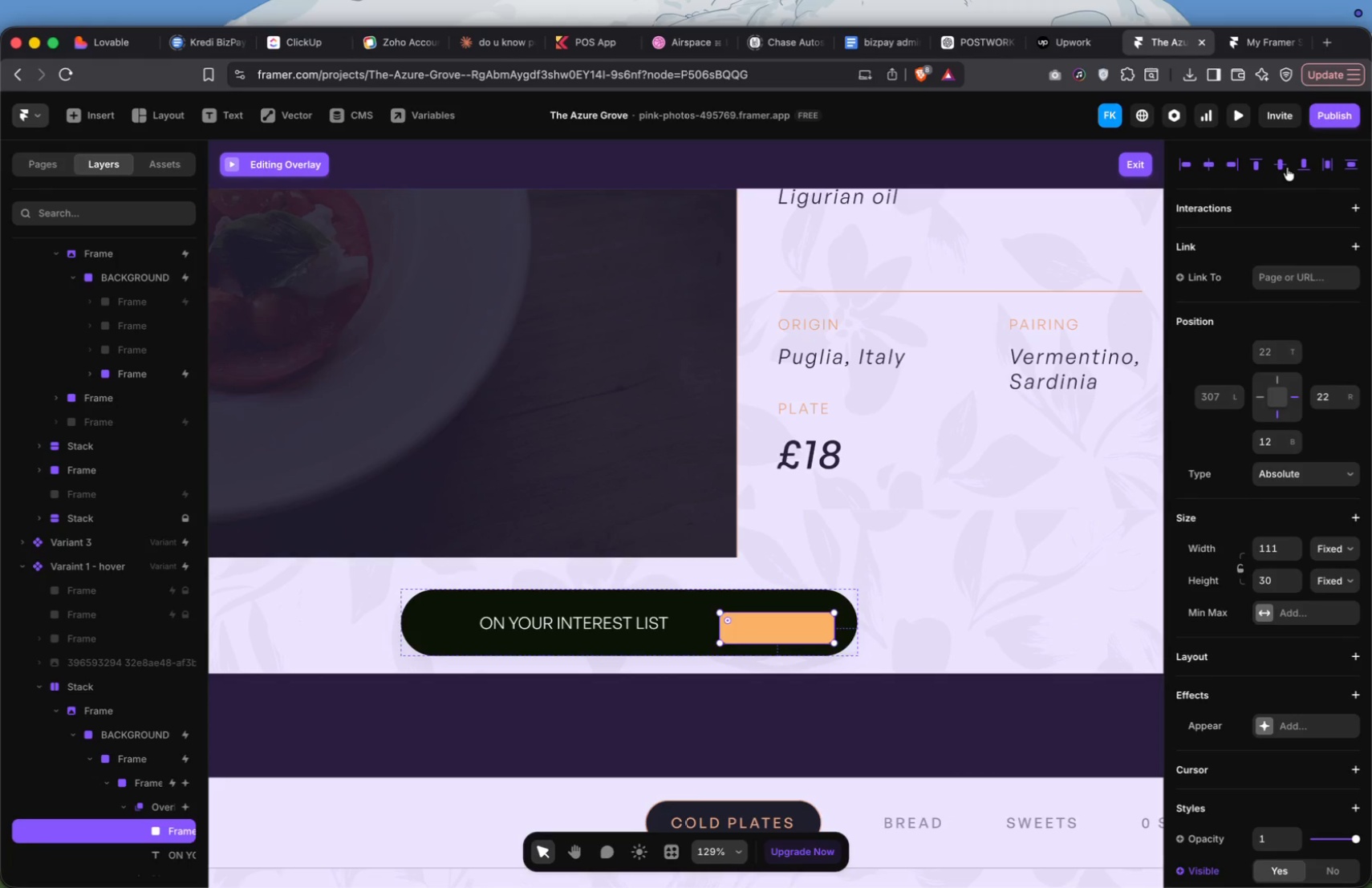 
wait(7.43)
 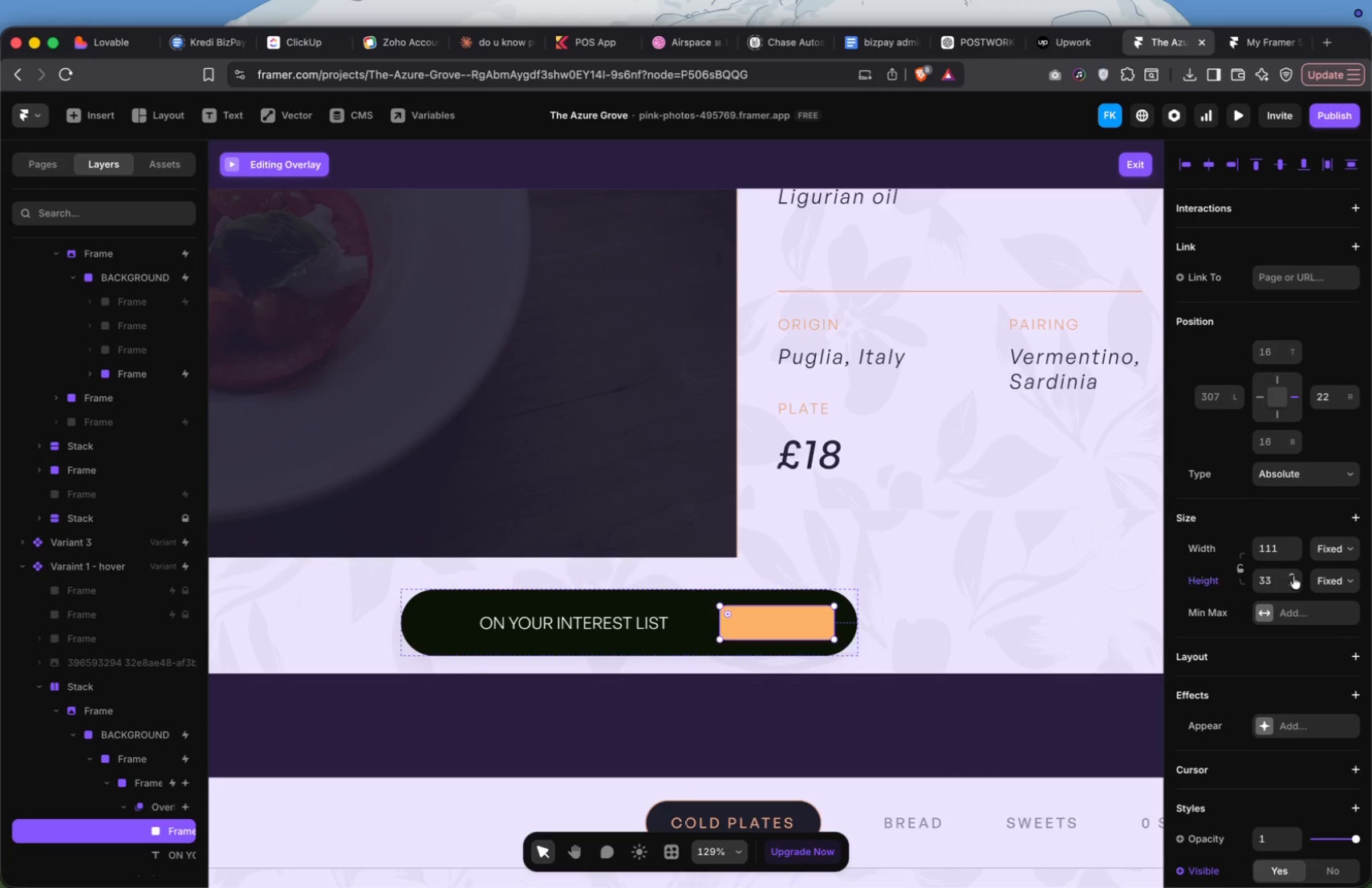 
left_click_drag(start_coordinate=[719, 626], to_coordinate=[704, 623])
 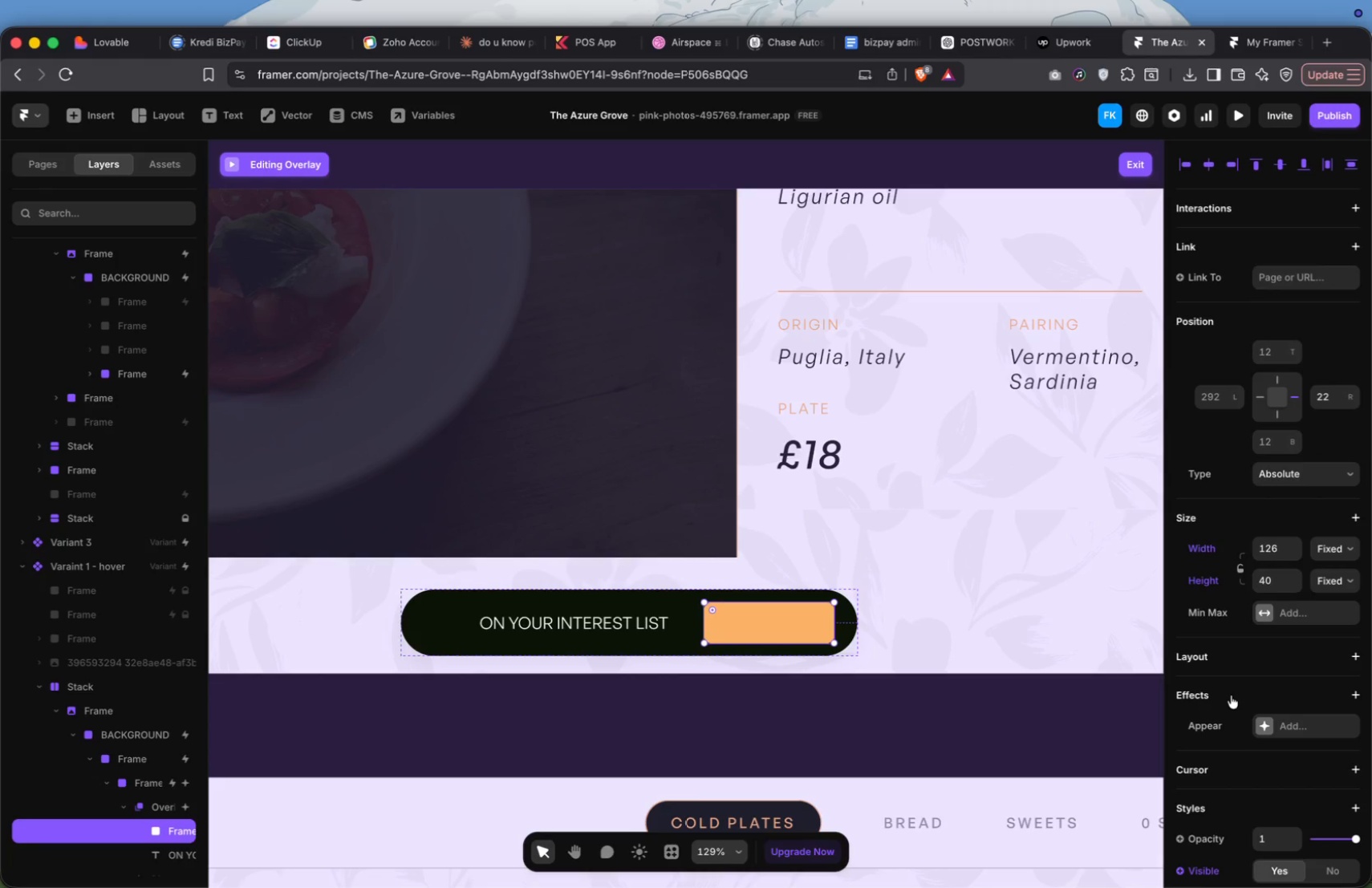 
scroll: coordinate [1246, 682], scroll_direction: down, amount: 35.0
 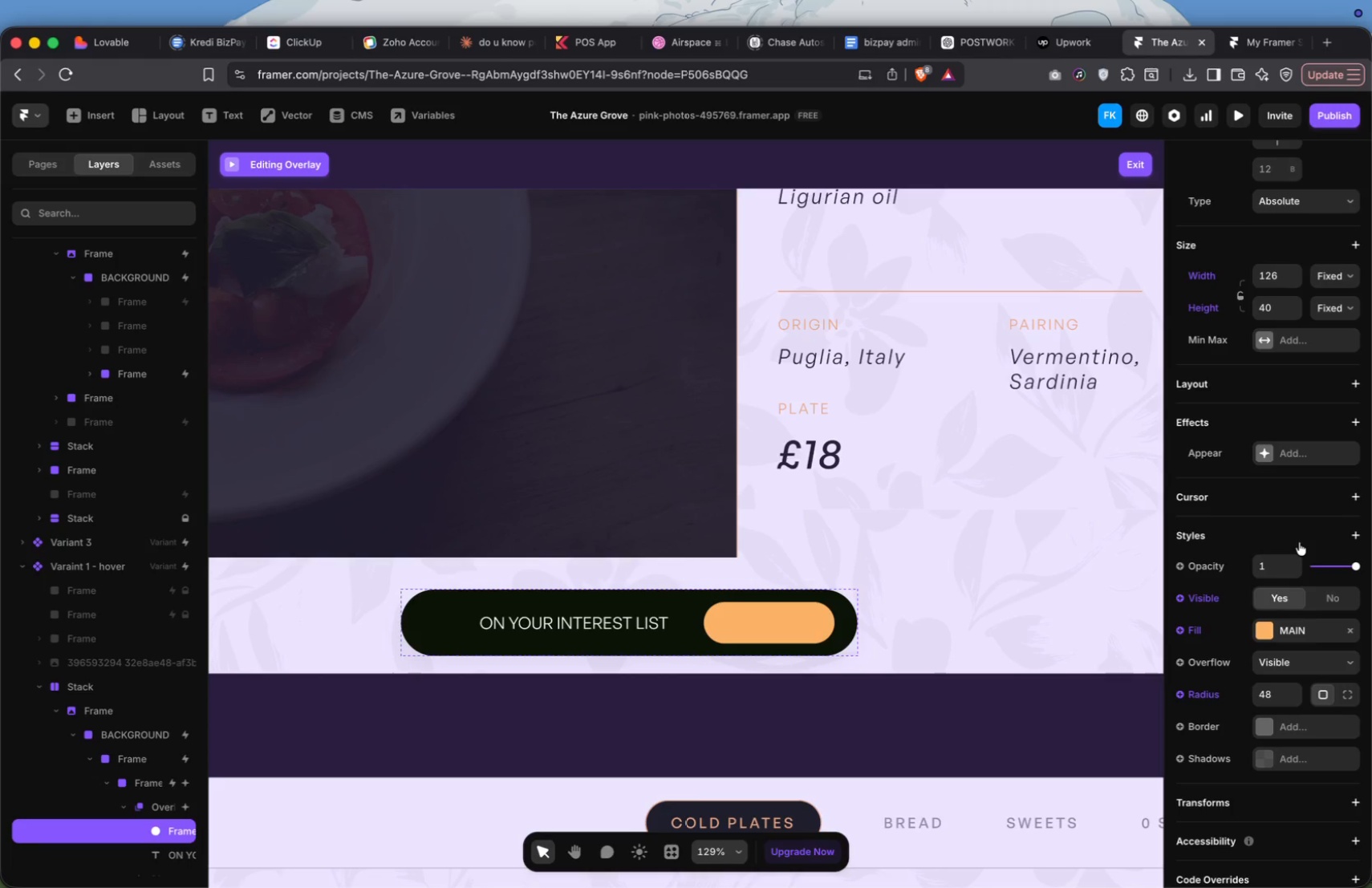 
double_click([1297, 299])
 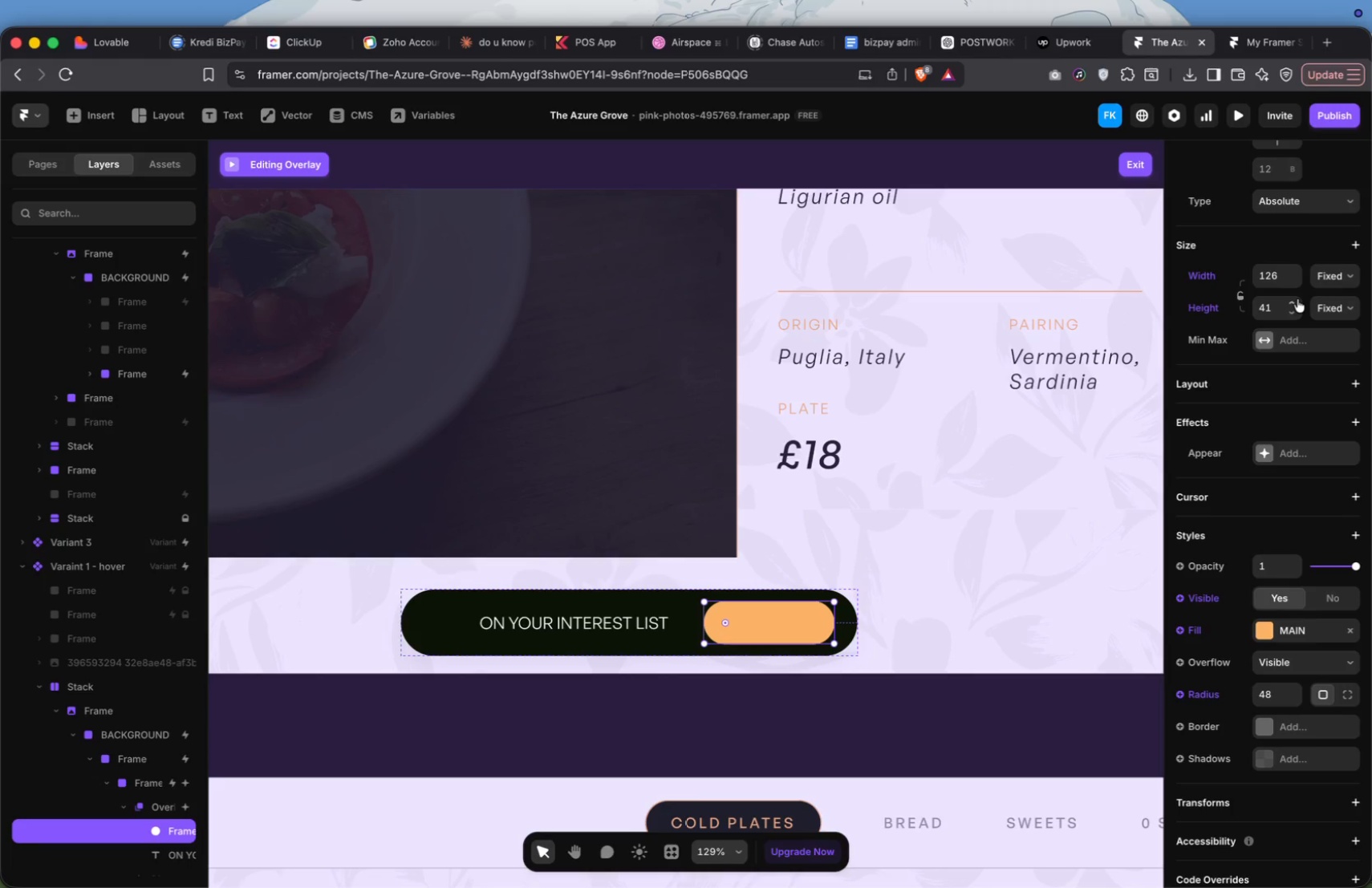 
triple_click([1297, 299])
 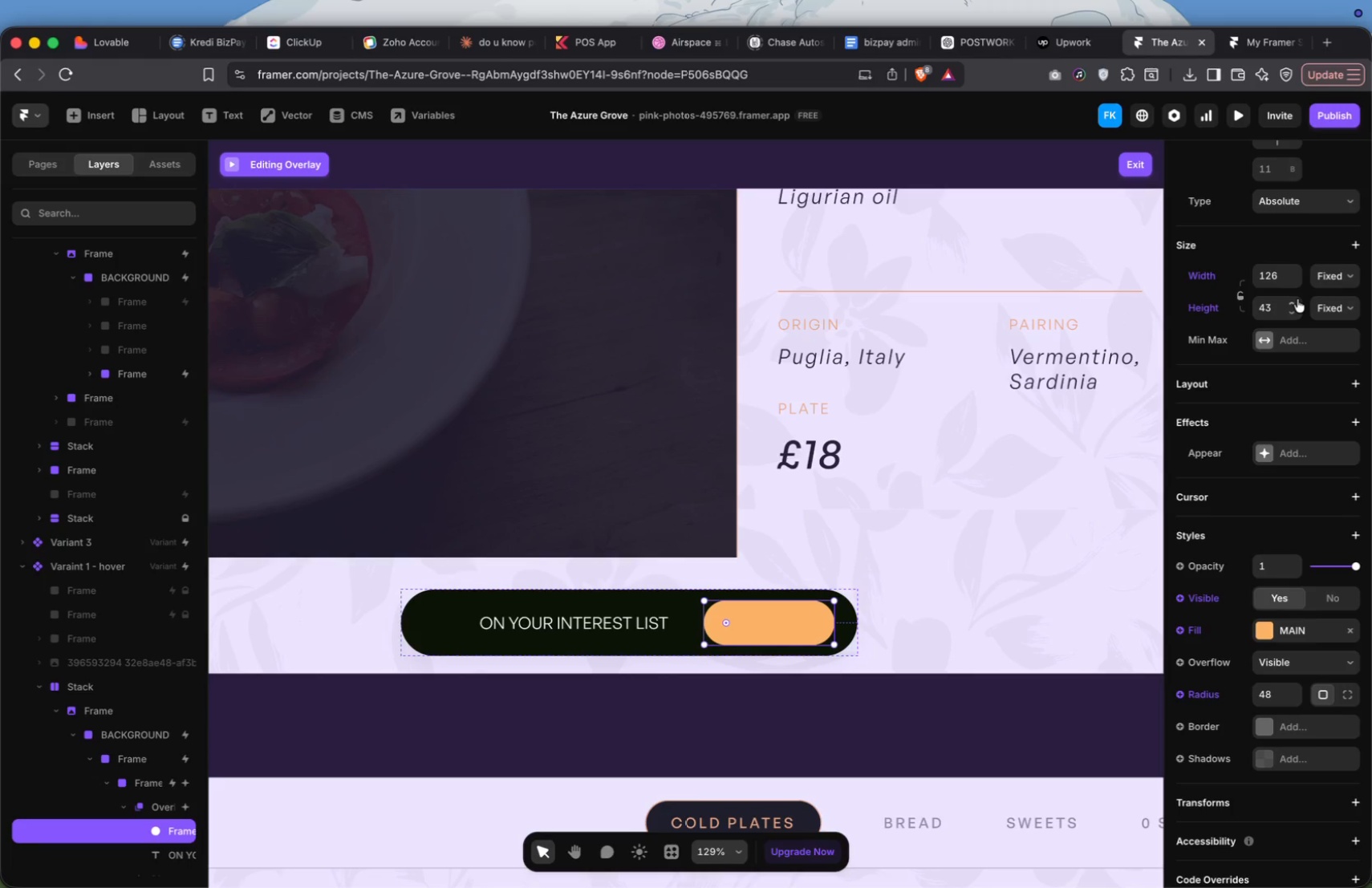 
triple_click([1297, 299])
 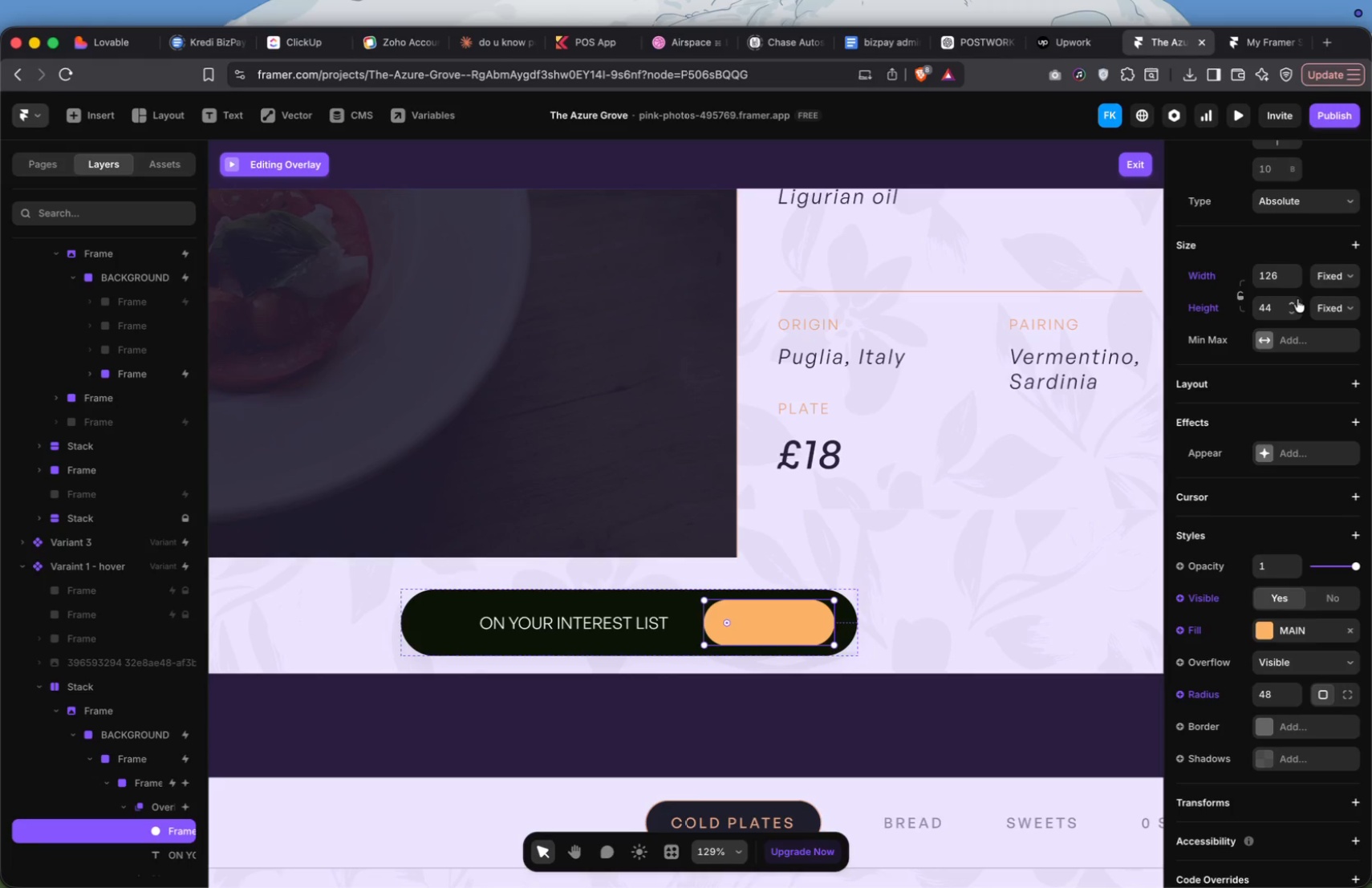 
double_click([1297, 299])
 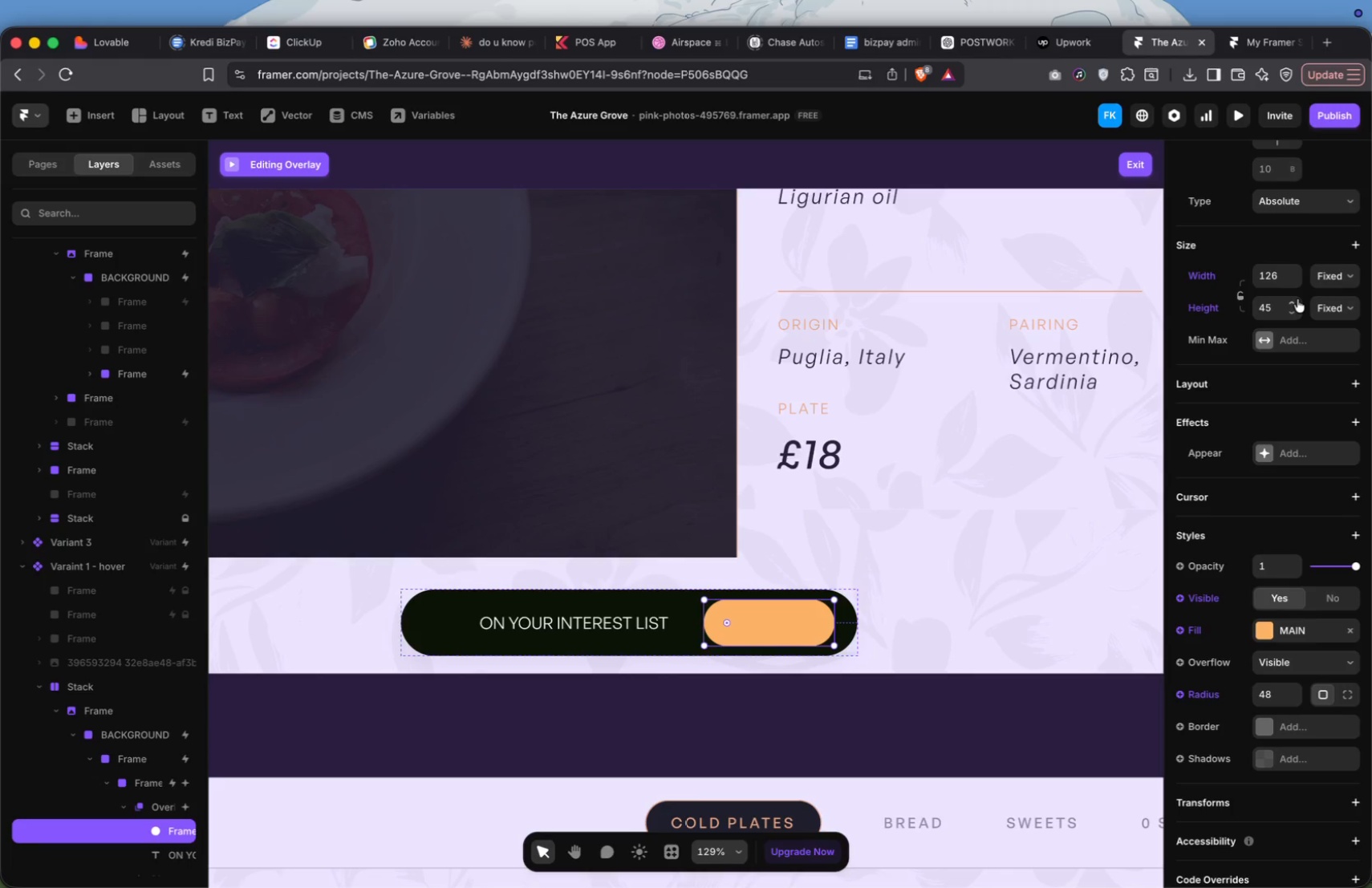 
triple_click([1297, 299])
 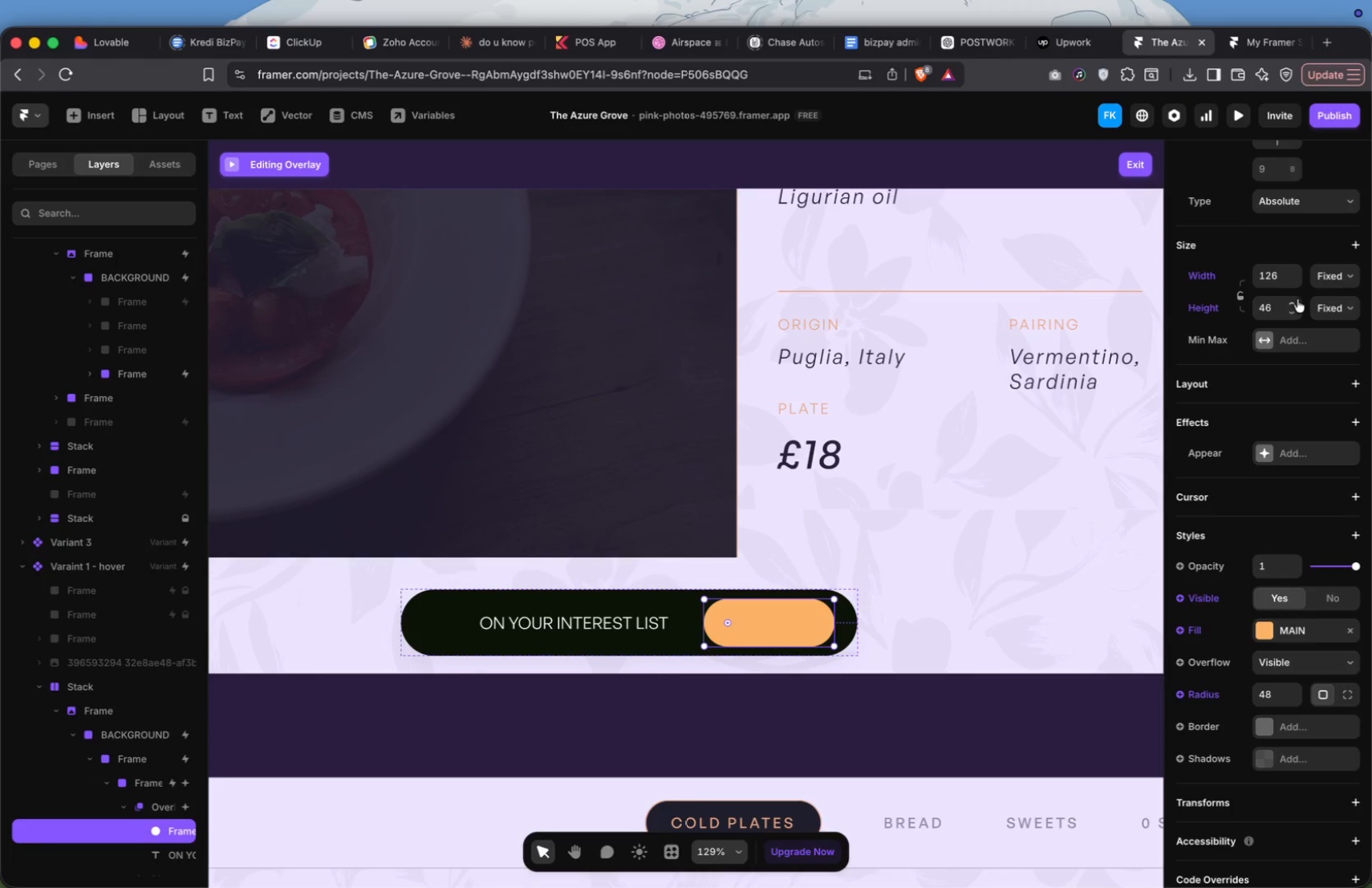 
triple_click([1297, 299])
 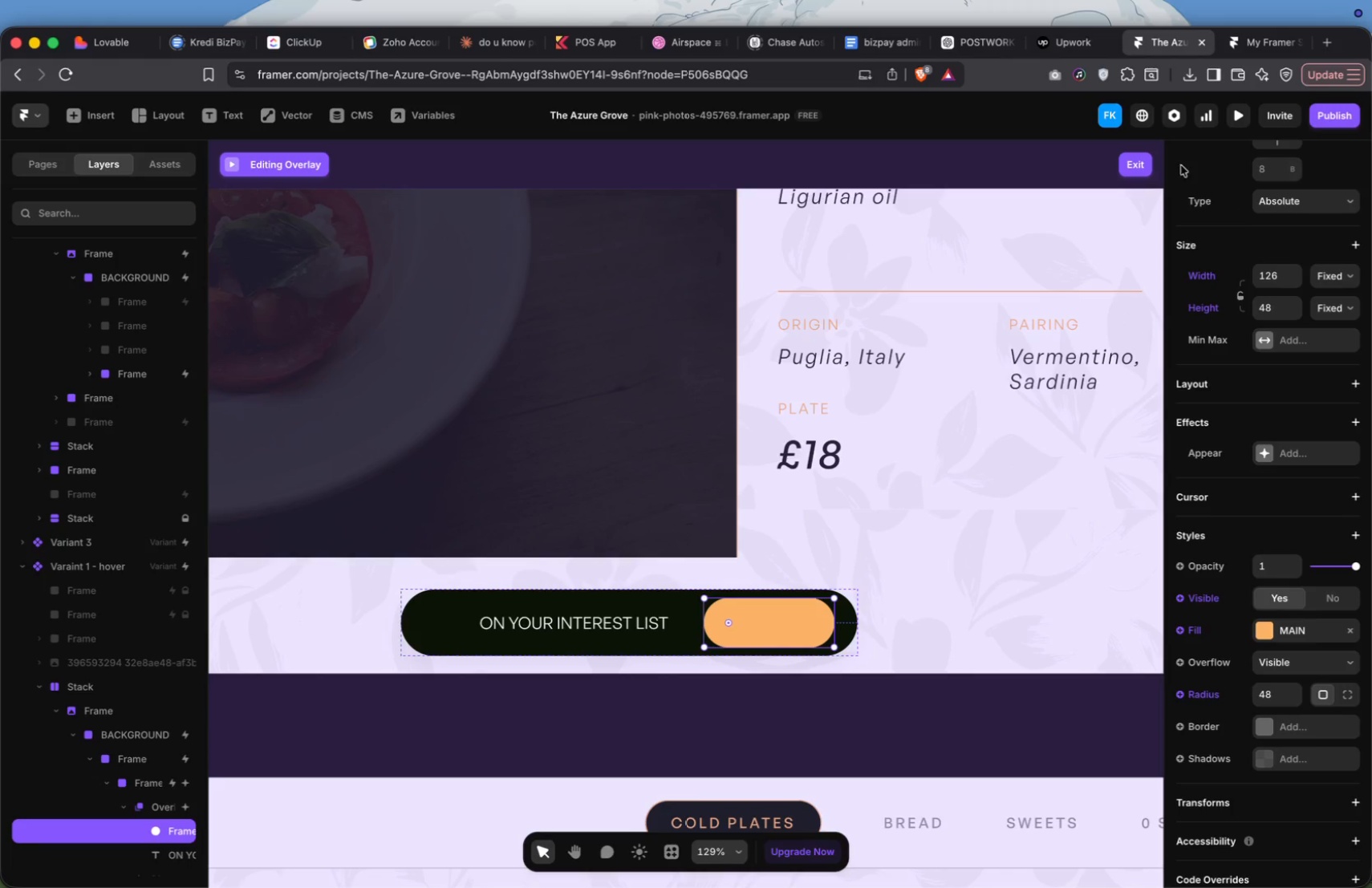 
scroll: coordinate [1195, 210], scroll_direction: up, amount: 124.0
 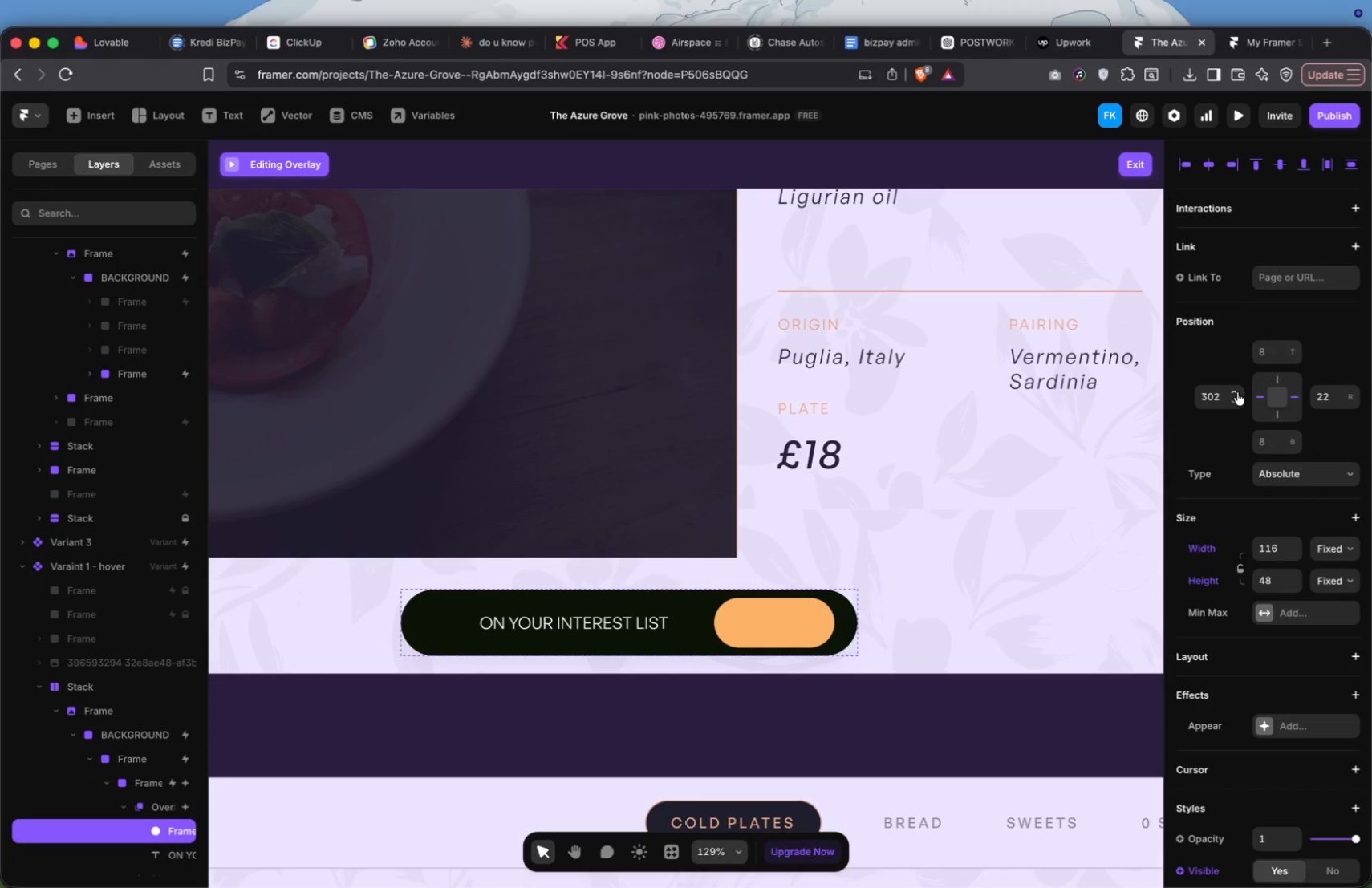 
key(Meta+Z)
 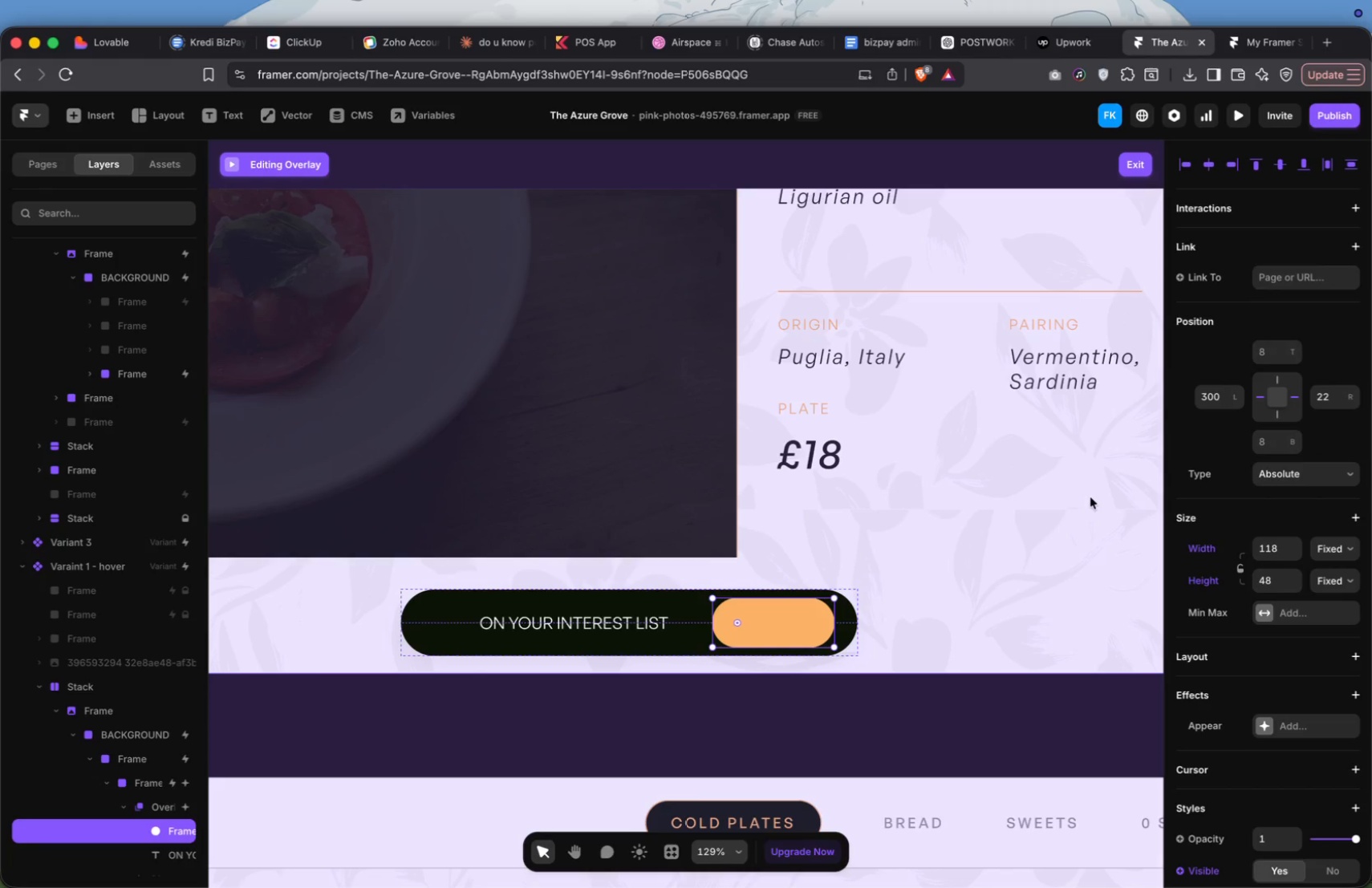 
key(Meta+Z)
 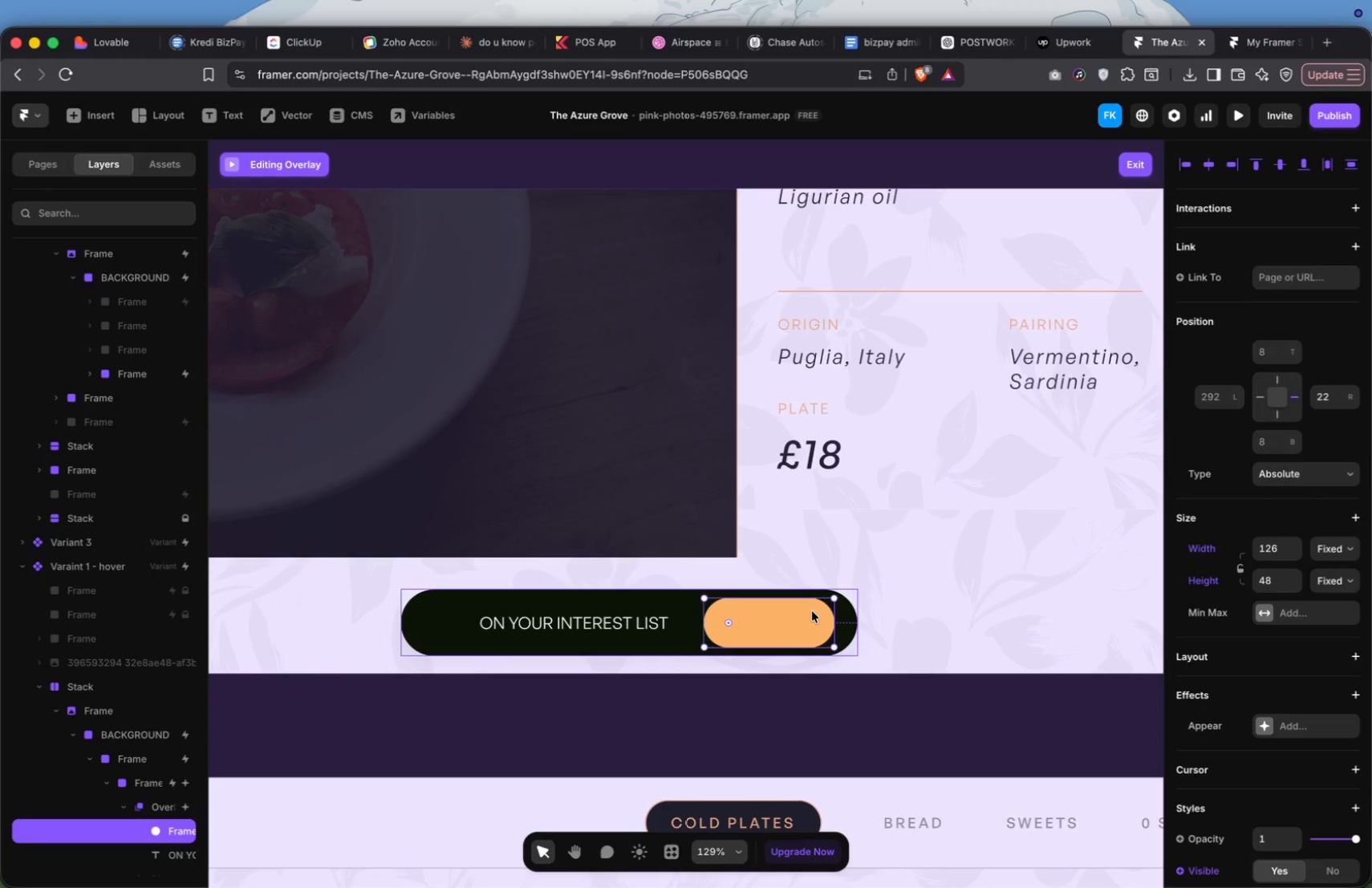 
key(Meta+Z)
 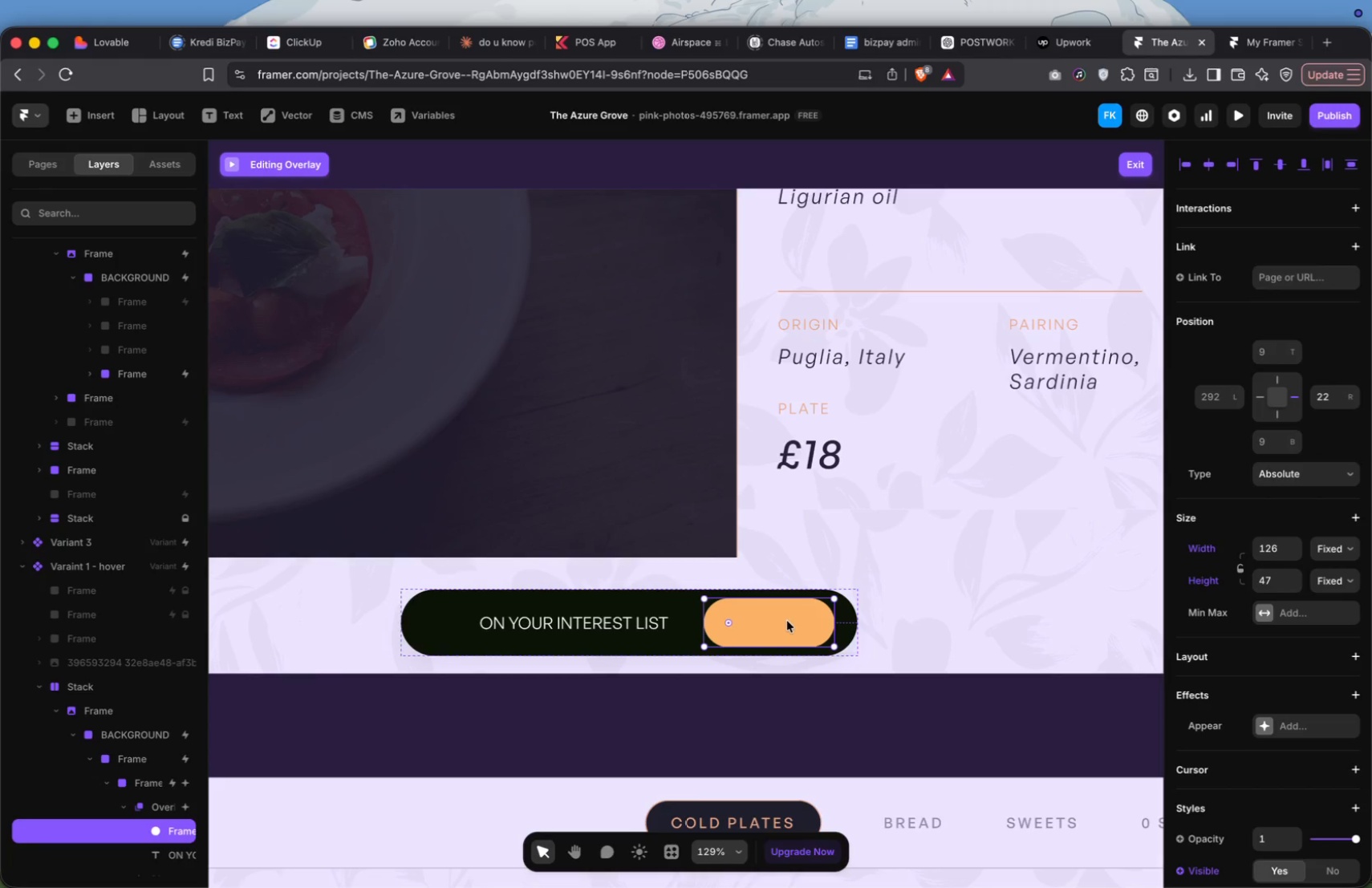 
left_click_drag(start_coordinate=[786, 620], to_coordinate=[800, 620])
 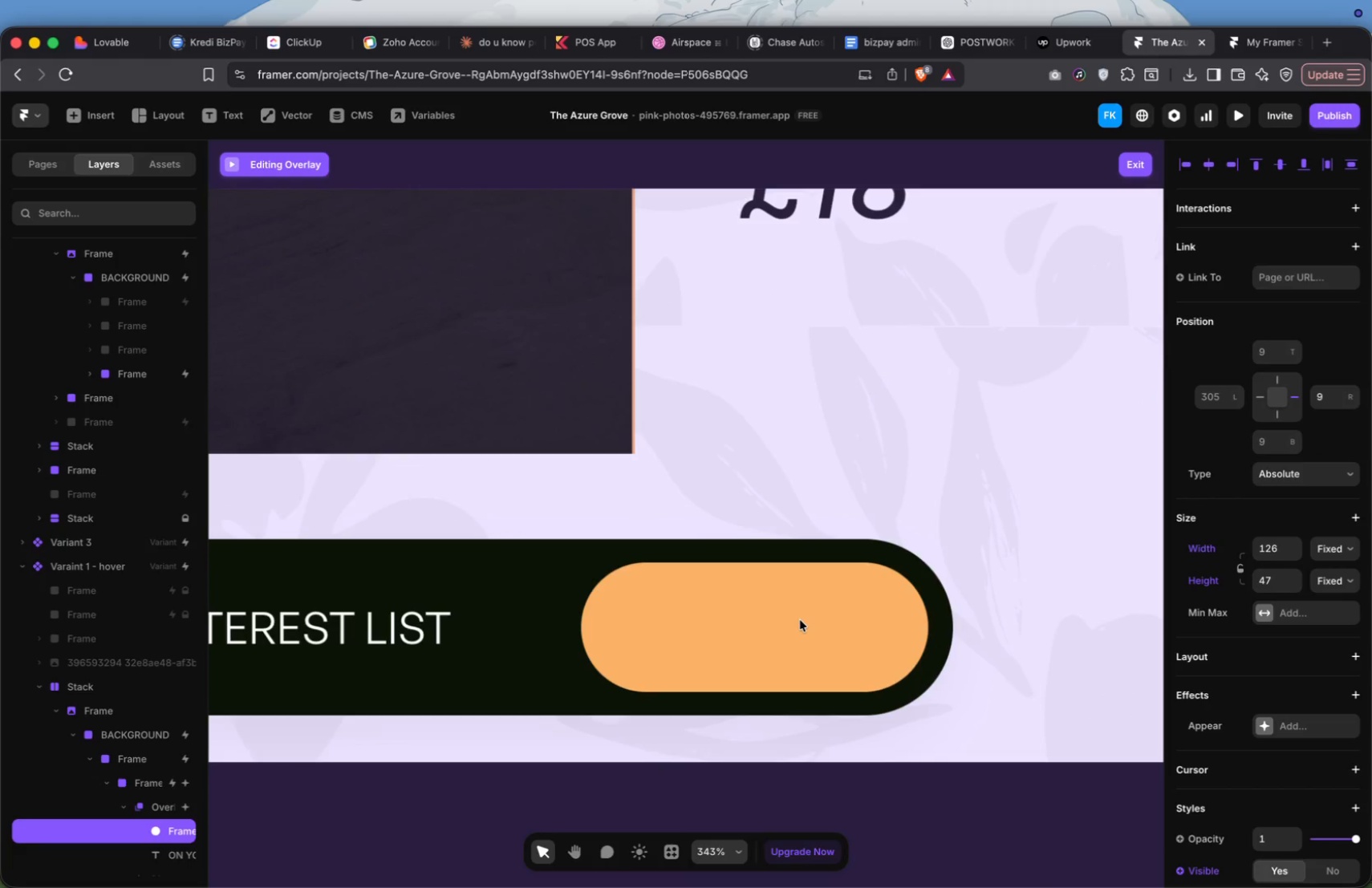 
key(T)
 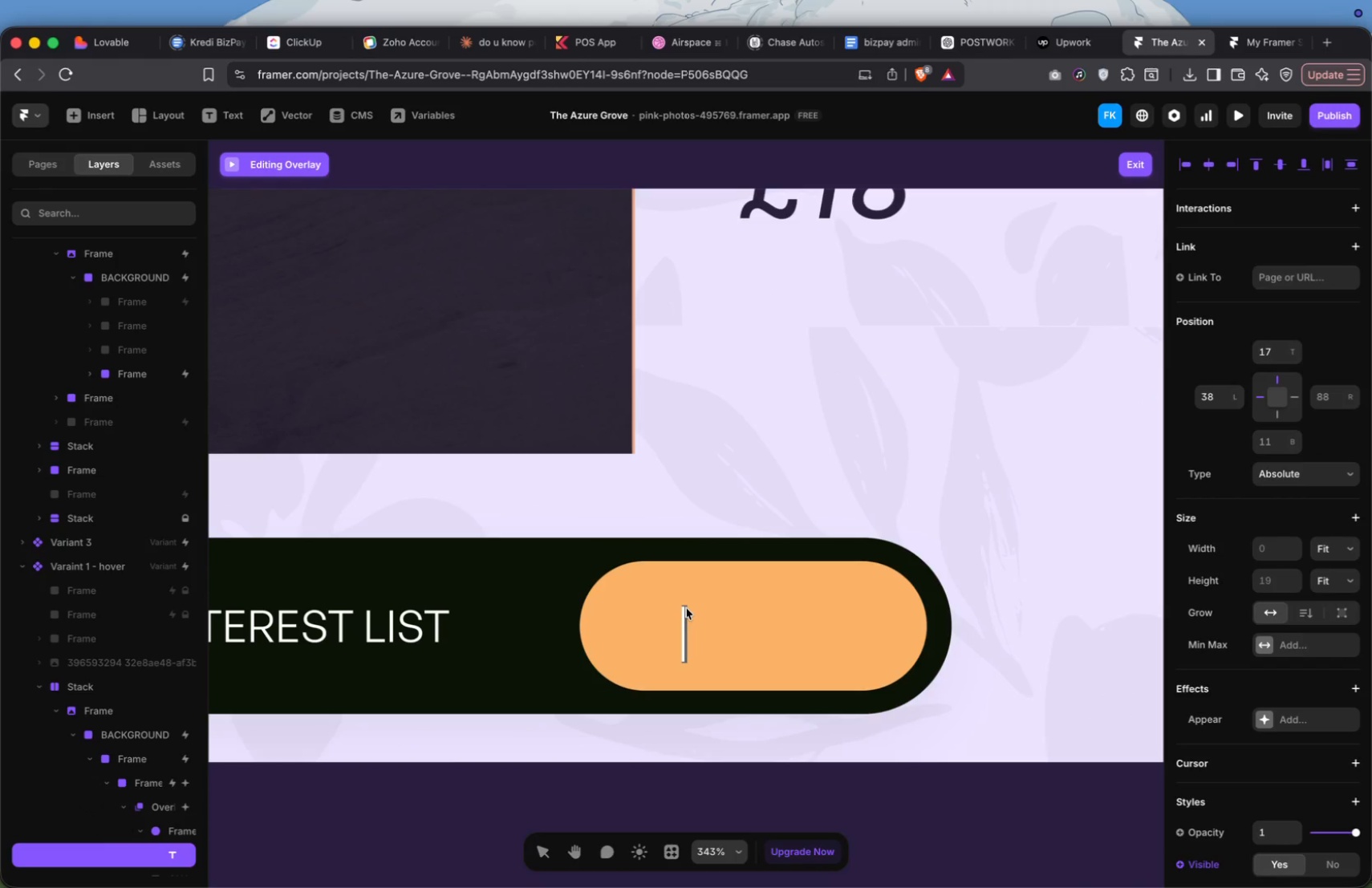 
type(clear)
 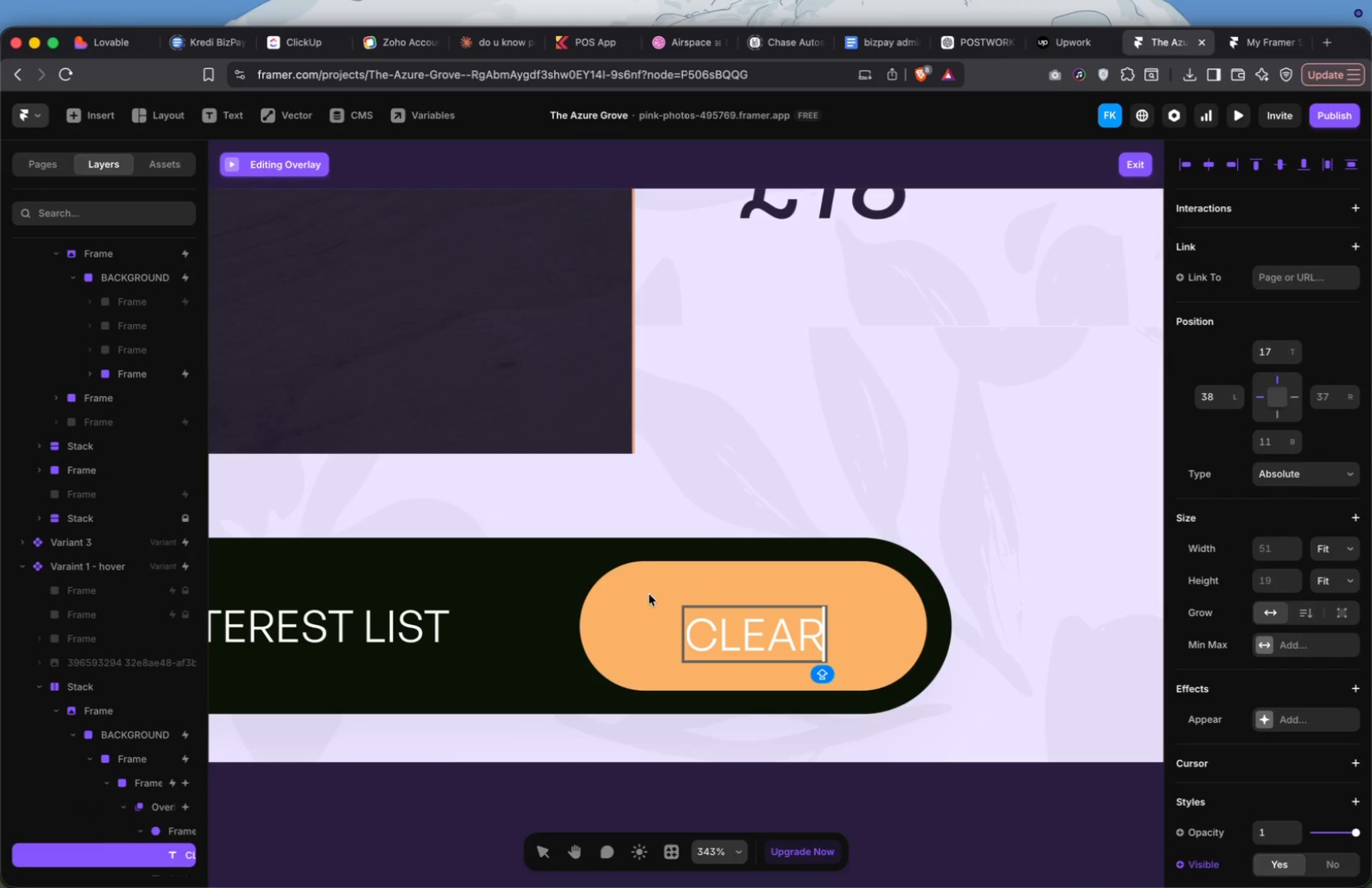 
left_click([742, 480])
 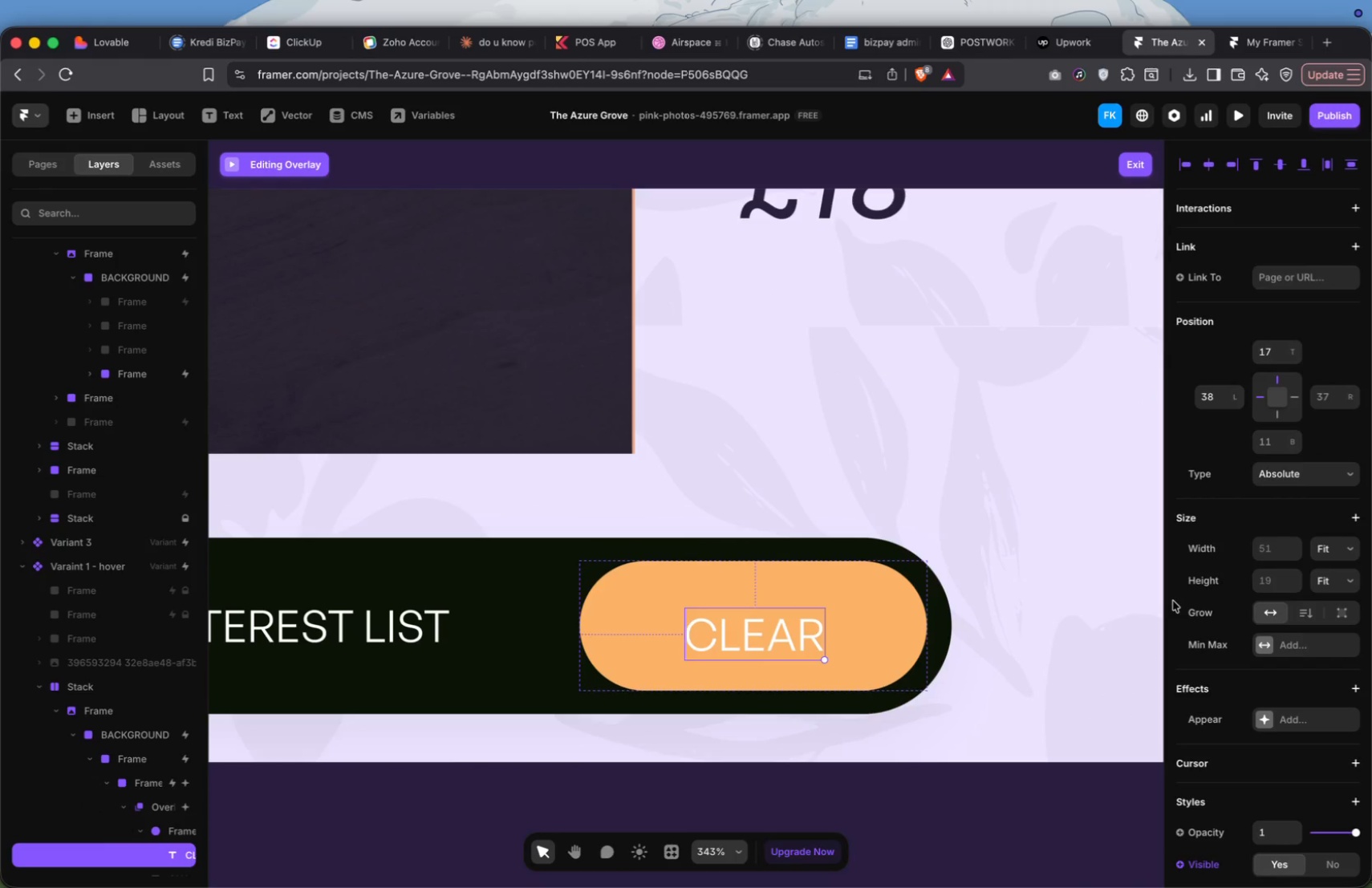 
scroll: coordinate [1264, 527], scroll_direction: down, amount: 81.0
 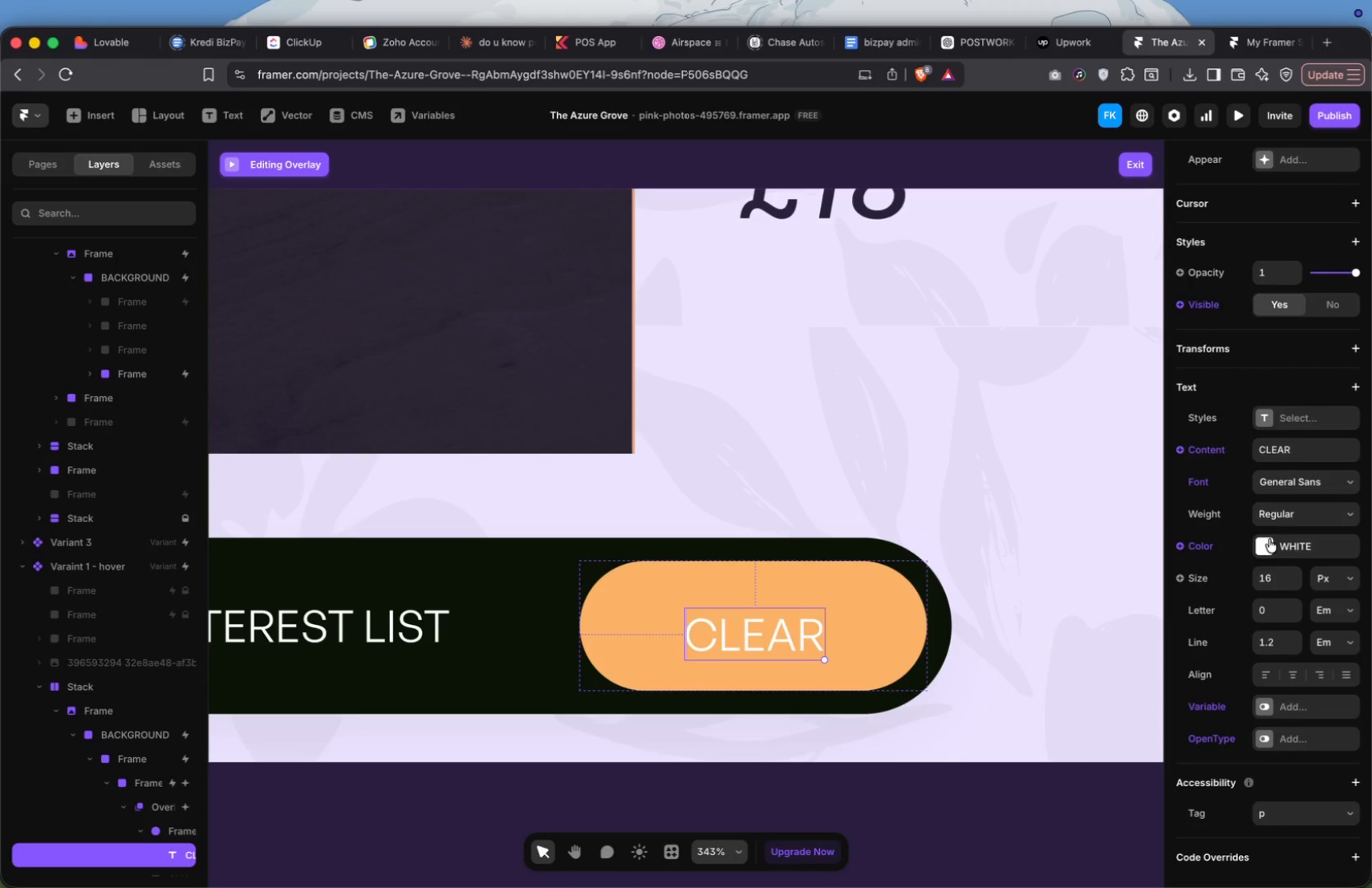 
left_click([1269, 539])
 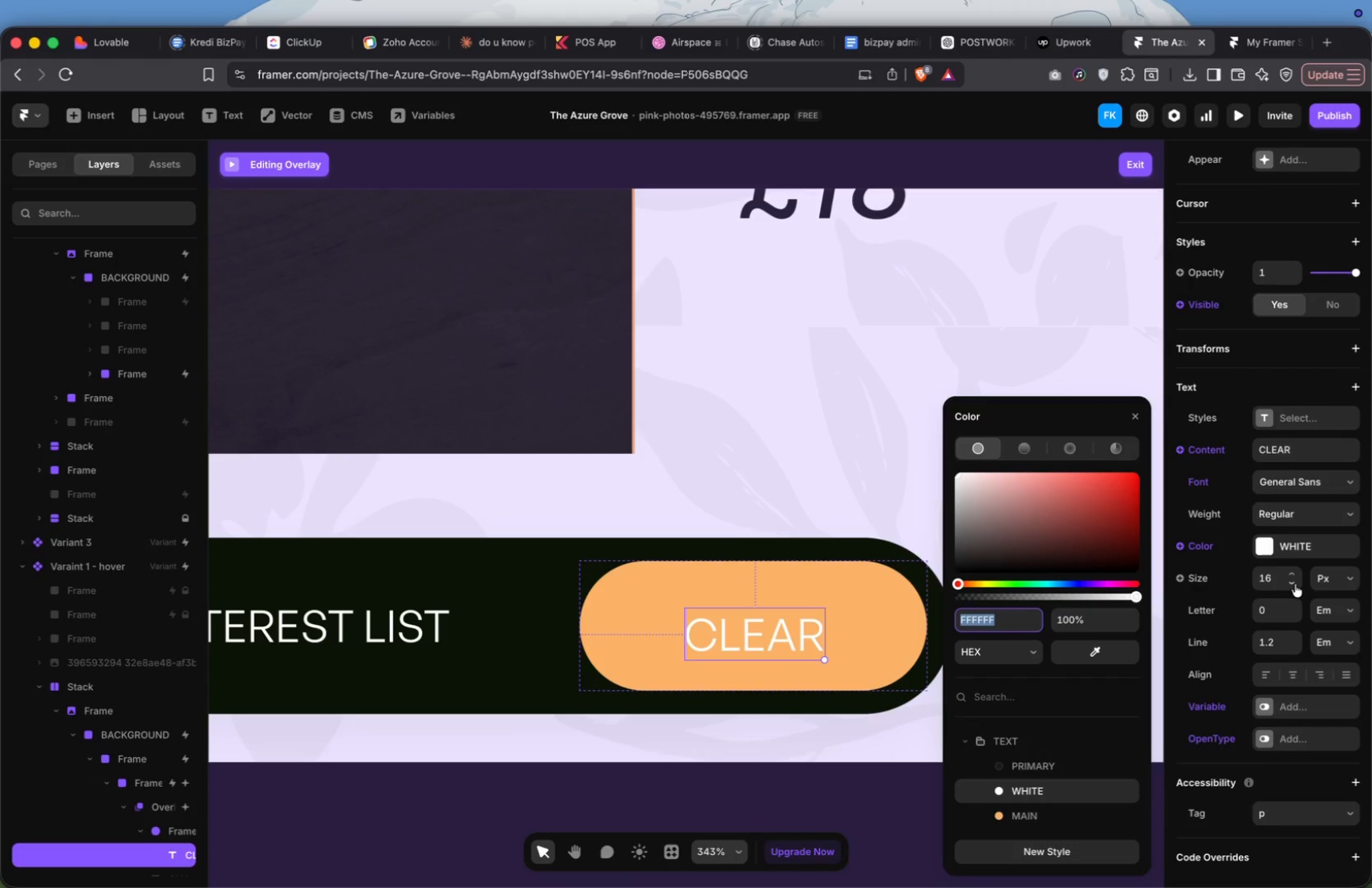 
left_click_drag(start_coordinate=[769, 638], to_coordinate=[767, 631])
 